 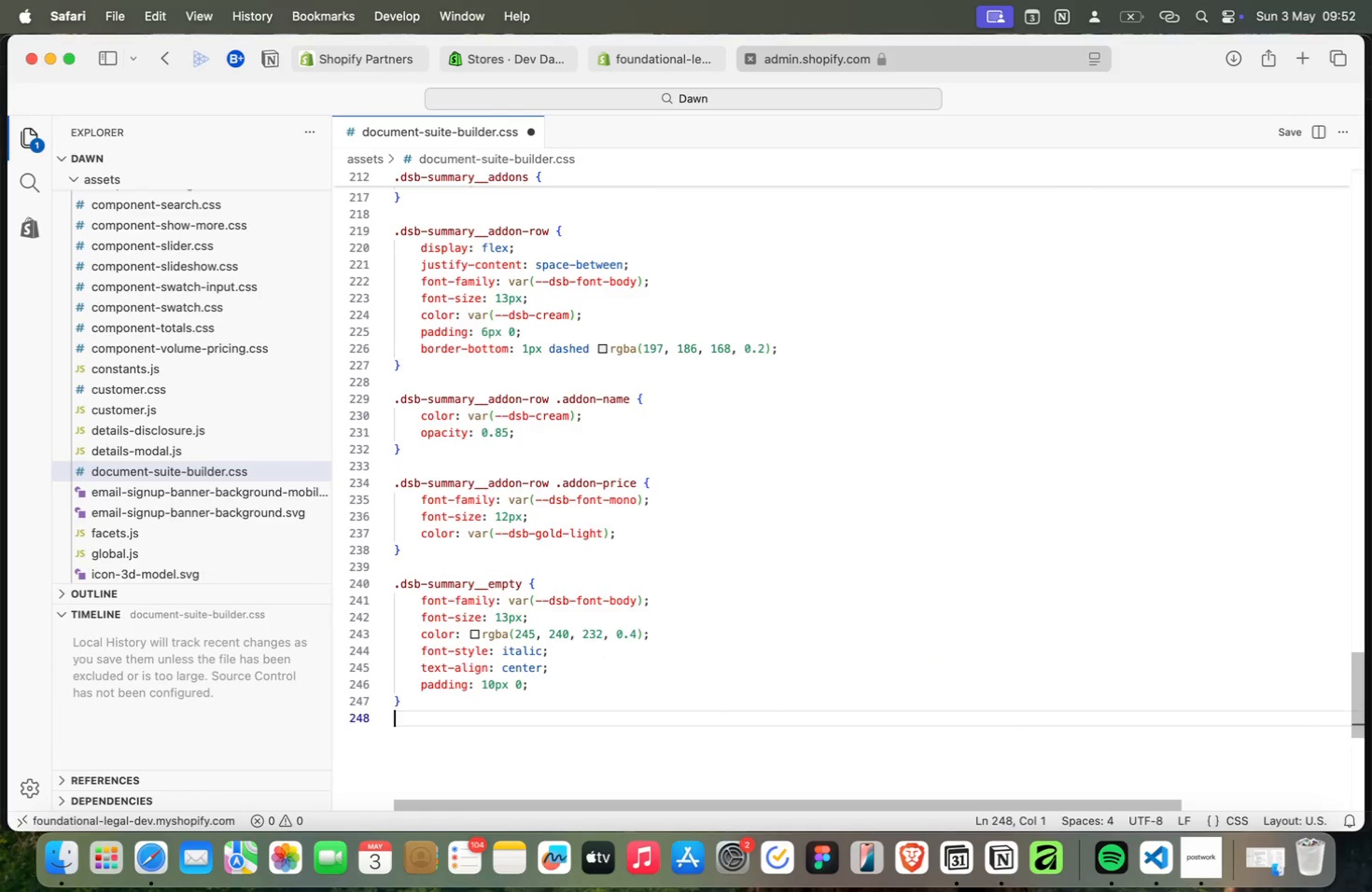 
key(Enter)
 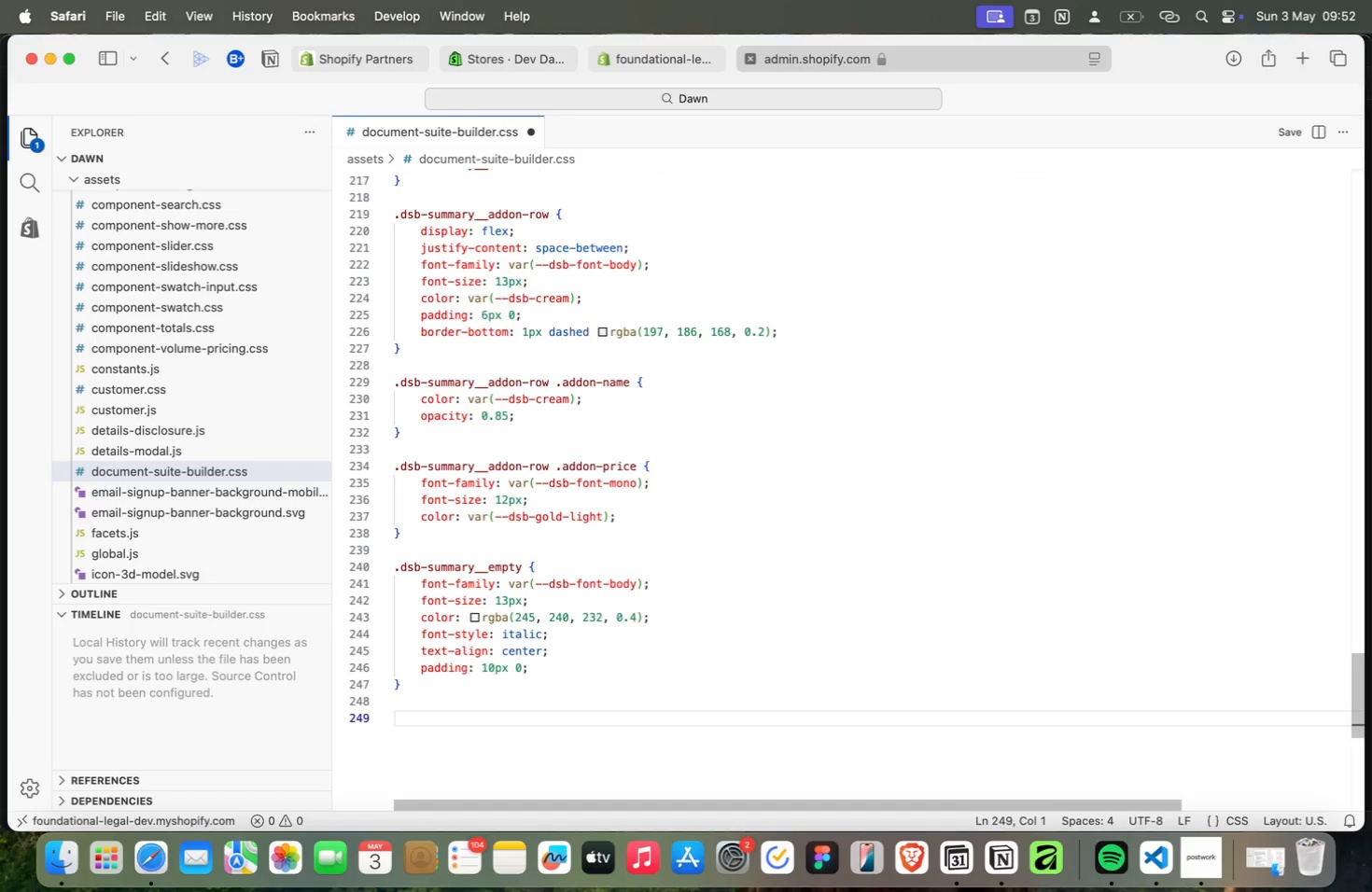 
wait(8.71)
 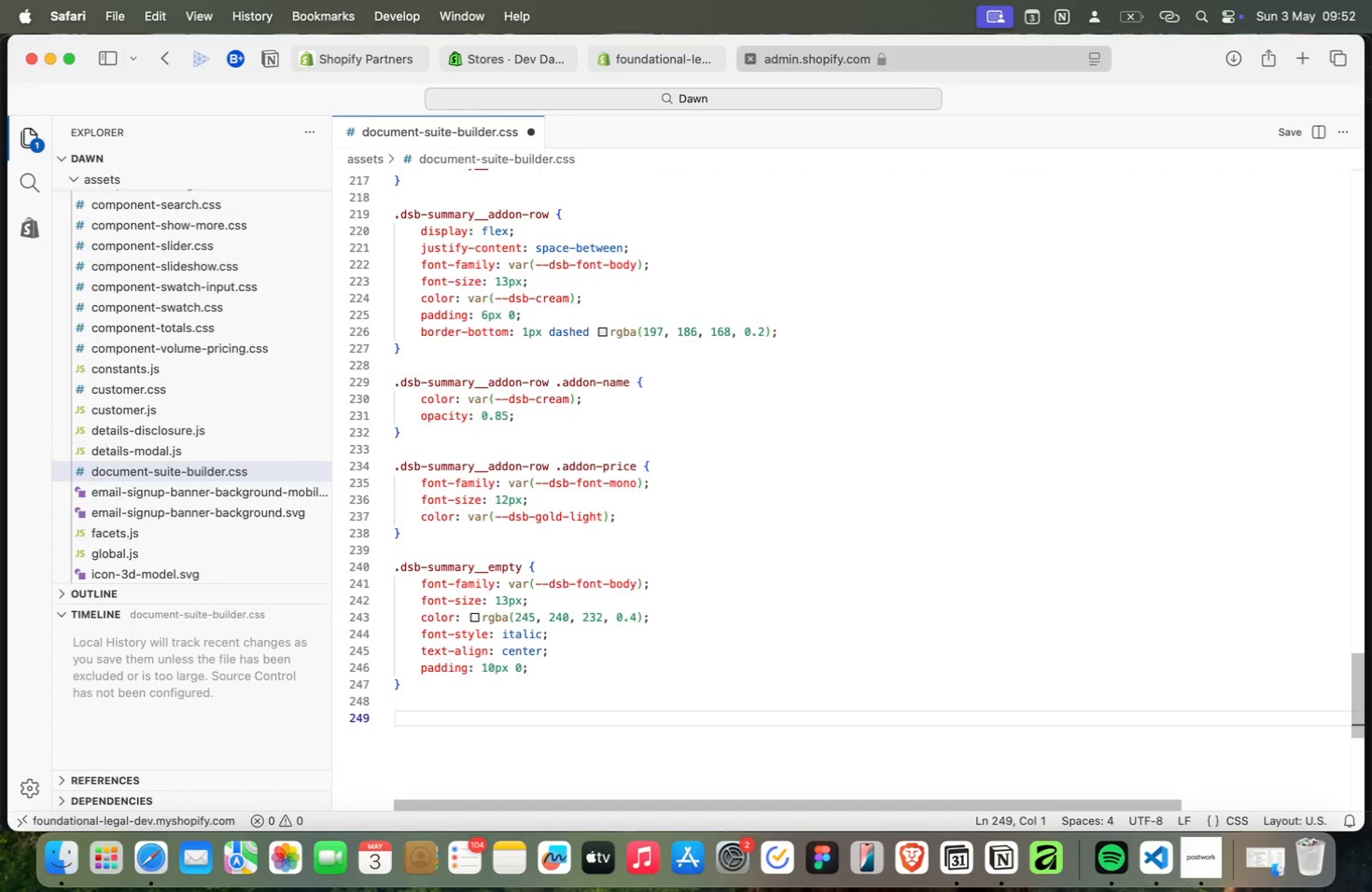 
type(emp)
 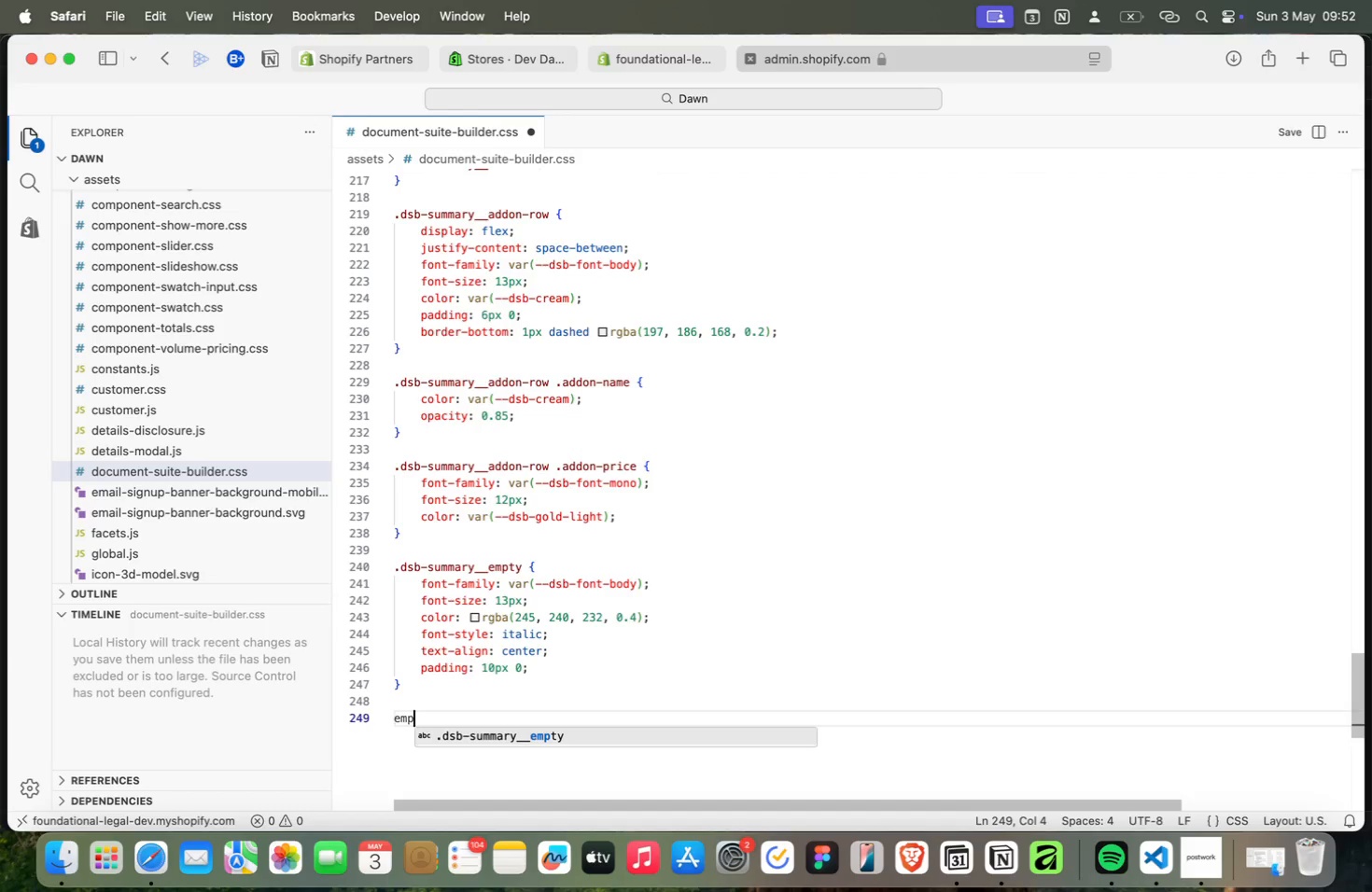 
key(Enter)
 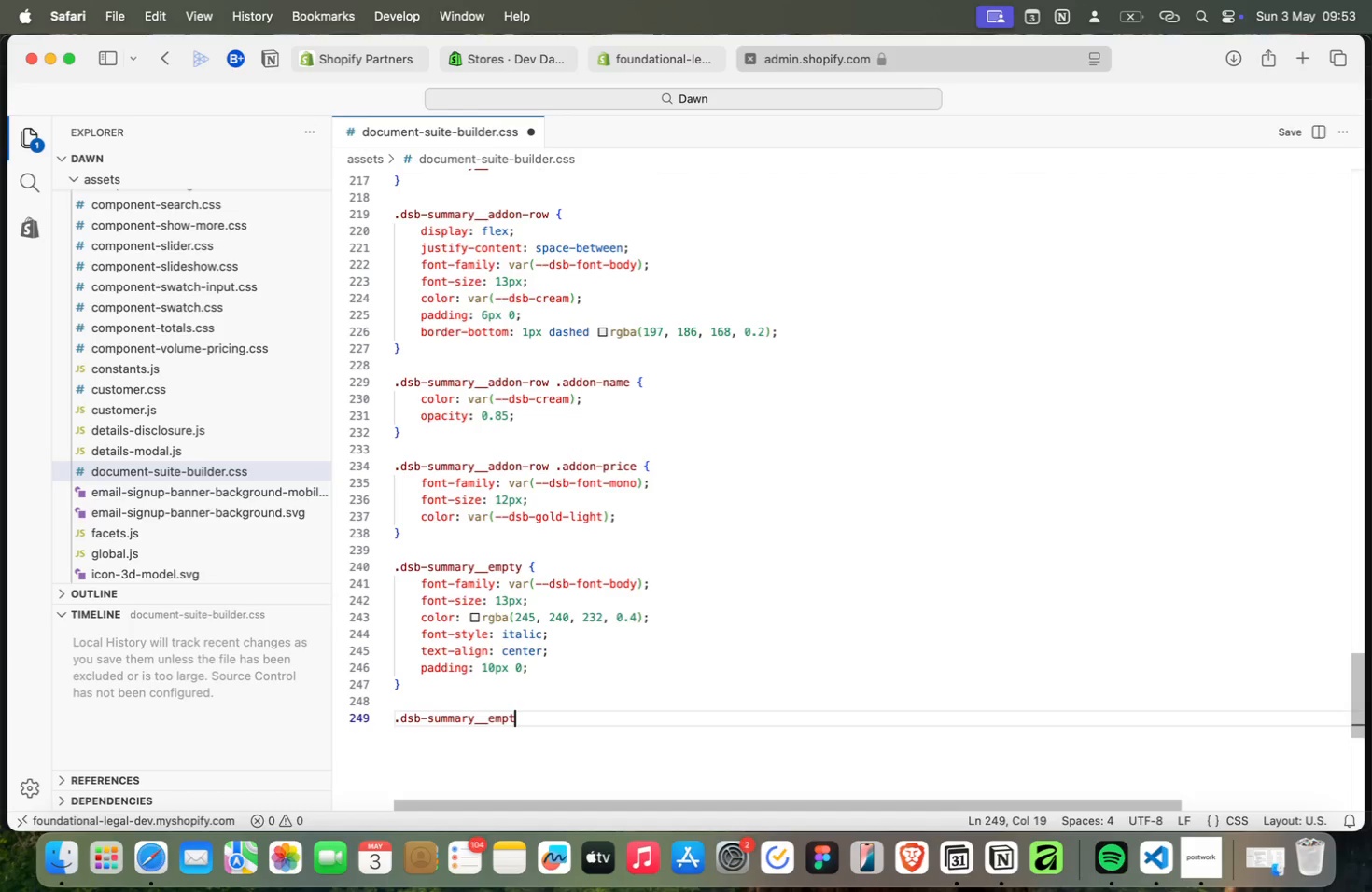 
key(Backspace)
 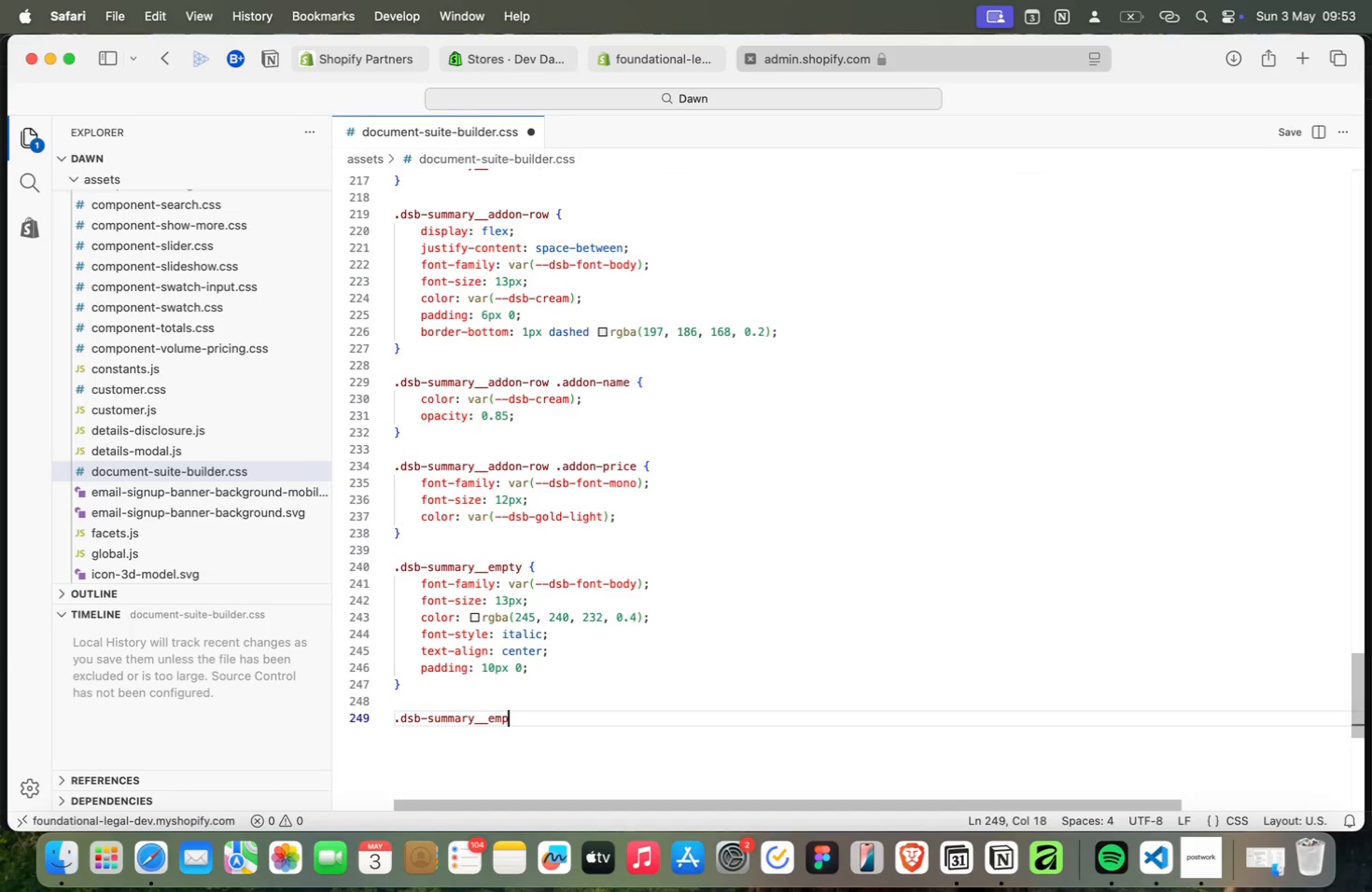 
key(Backspace)
 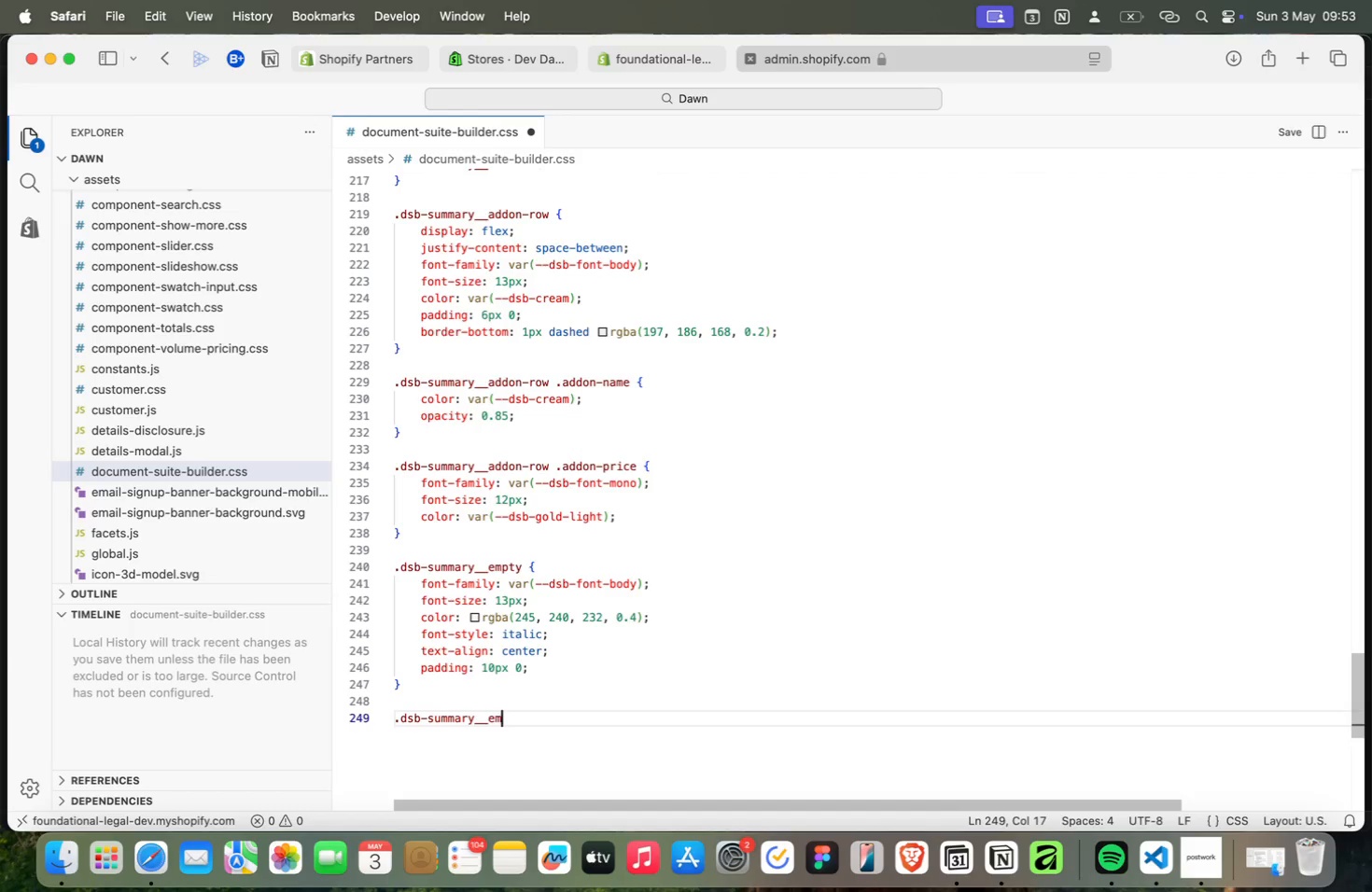 
key(Backspace)
 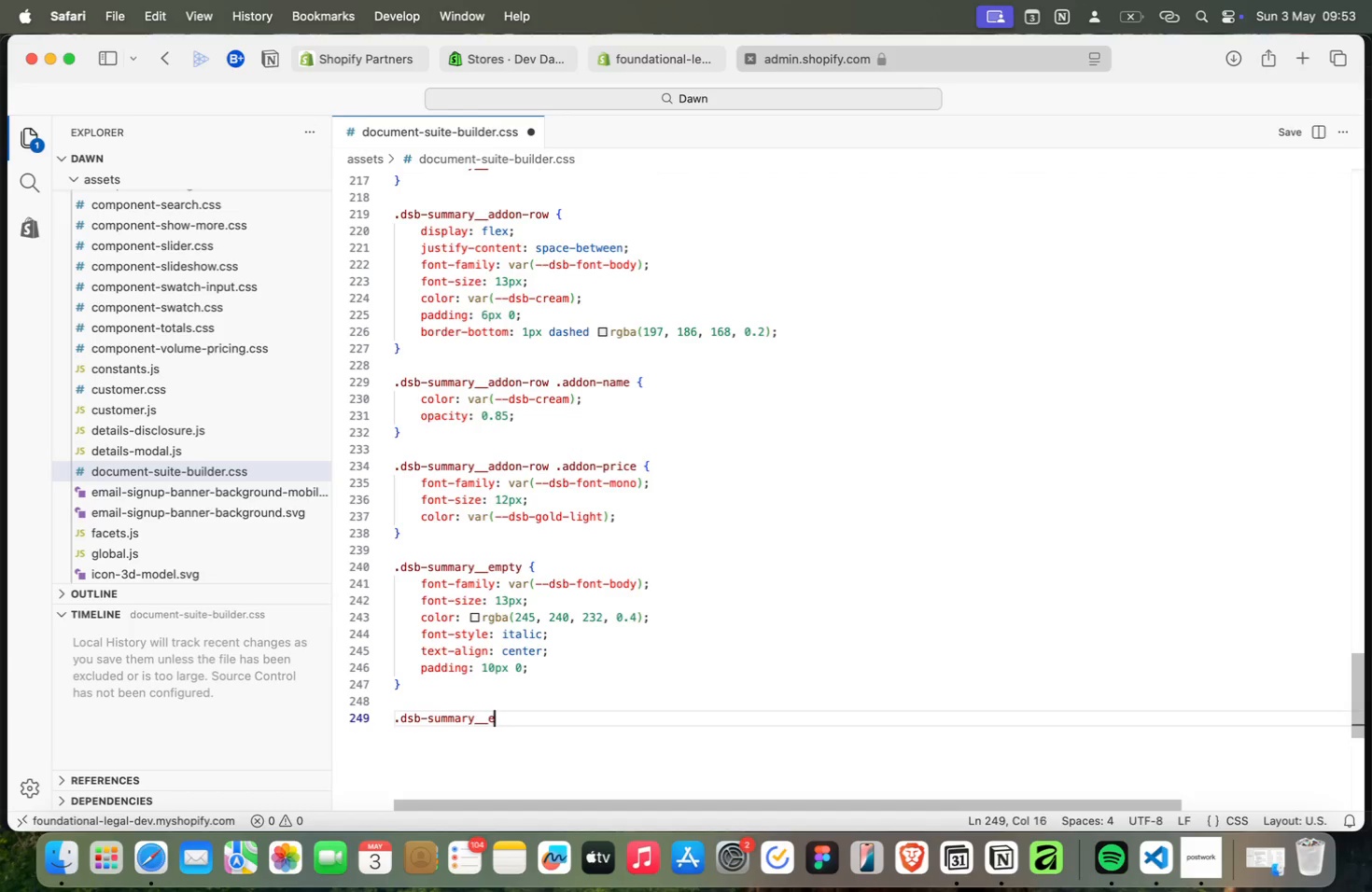 
key(Backspace)
 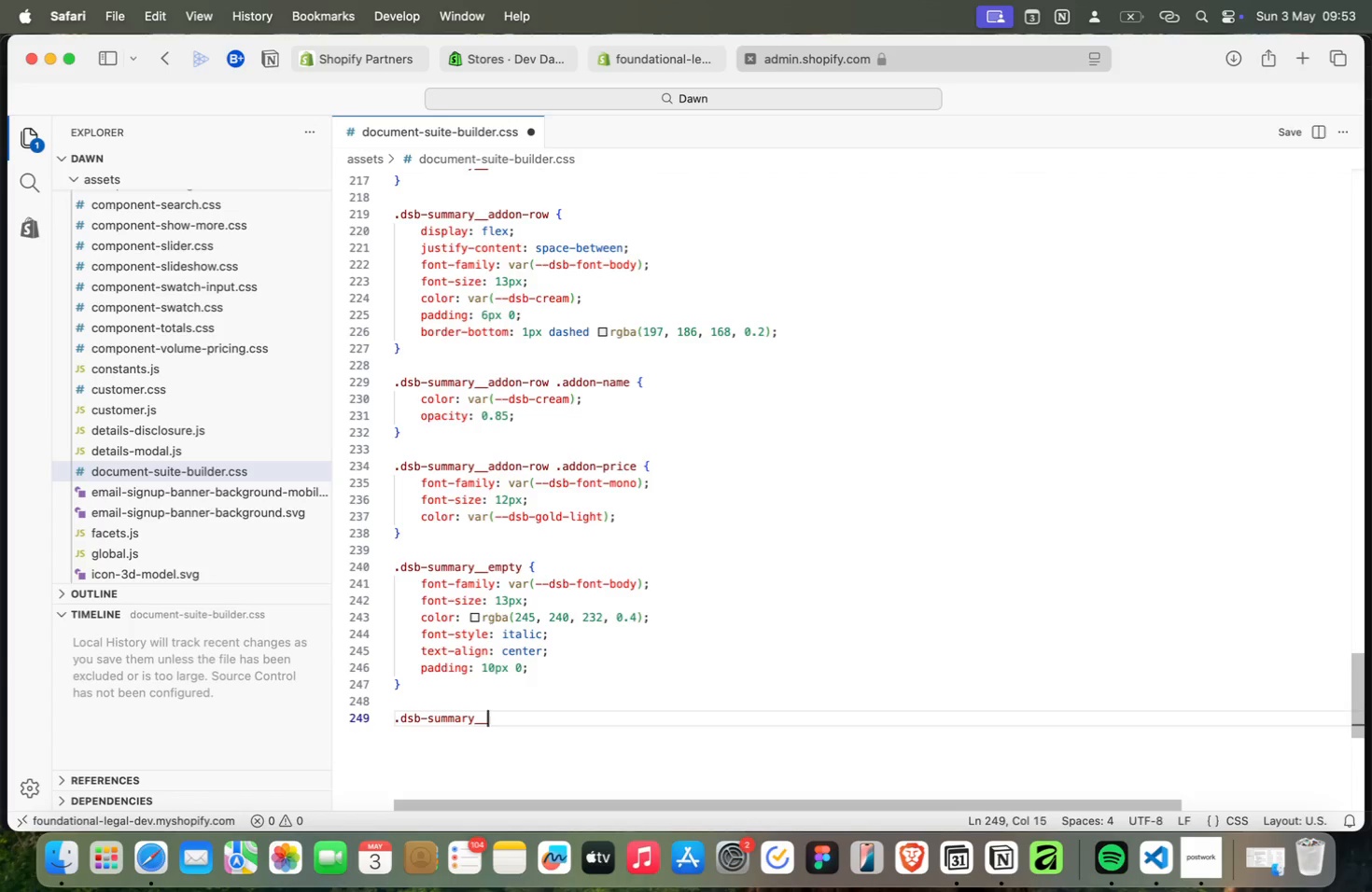 
key(Backspace)
 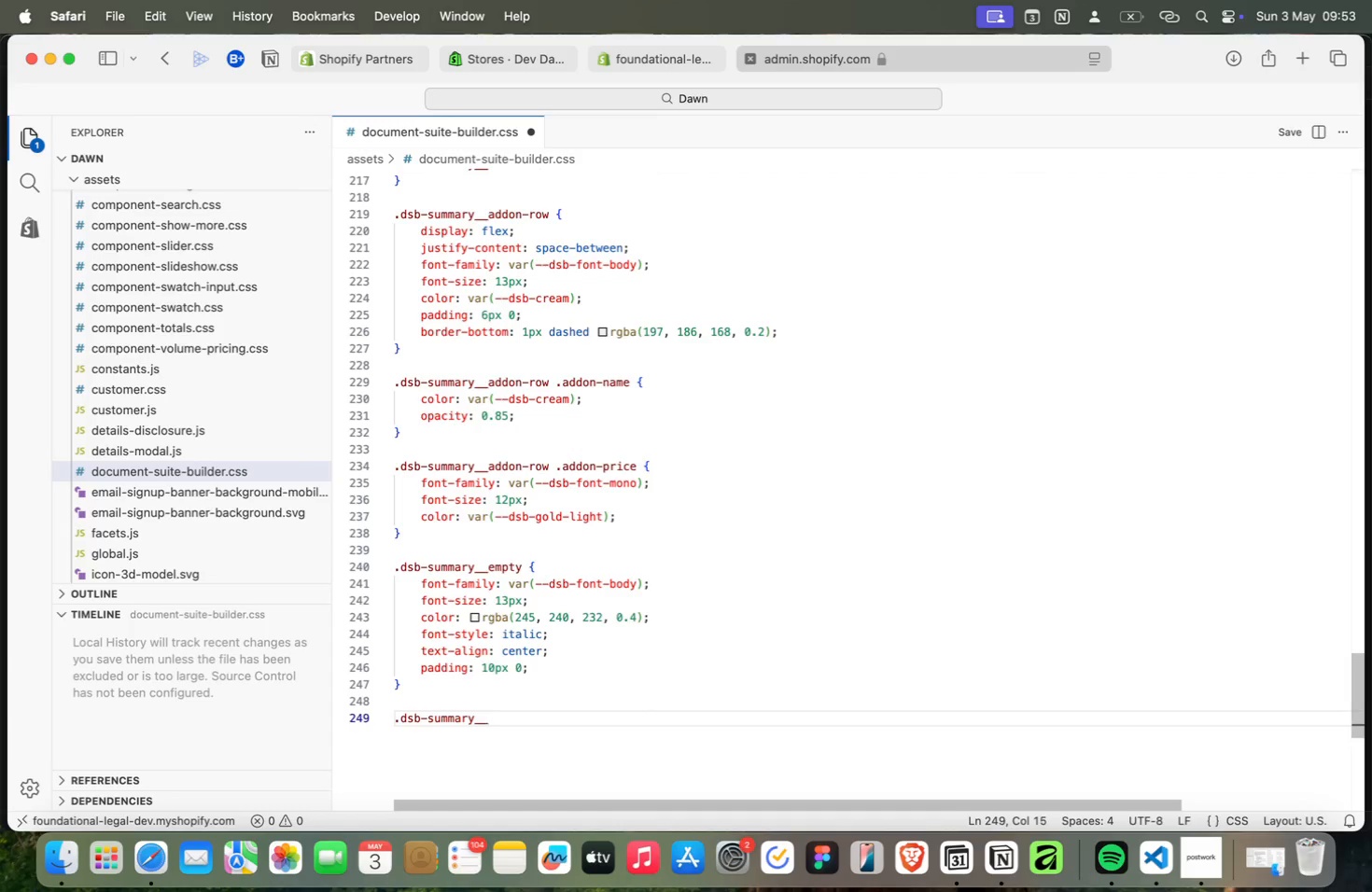 
type(total {)
 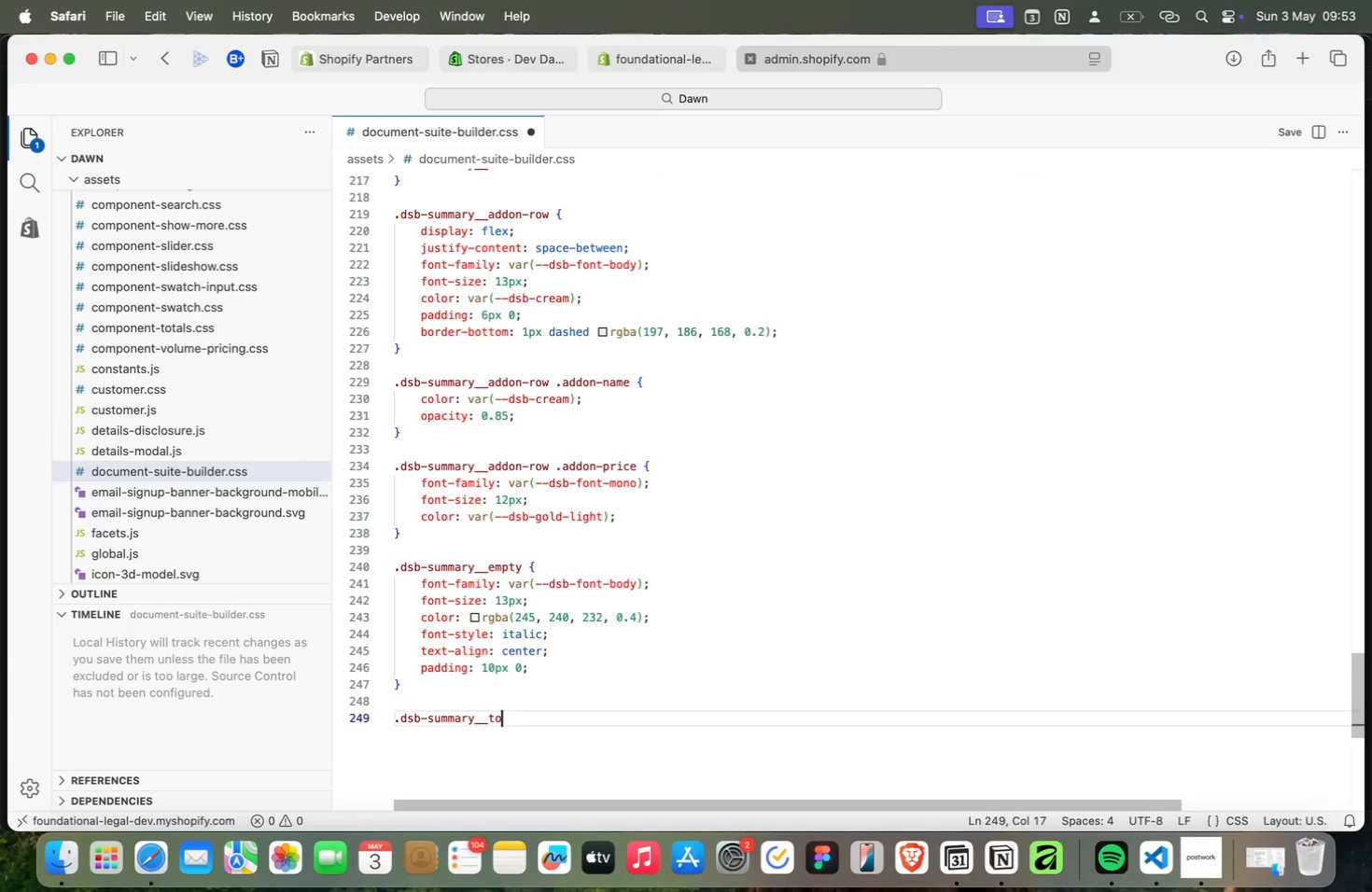 
 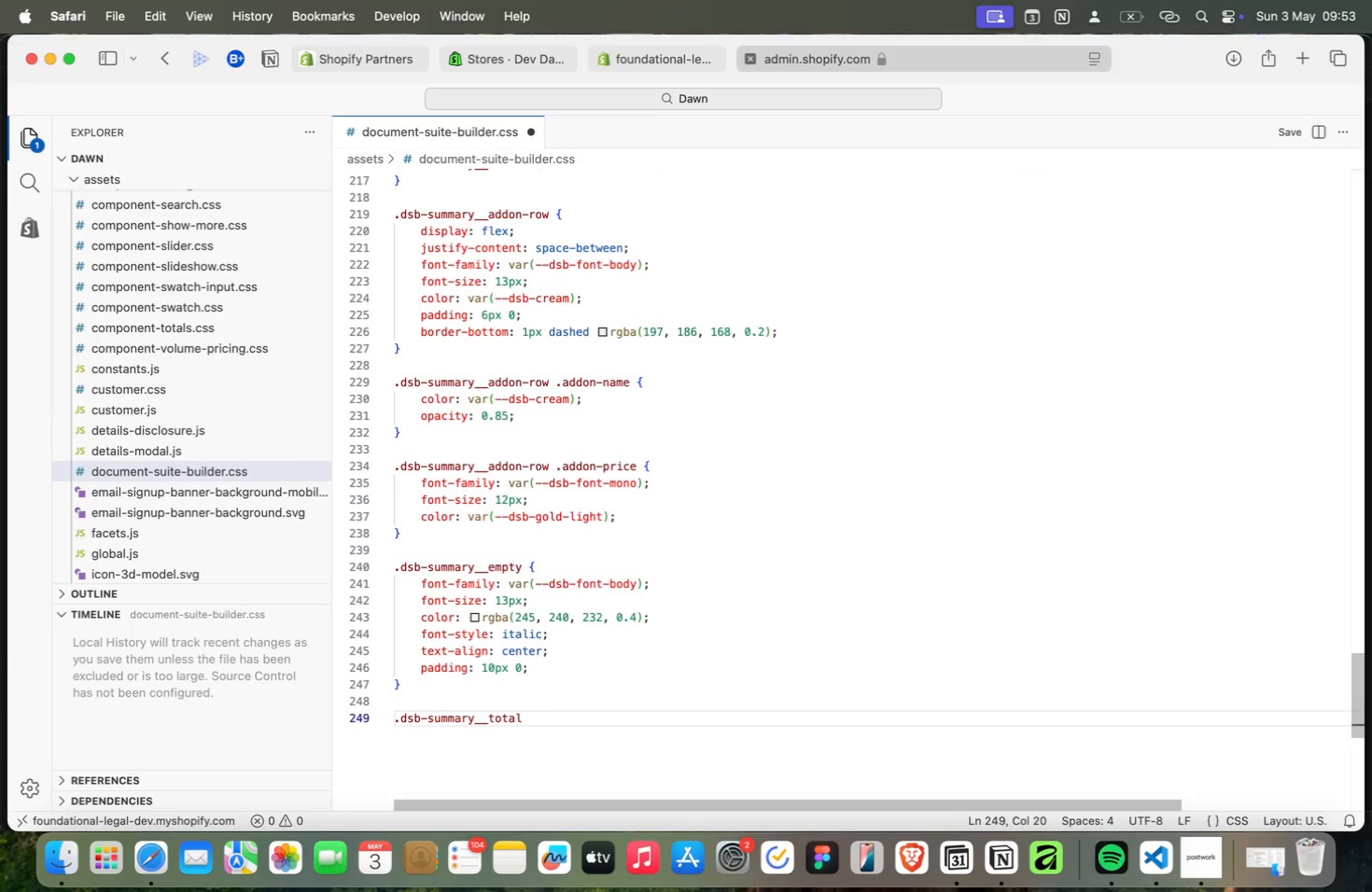 
key(Enter)
 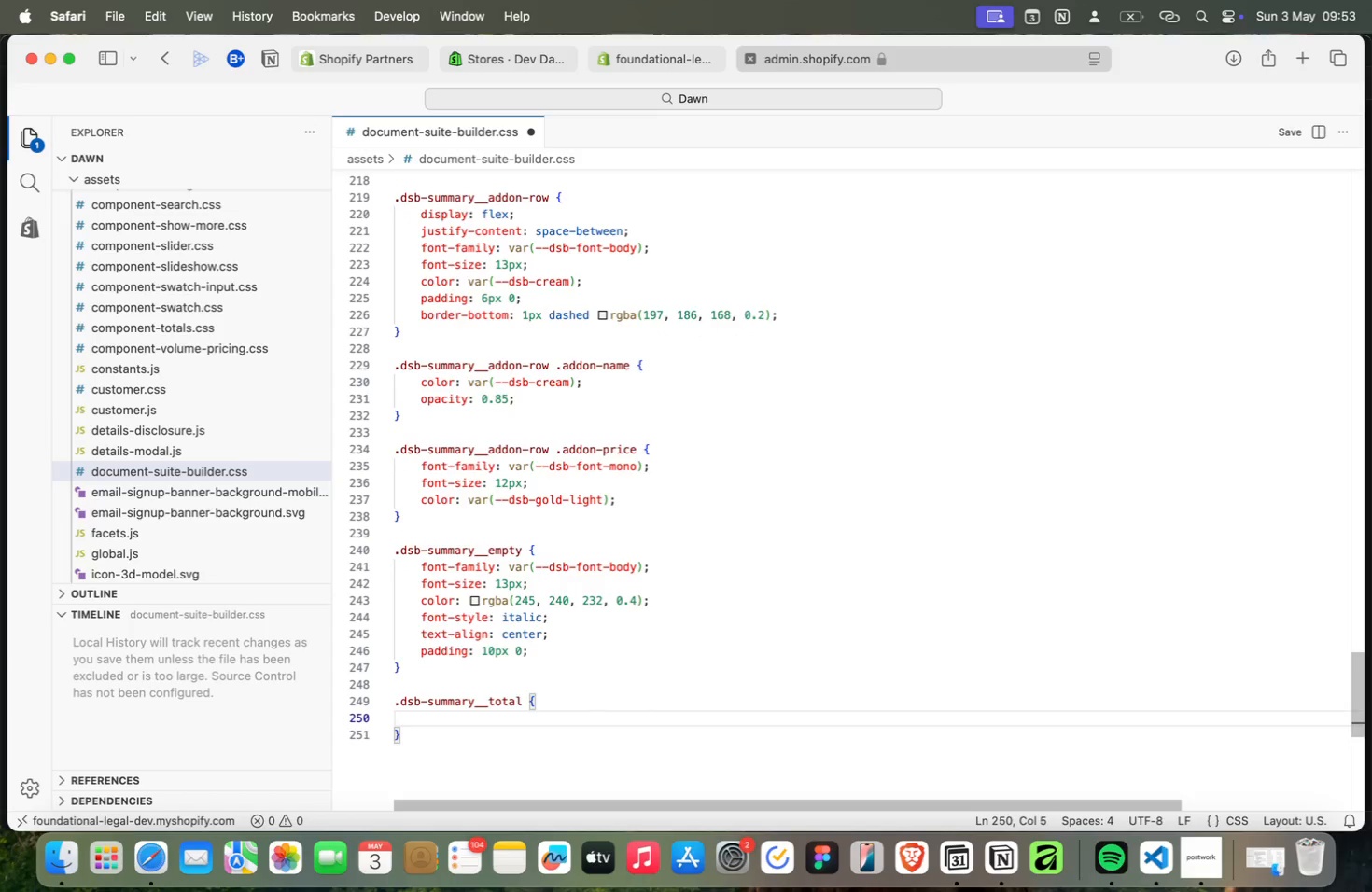 
type(dis)
 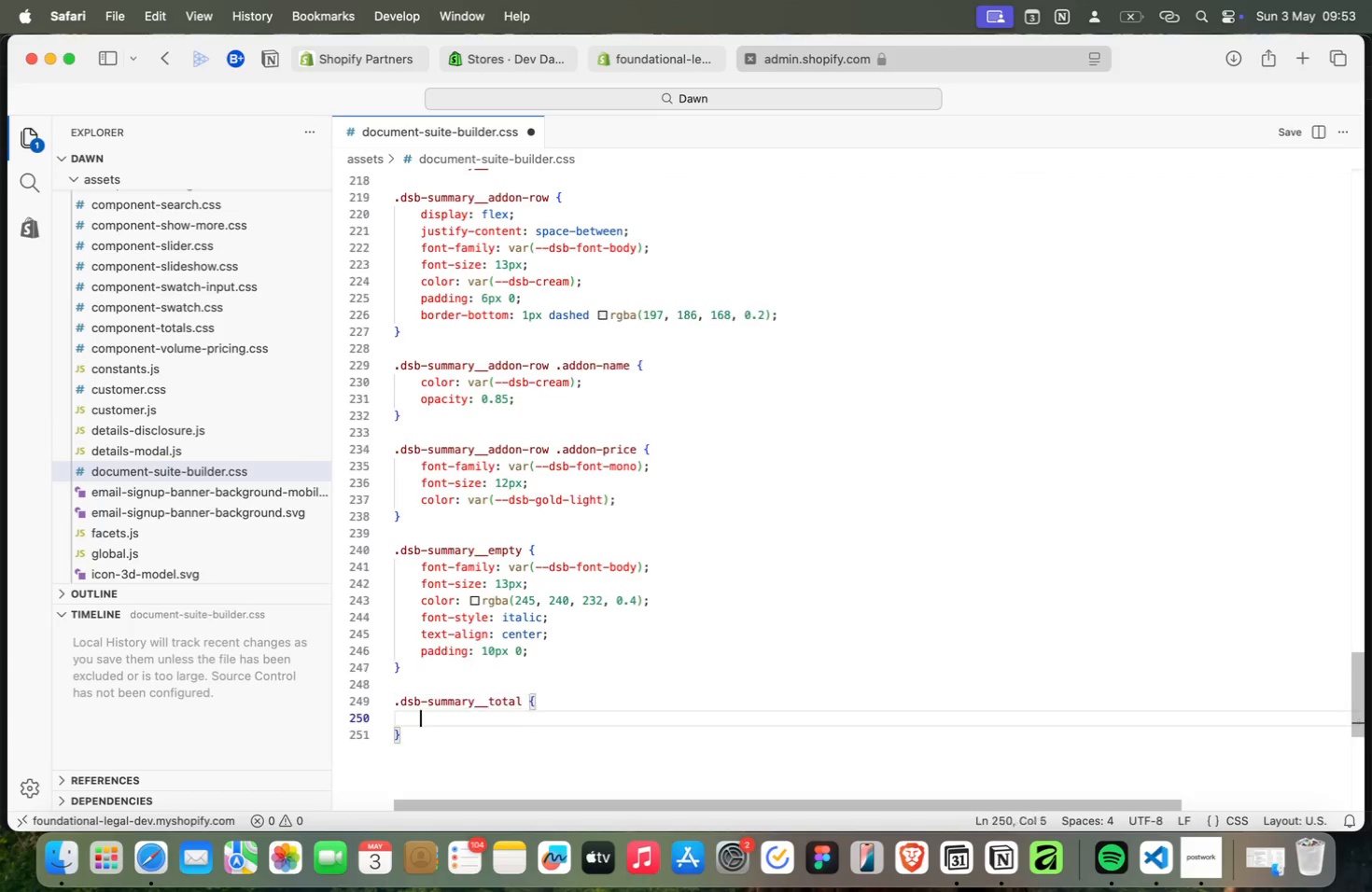 
key(Enter)
 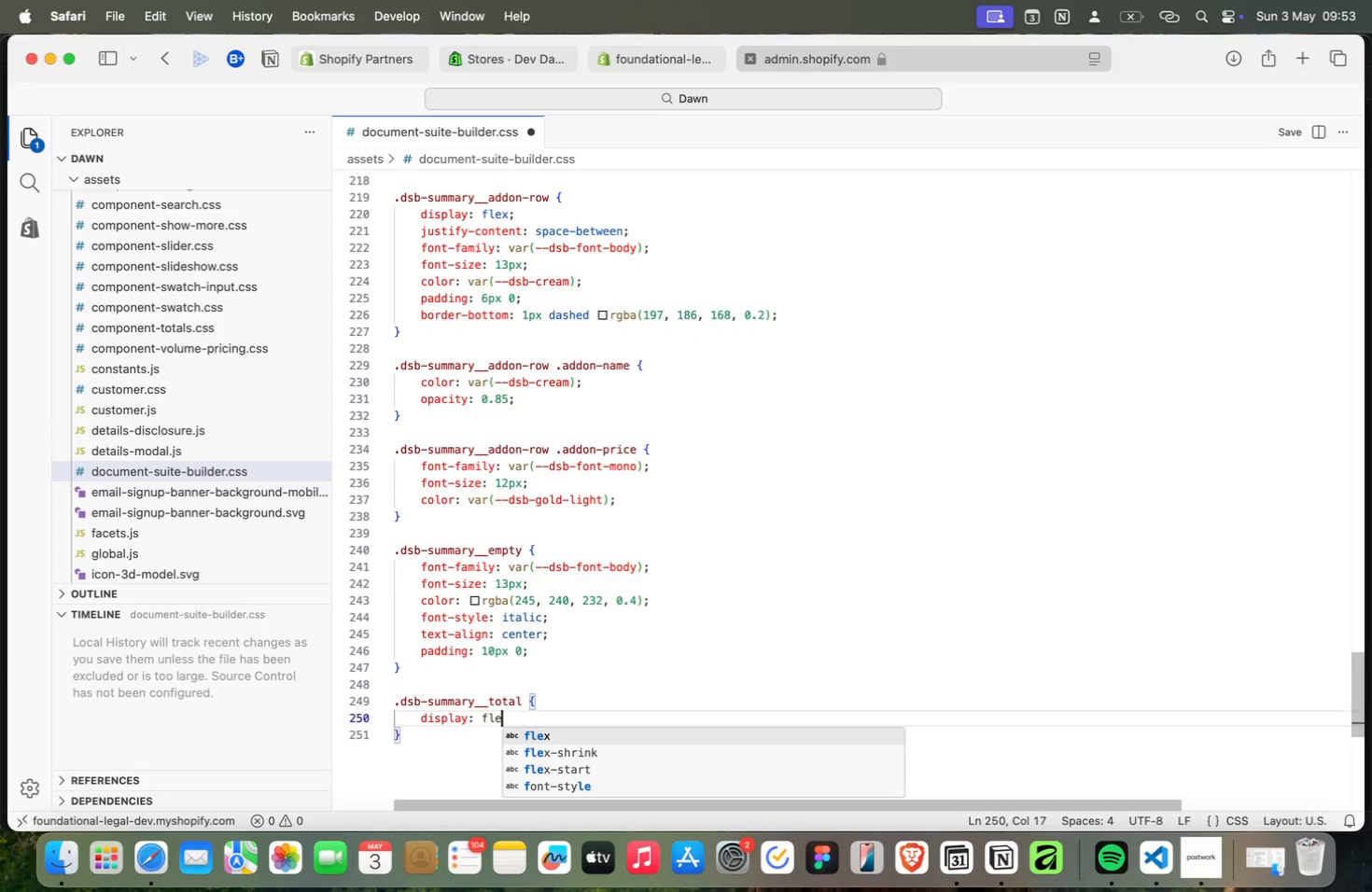 
type(: l)
key(Backspace)
type(flex;)
 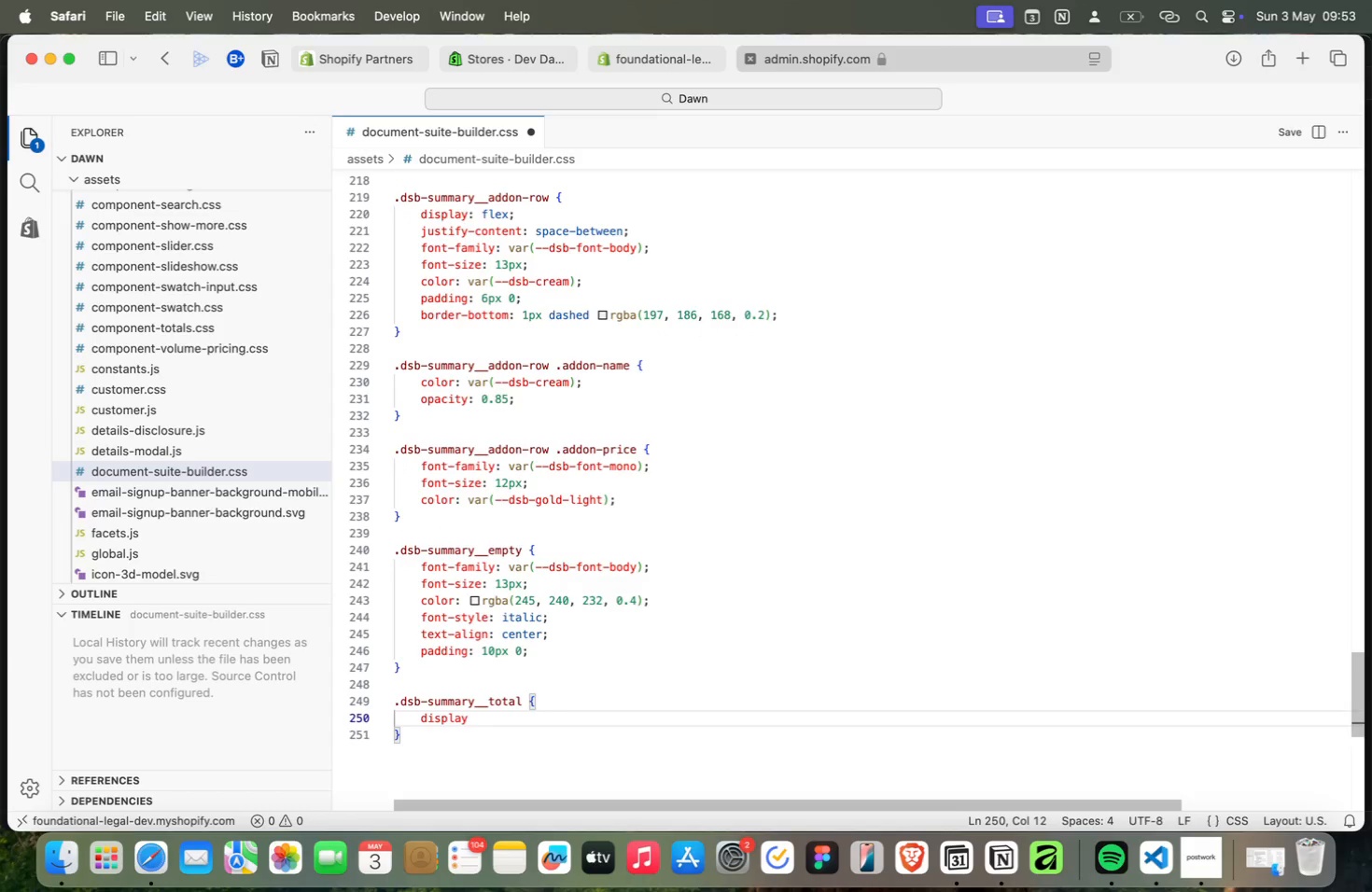 
key(Enter)
 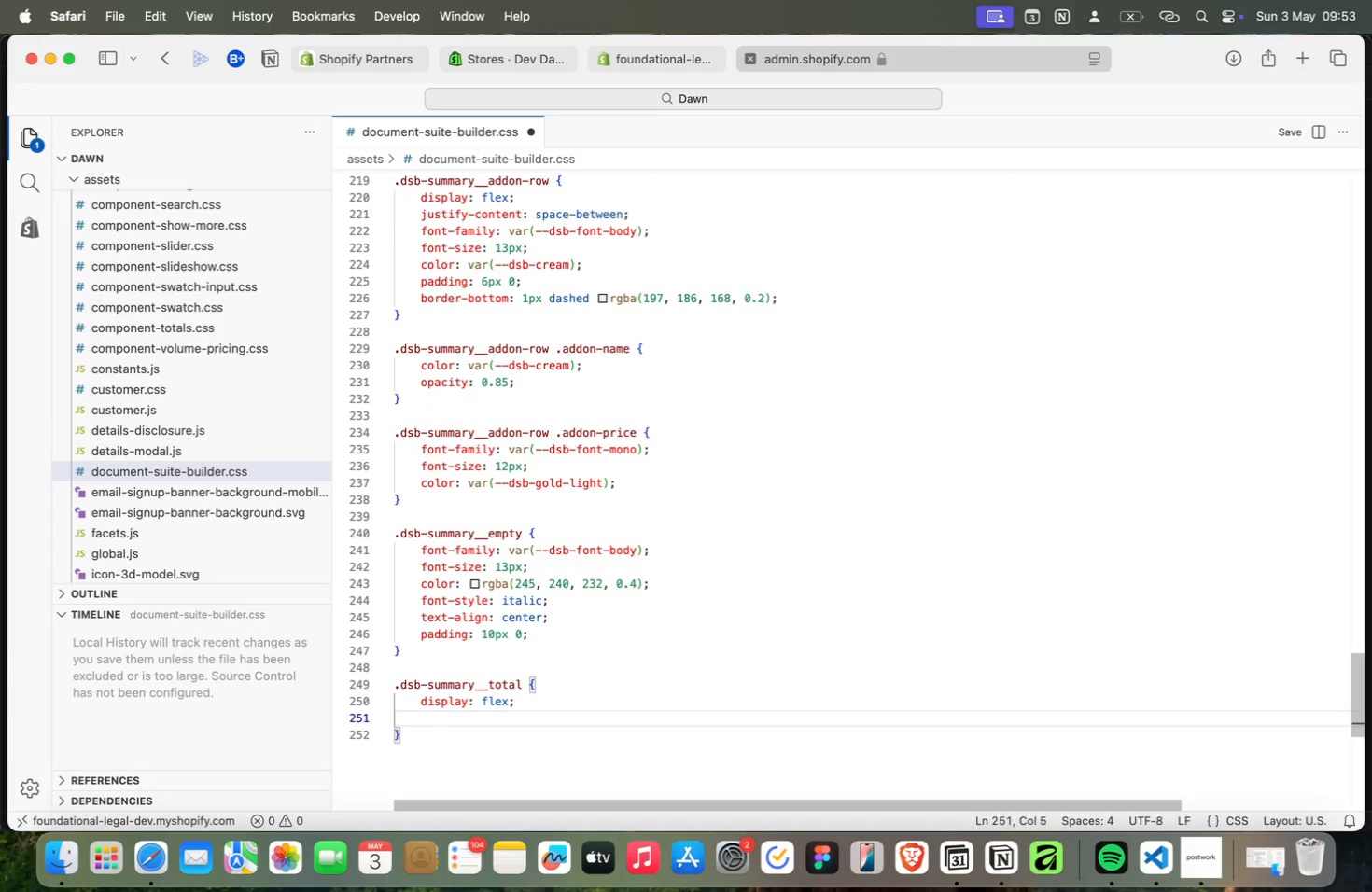 
type(jsut)
 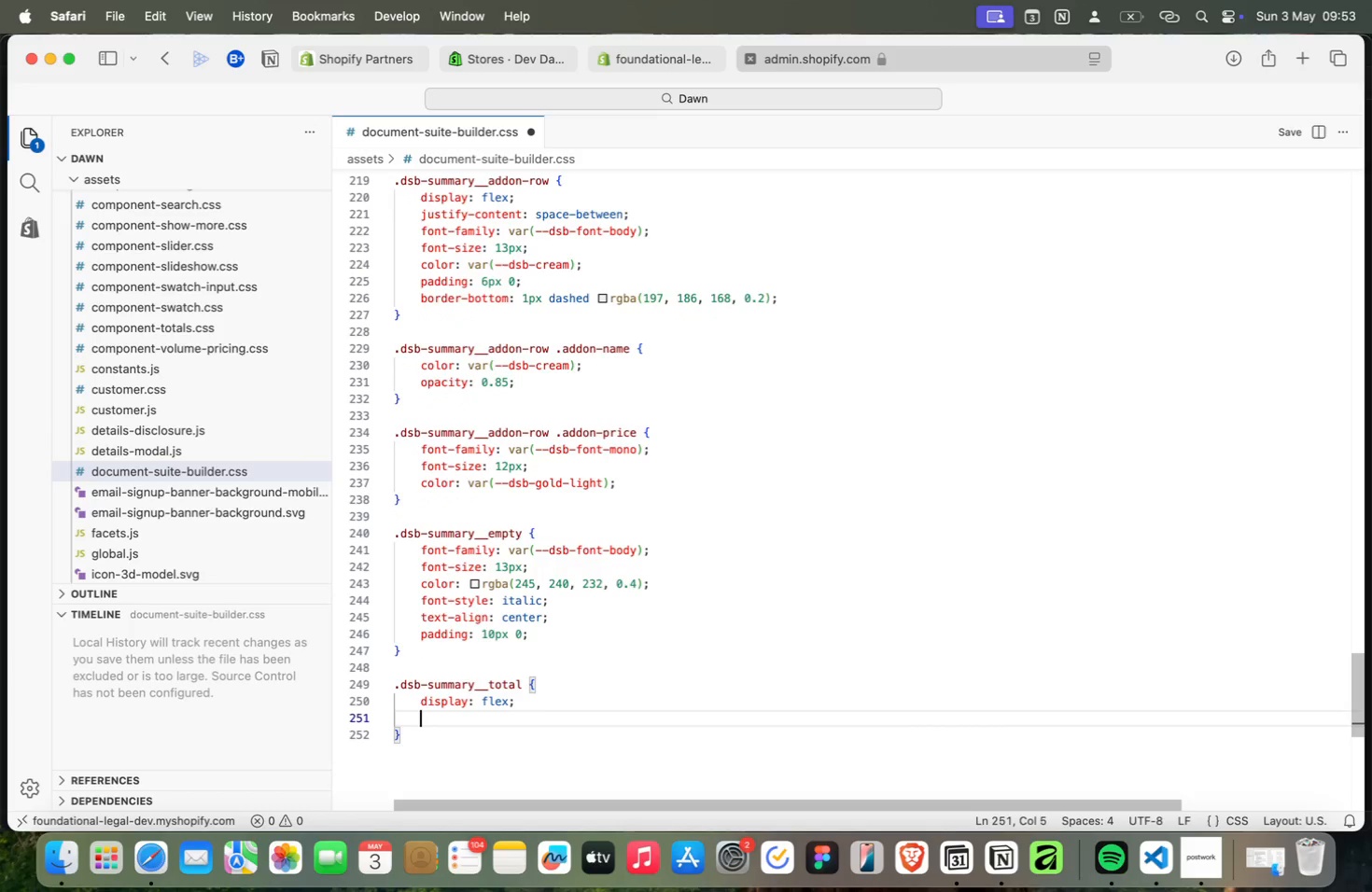 
key(Enter)
 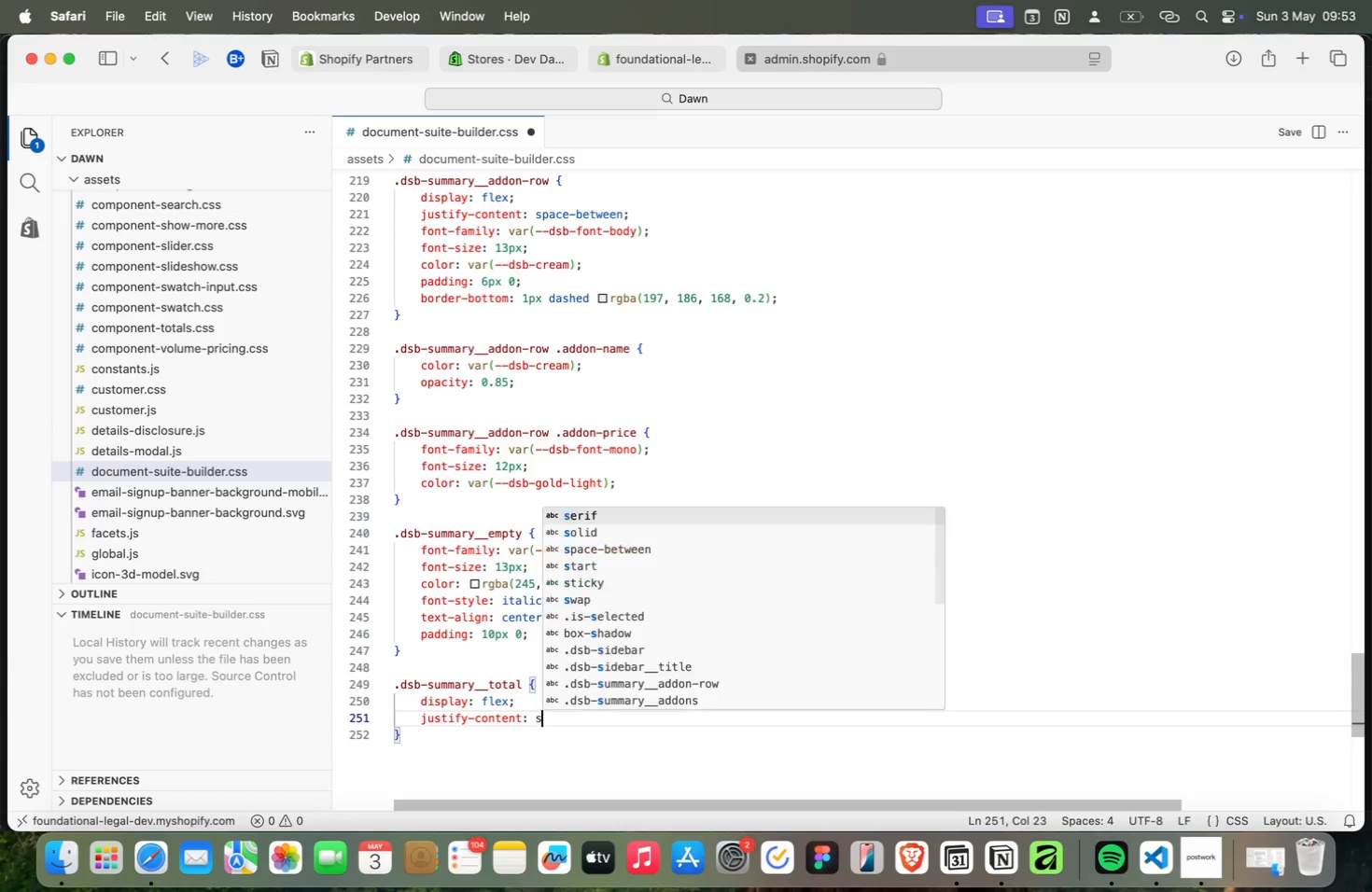 
type(: spa)
 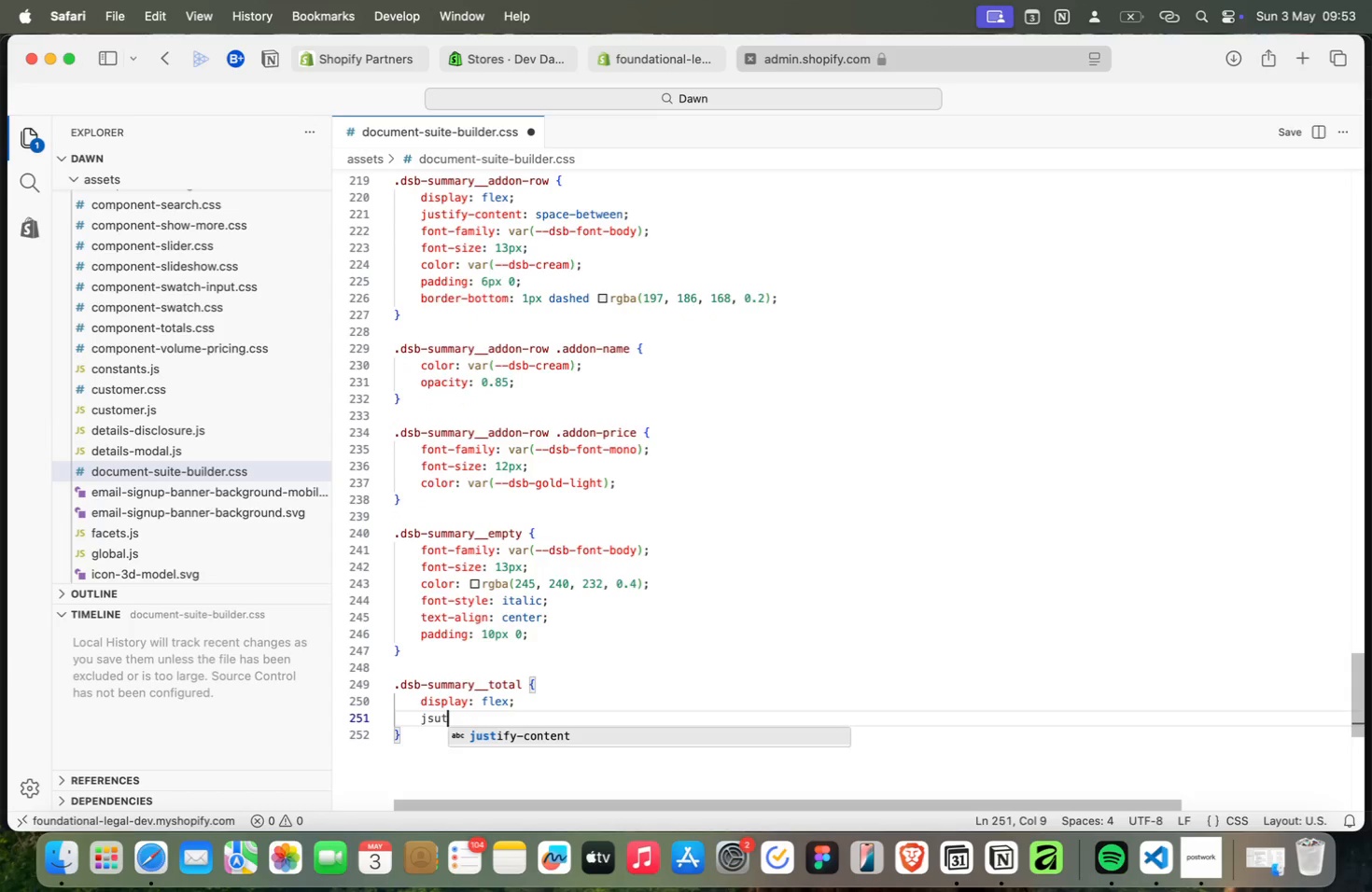 
key(Enter)
 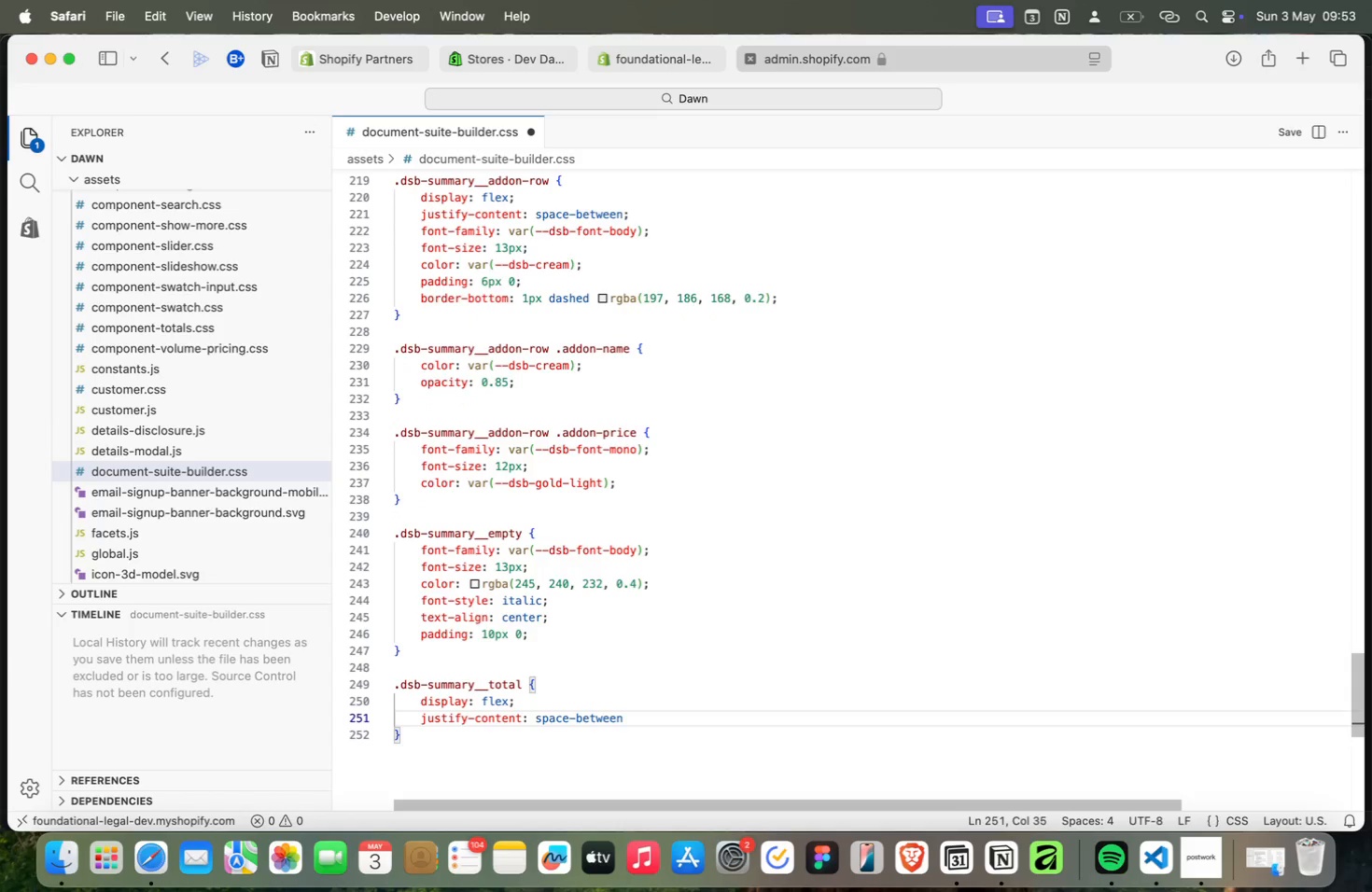 
key(Semicolon)
 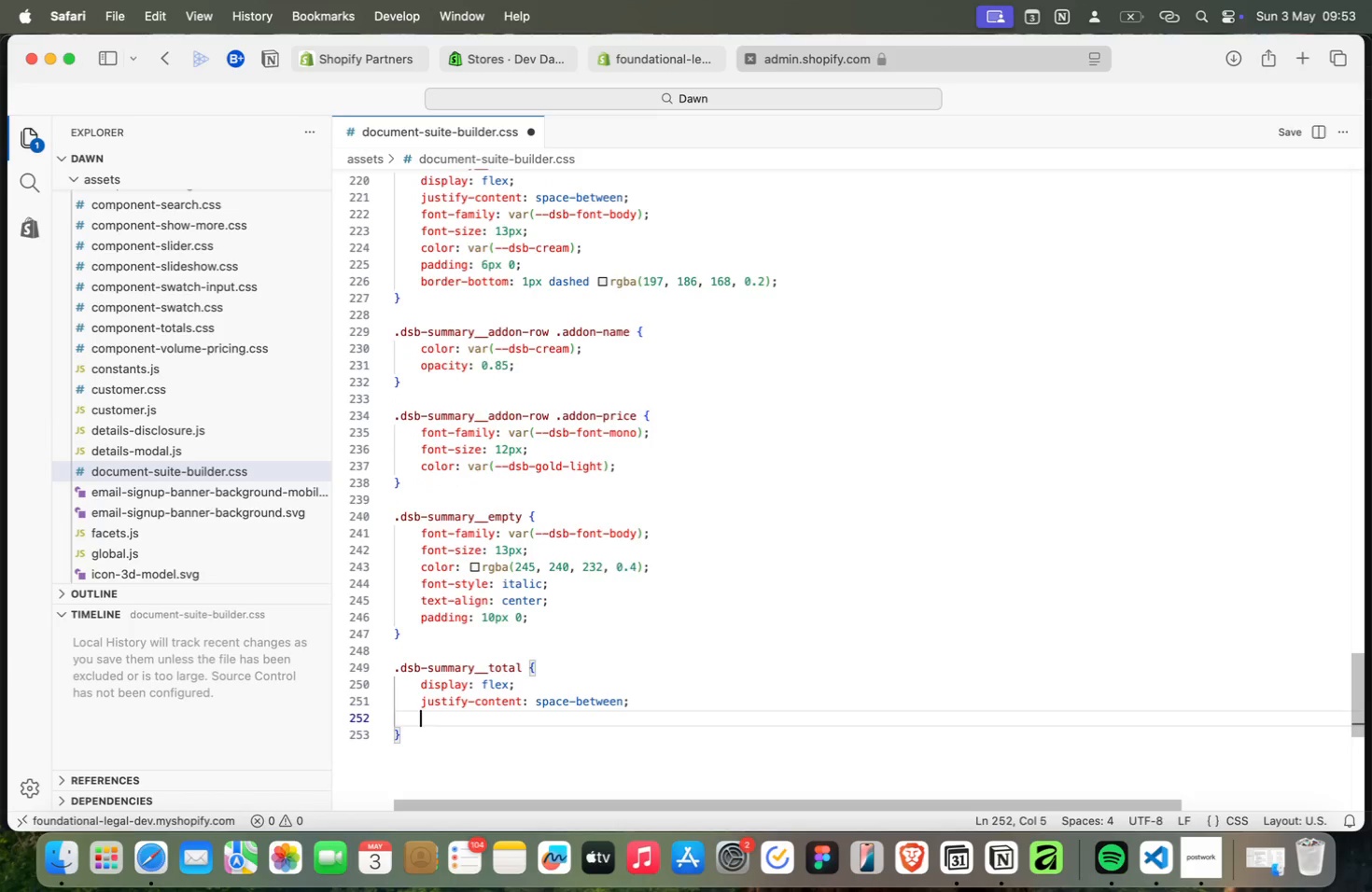 
key(Enter)
 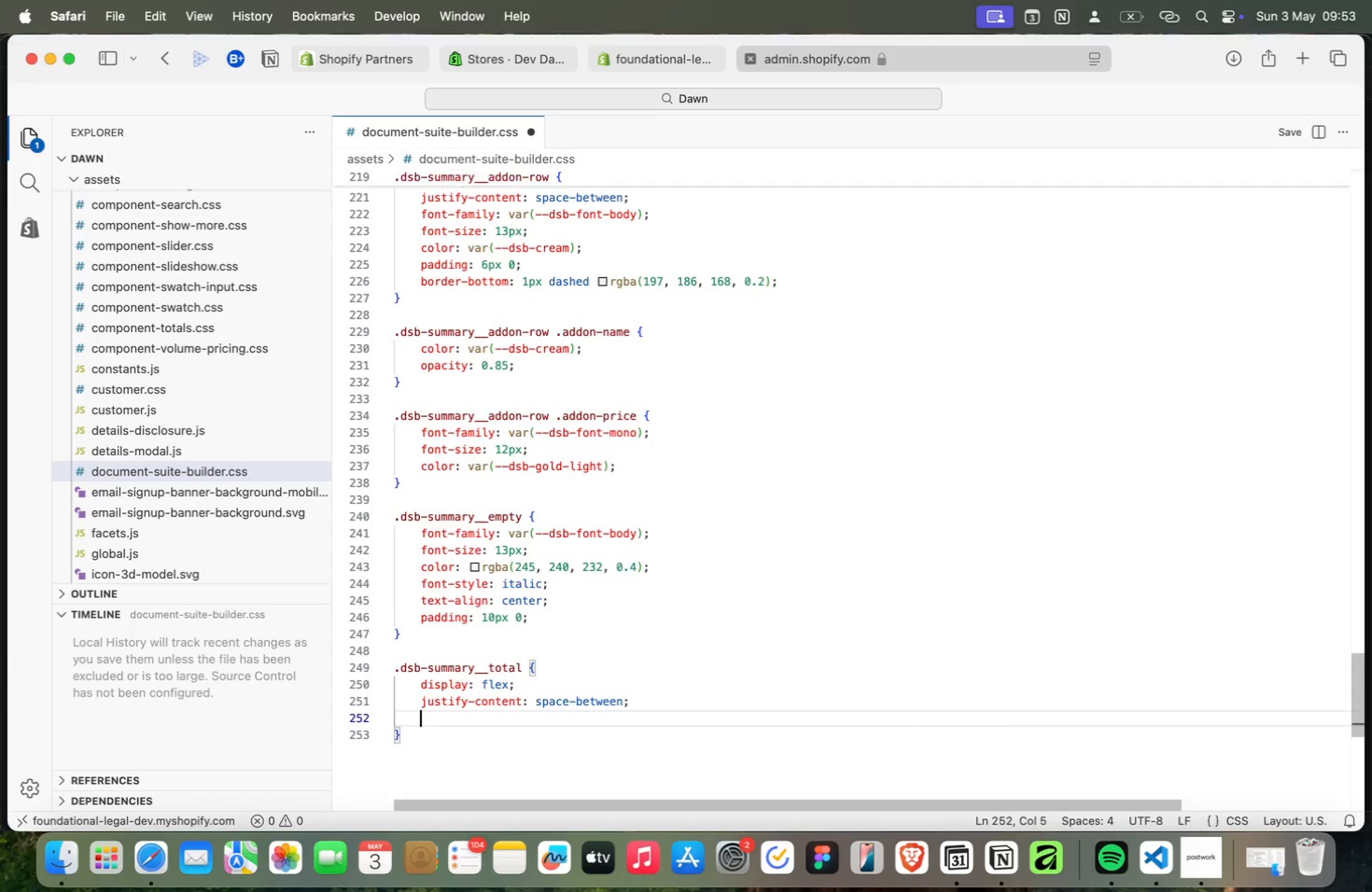 
type(ali)
 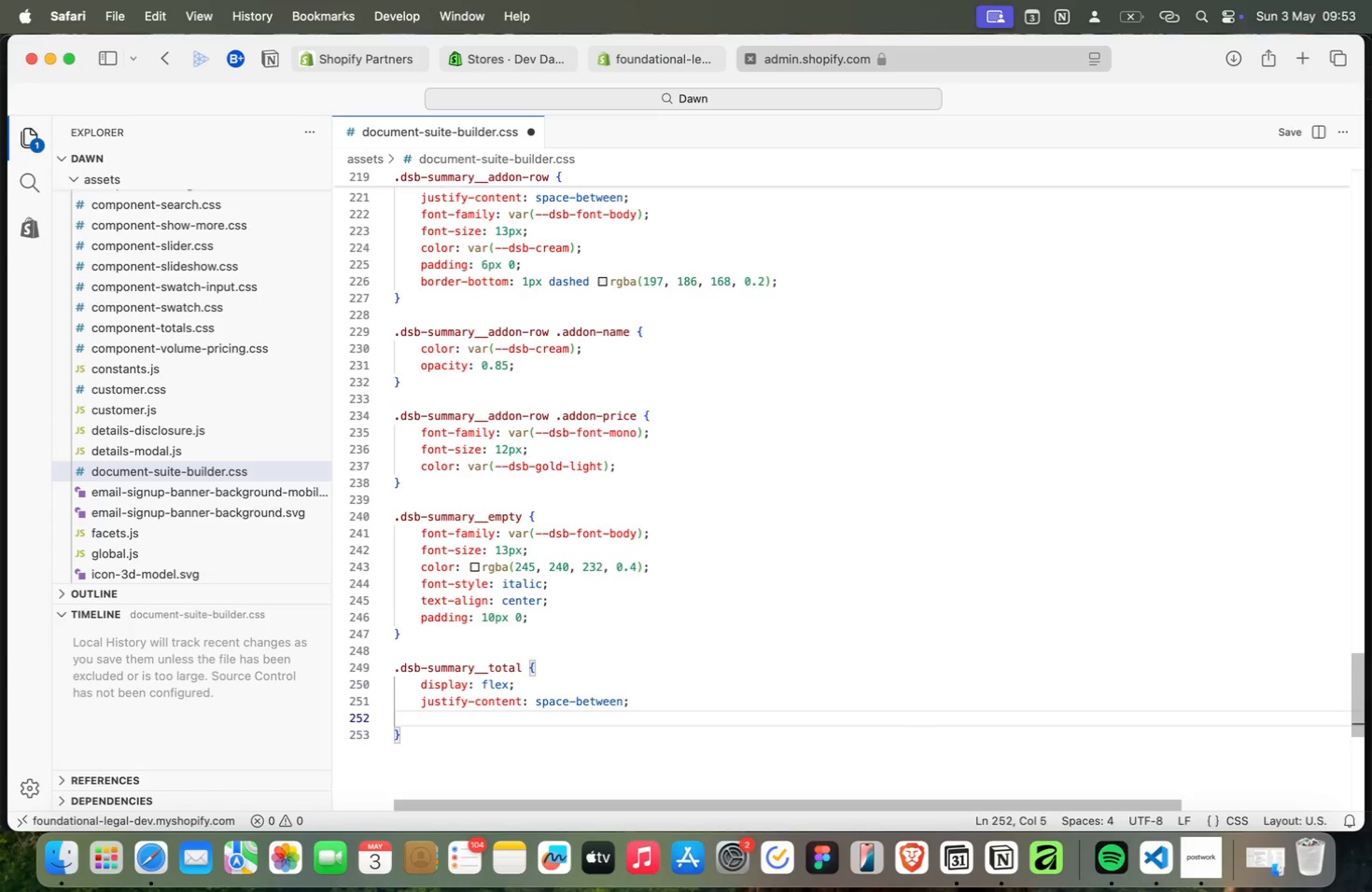 
key(Enter)
 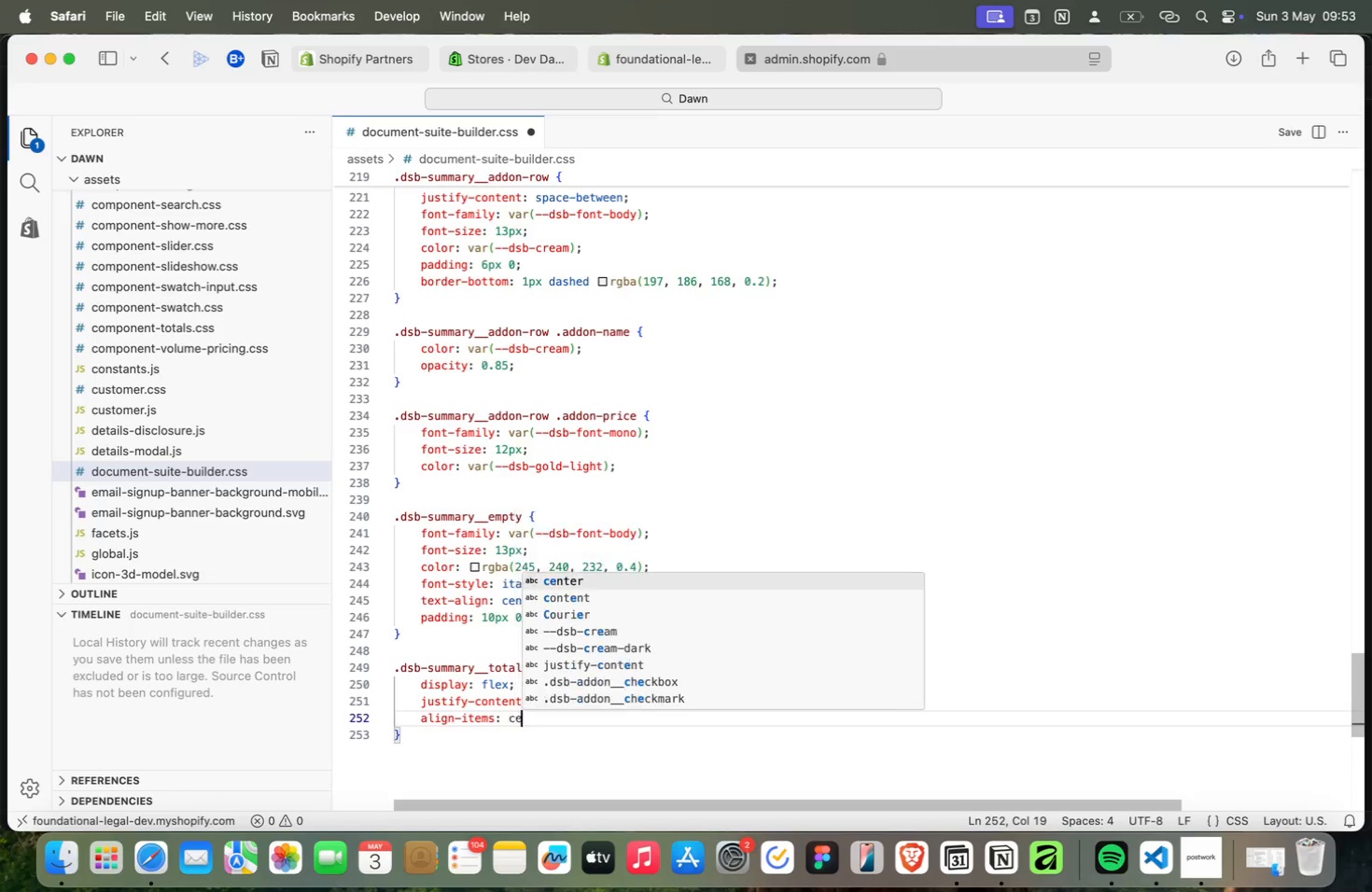 
type(: center;)
 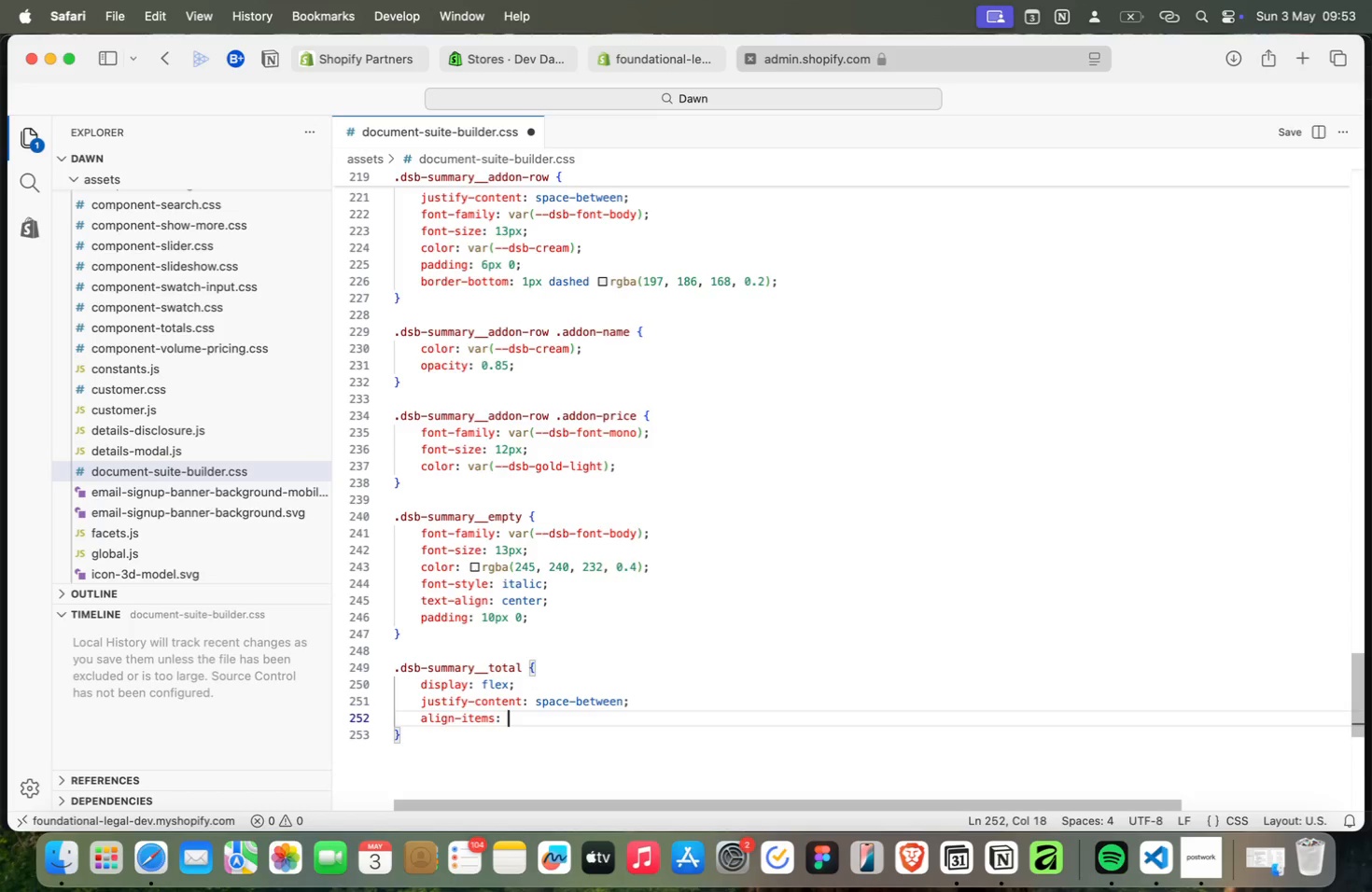 
key(Enter)
 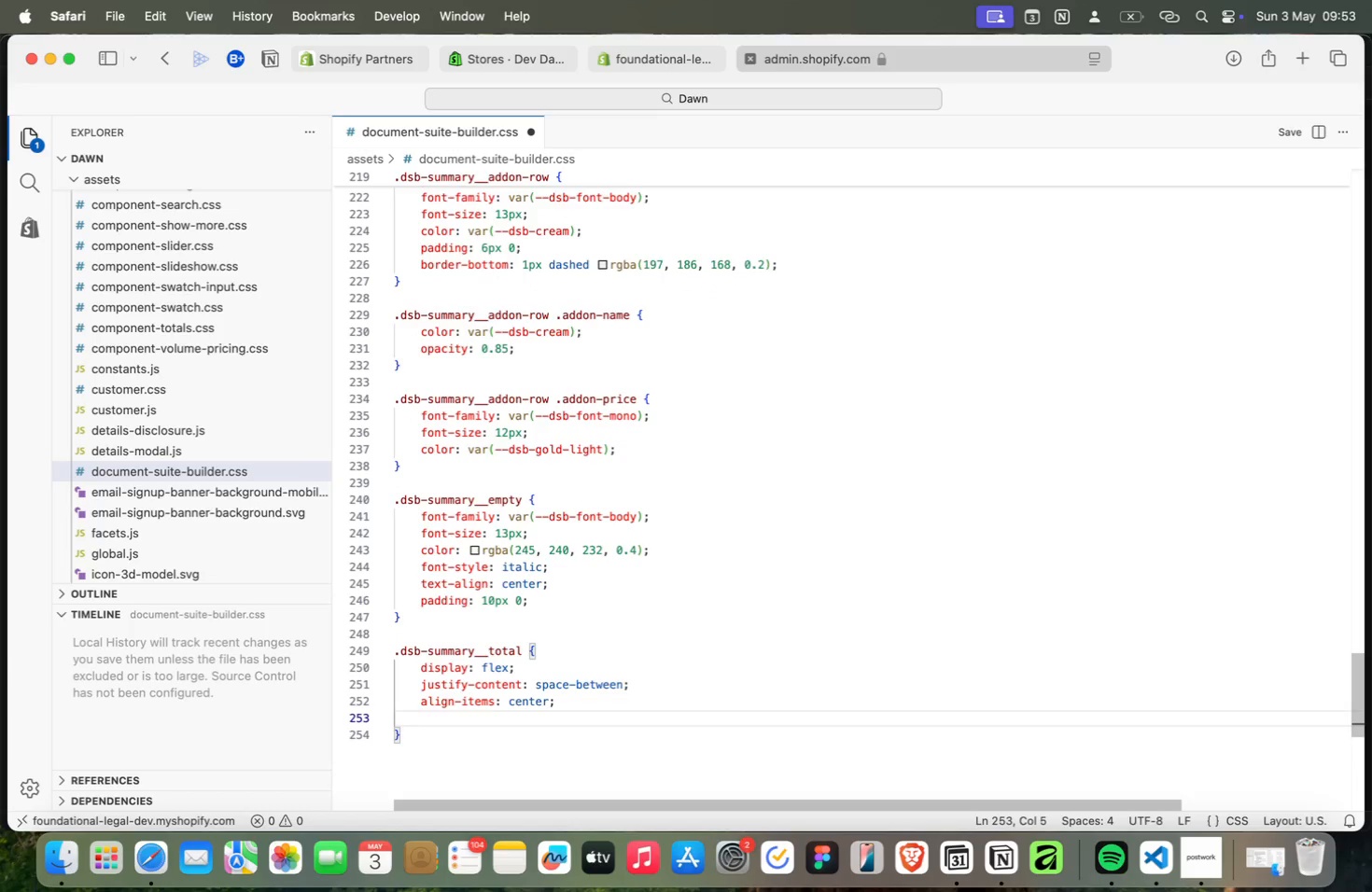 
type(bor)
 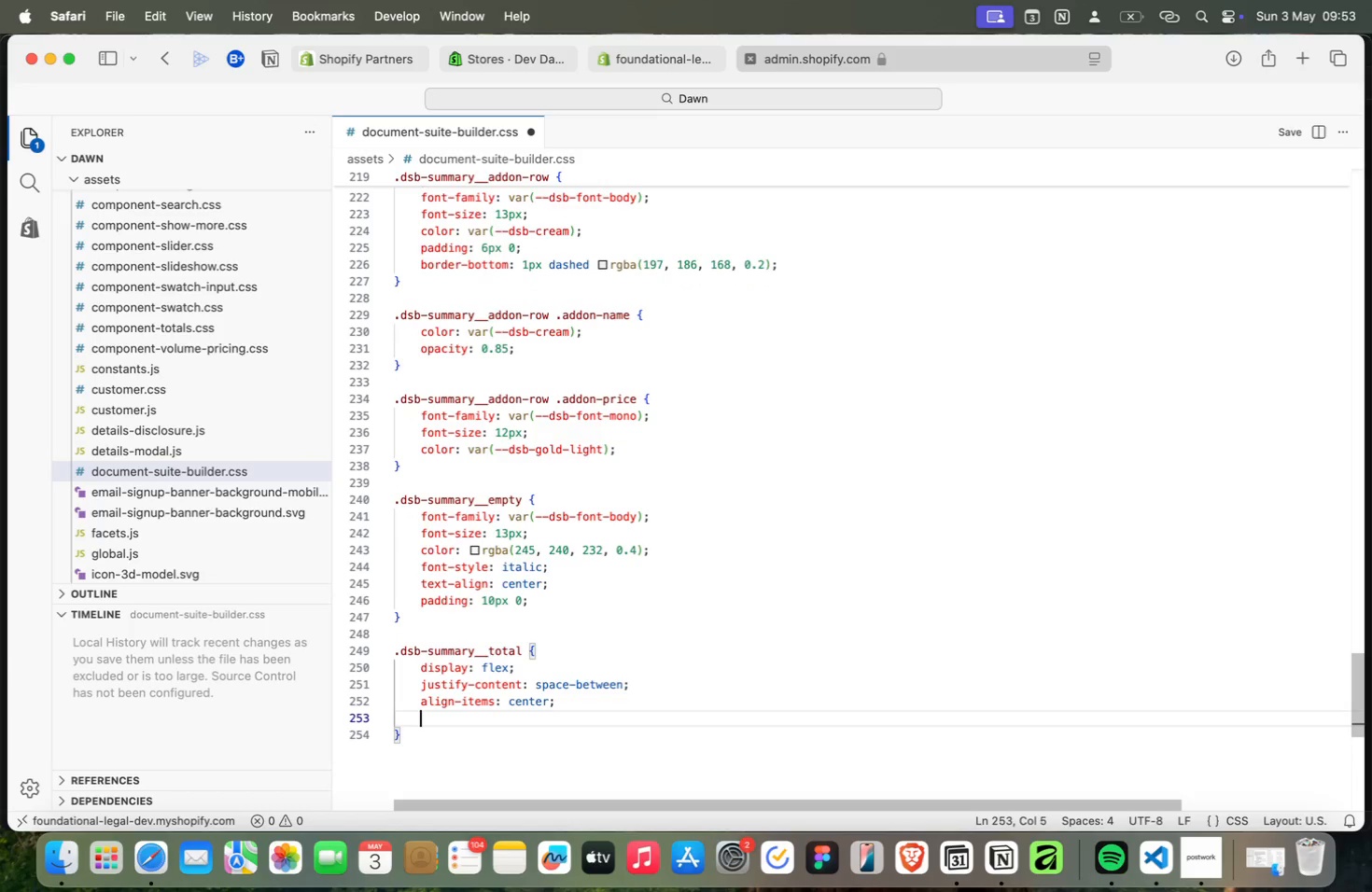 
key(ArrowDown)
 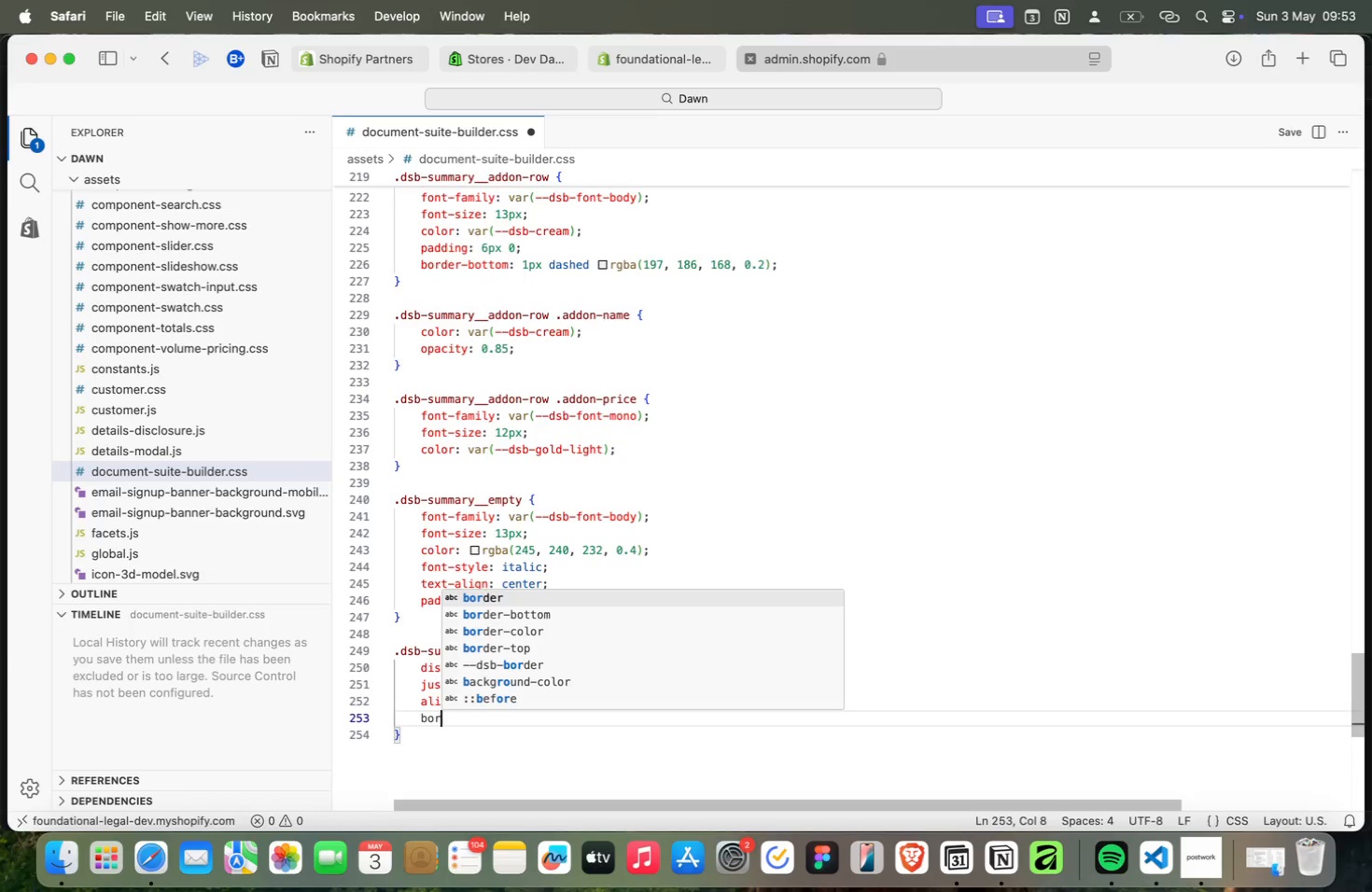 
key(ArrowUp)
 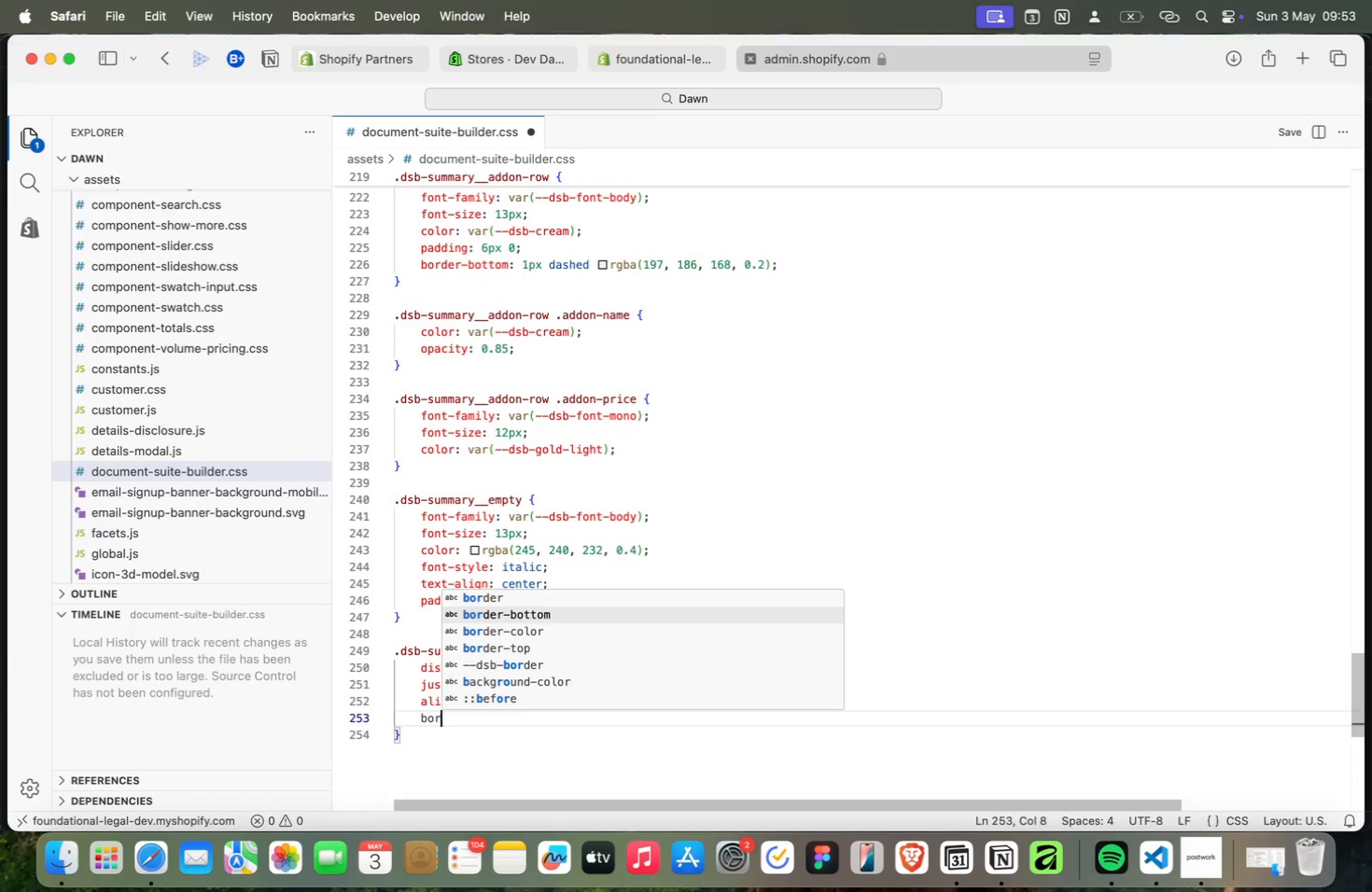 
key(ArrowDown)
 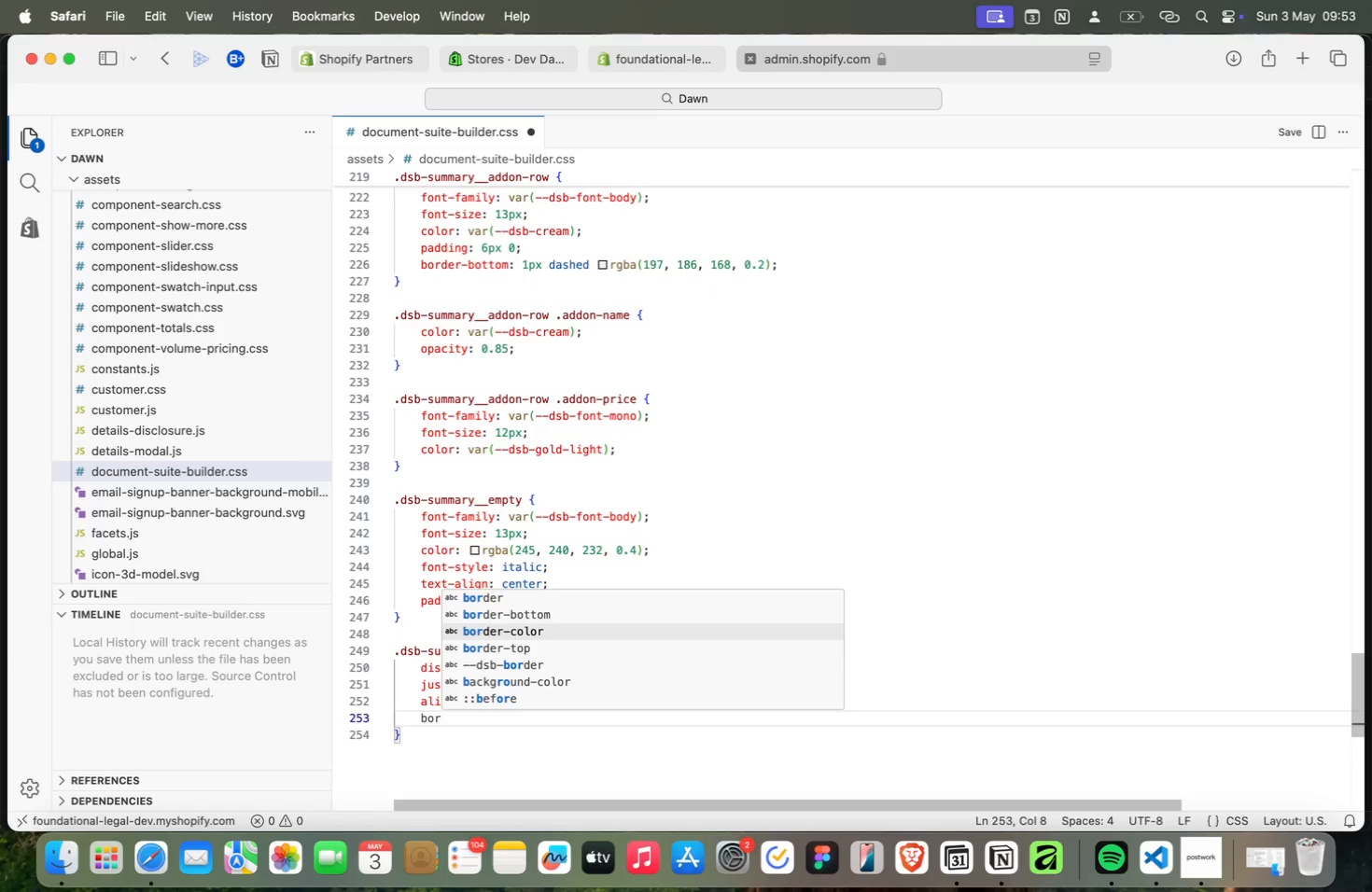 
key(ArrowDown)
 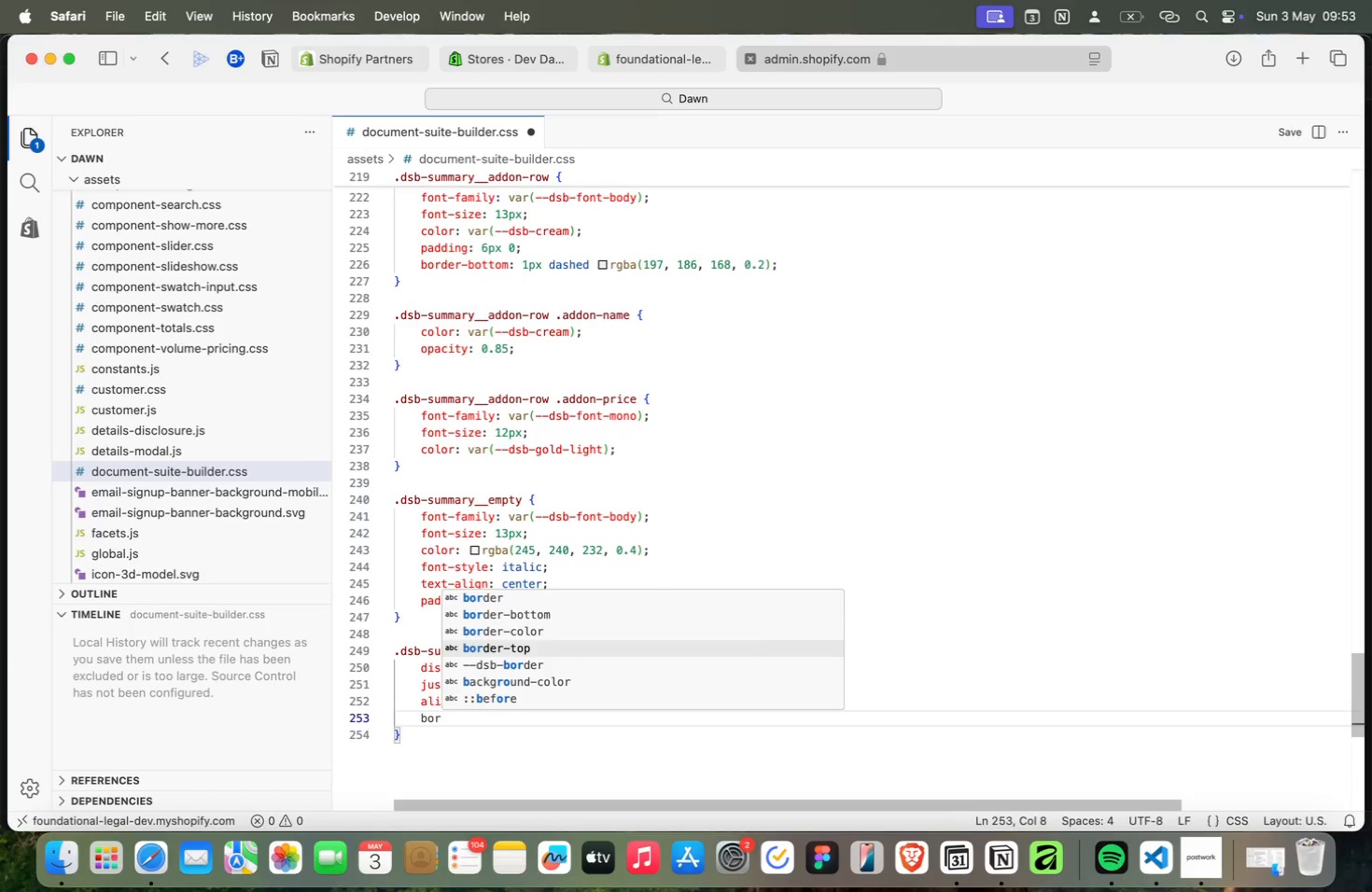 
key(ArrowDown)
 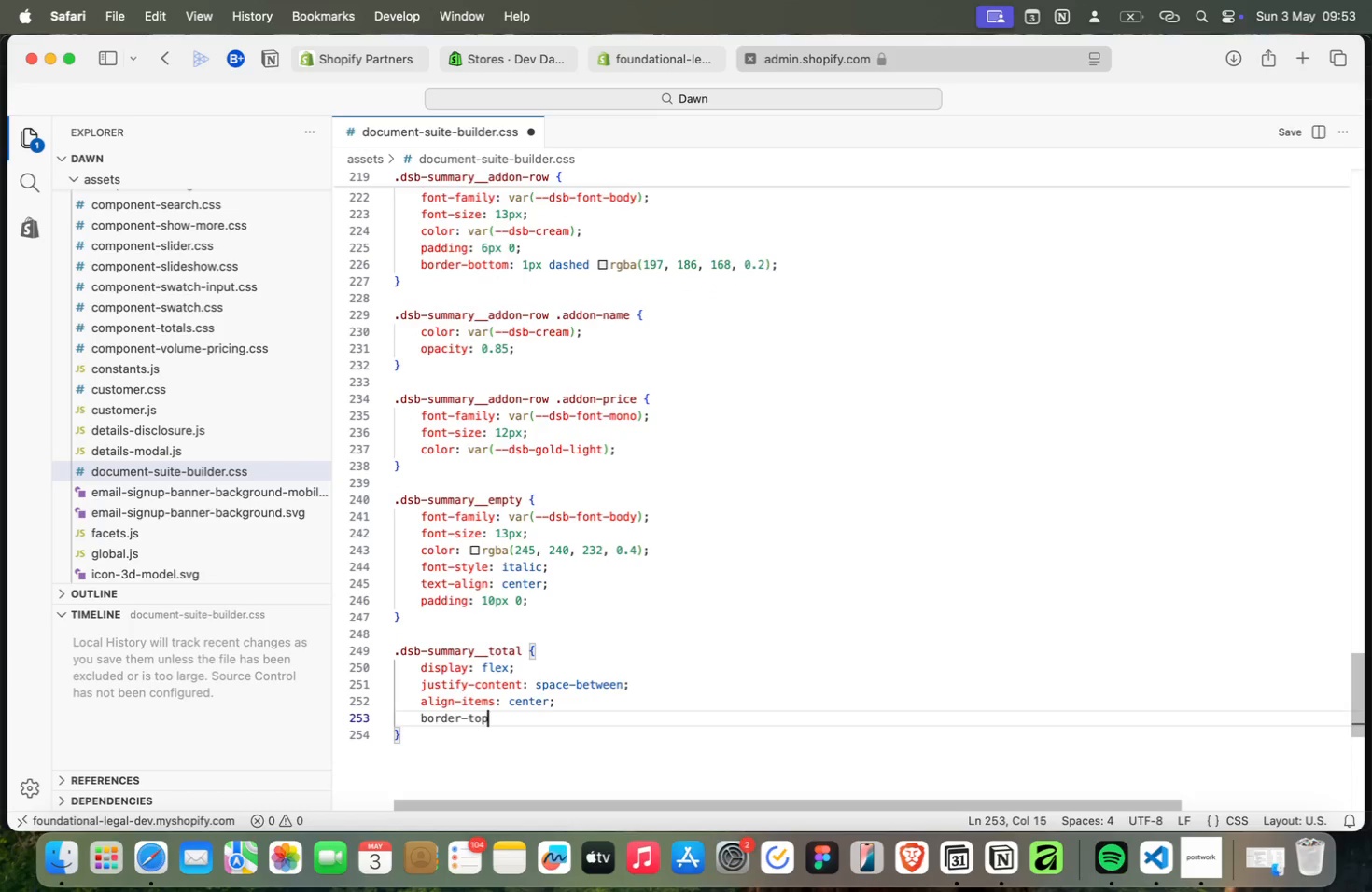 
key(Enter)
 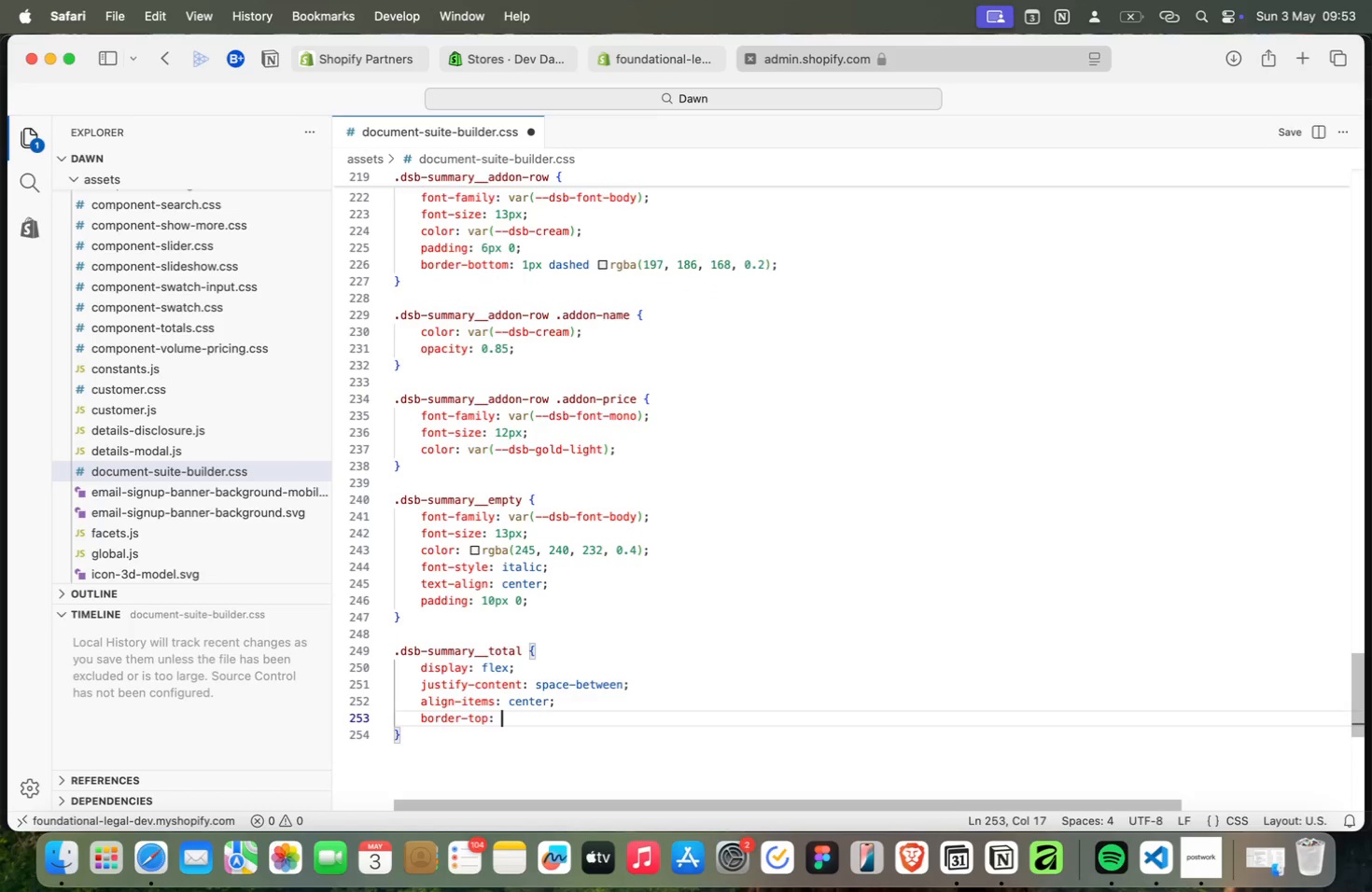 
type(: 1px so)
 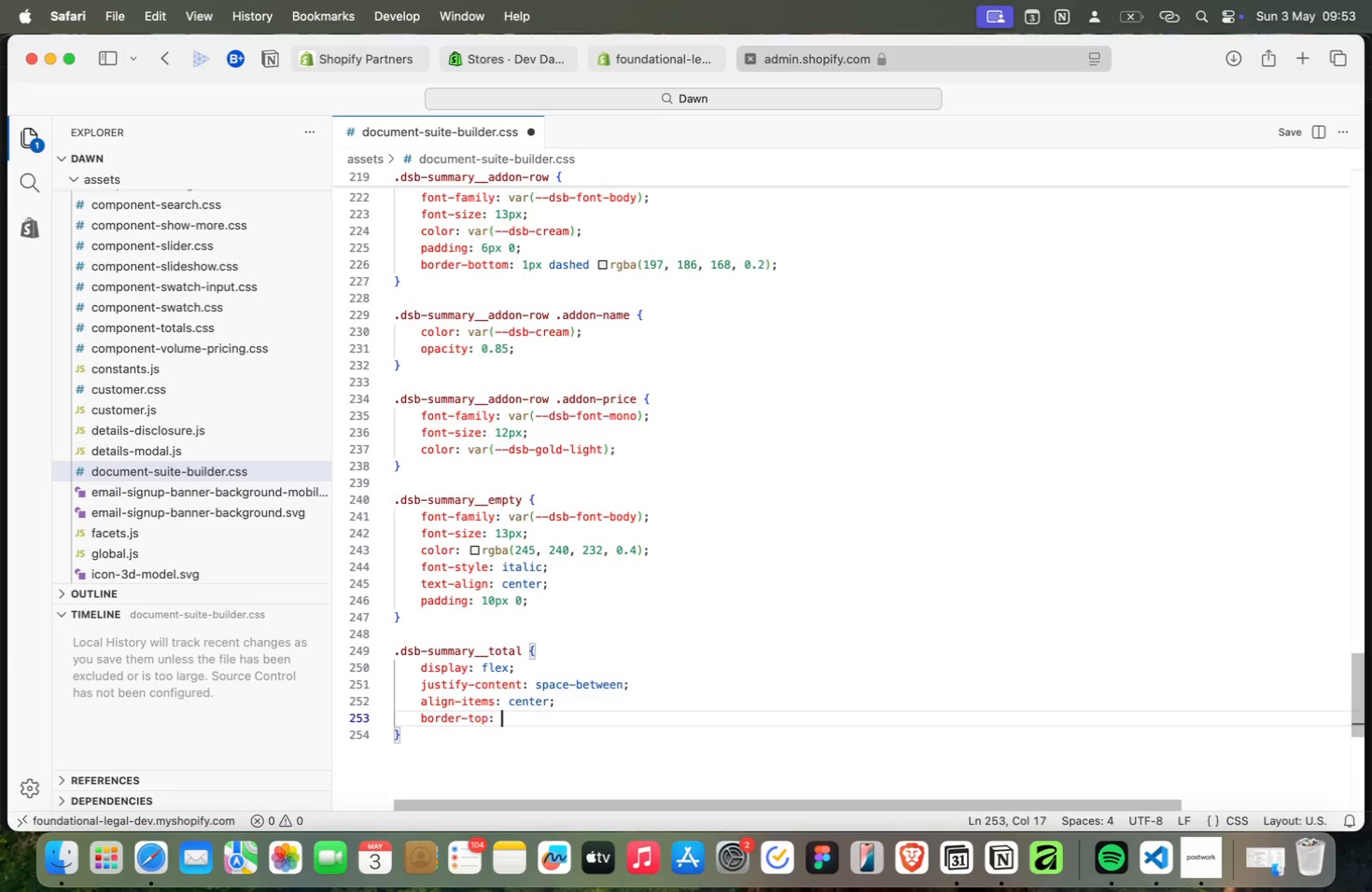 
key(Enter)
 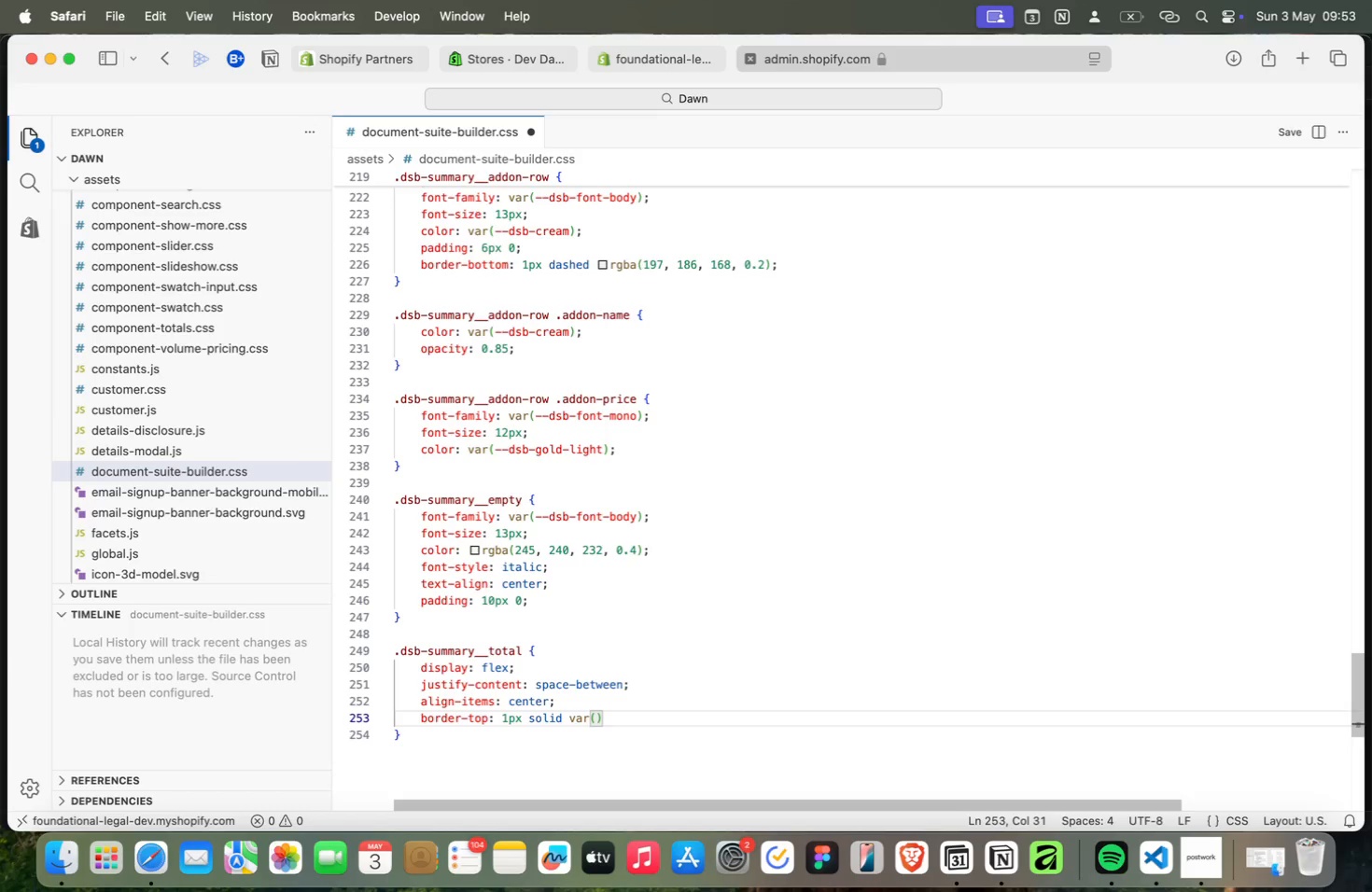 
type( var(gold)
 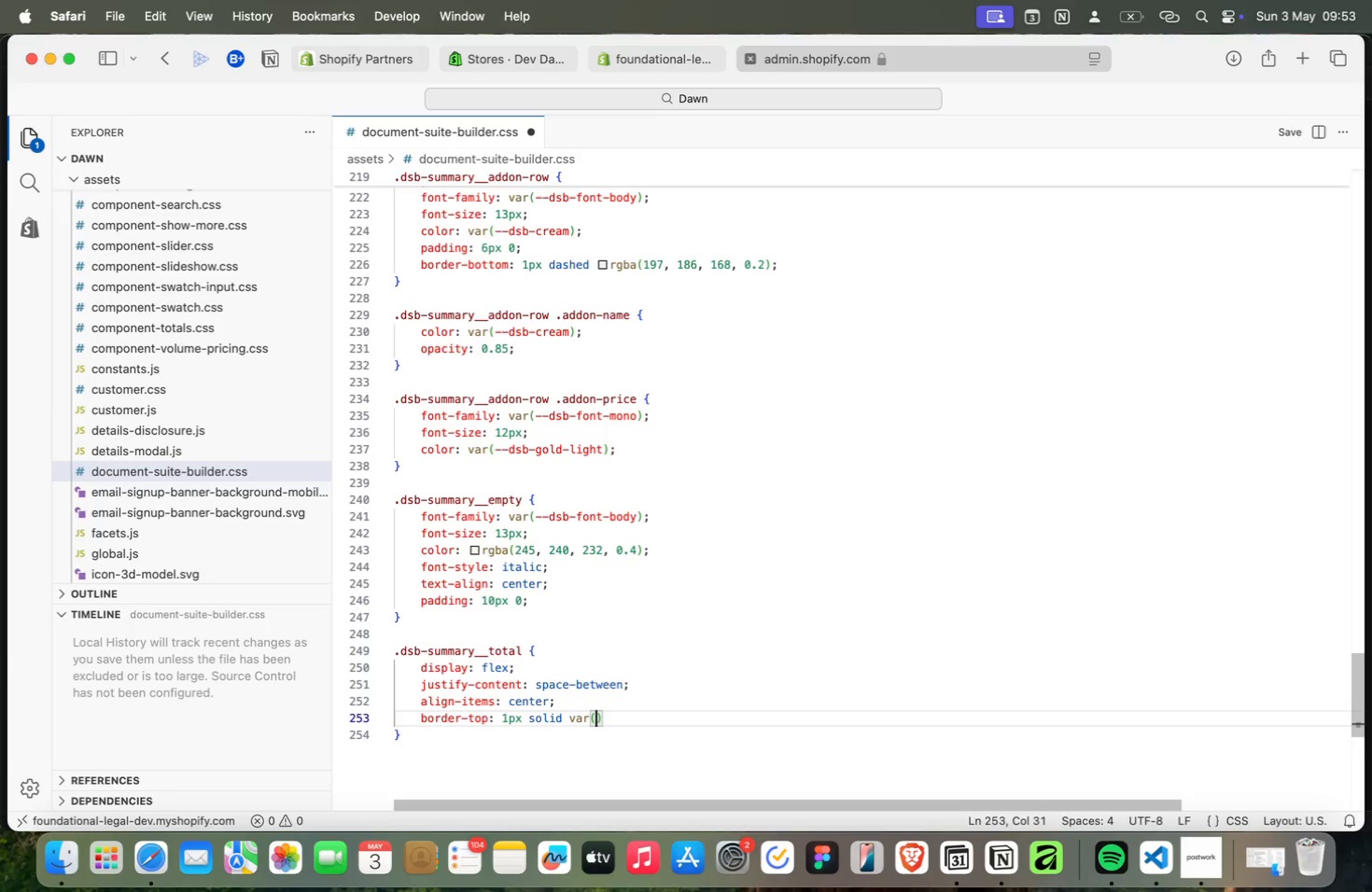 
key(Enter)
 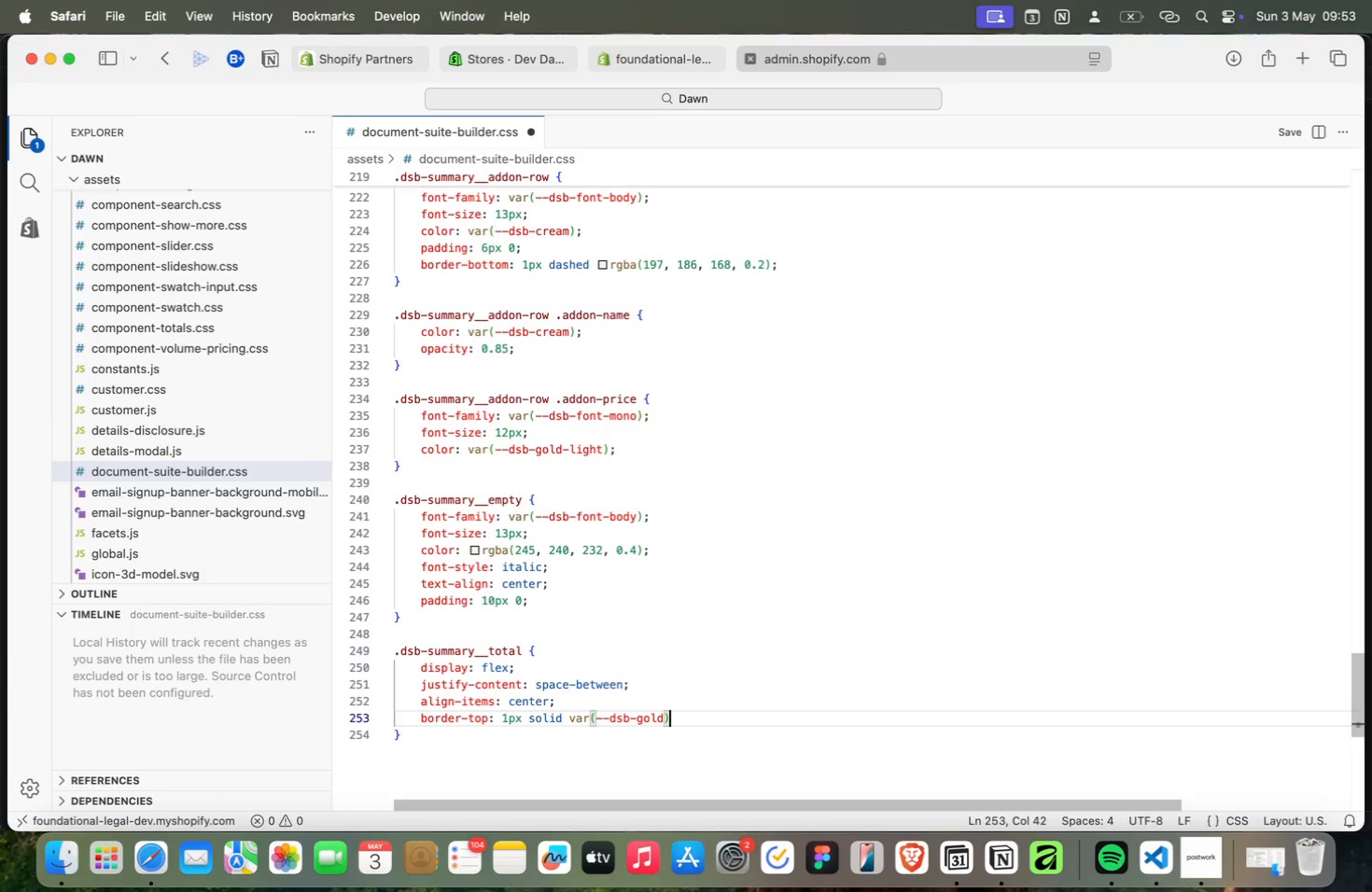 
key(ArrowRight)
 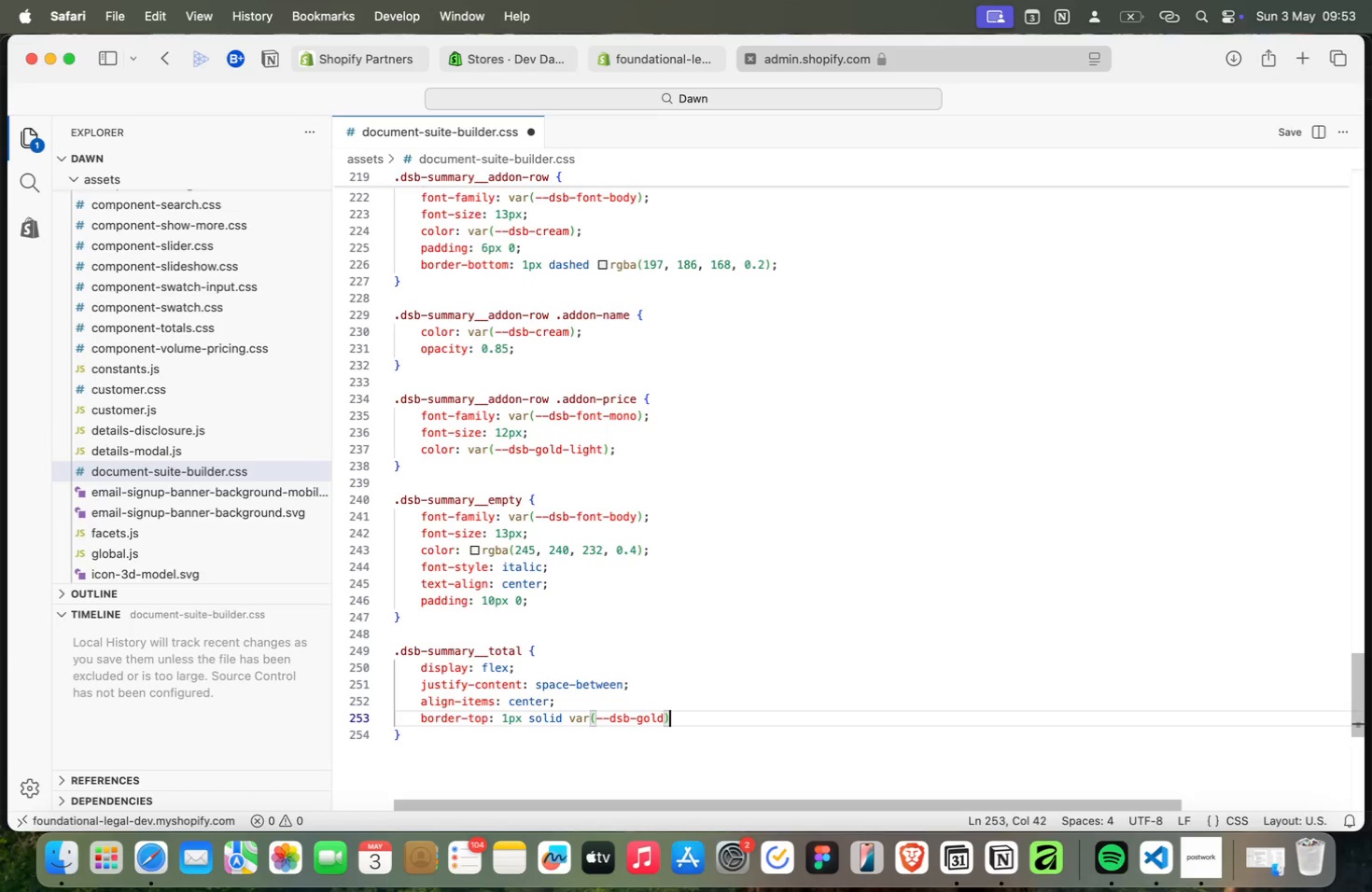 
key(Semicolon)
 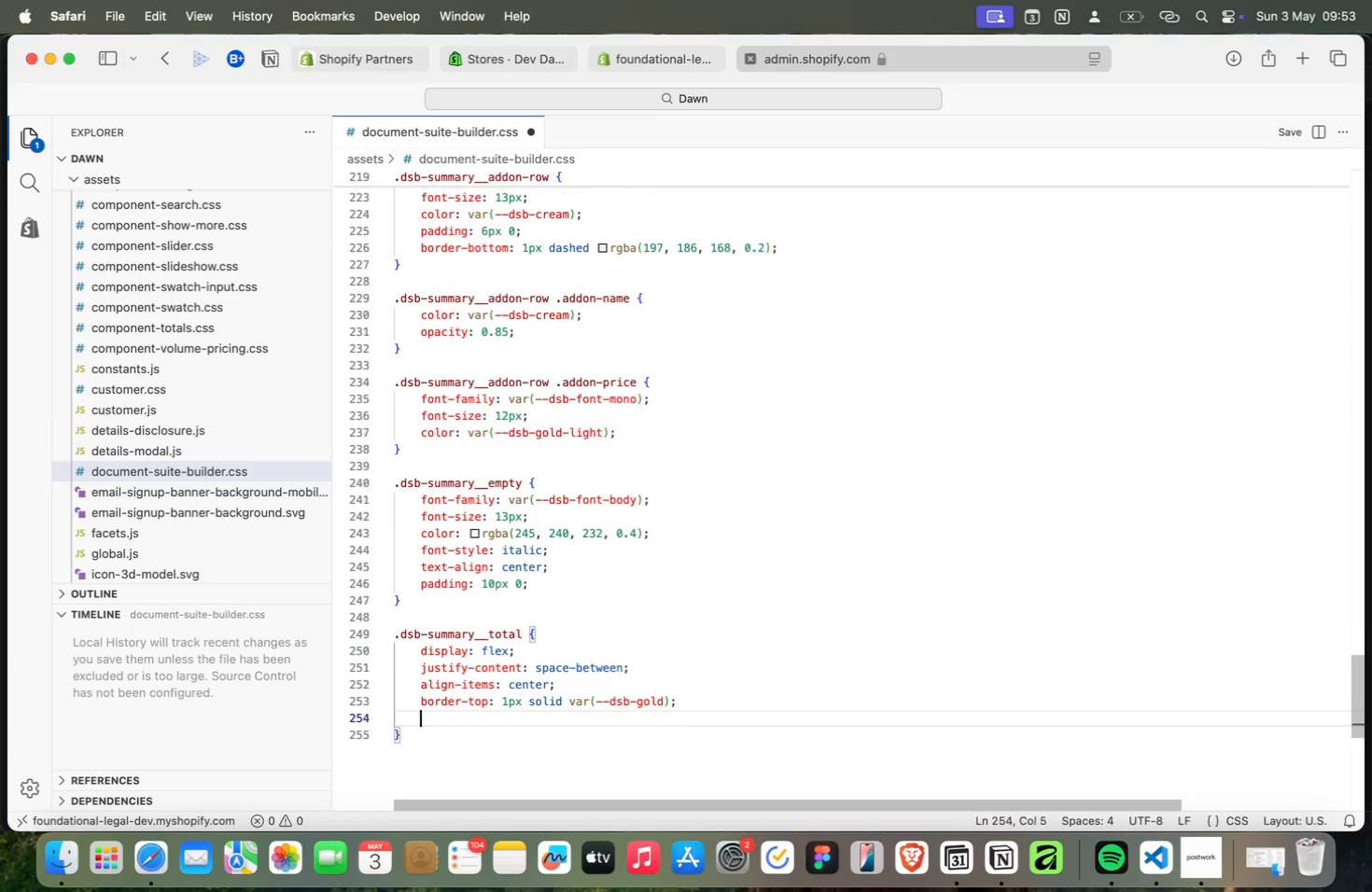 
key(Enter)
 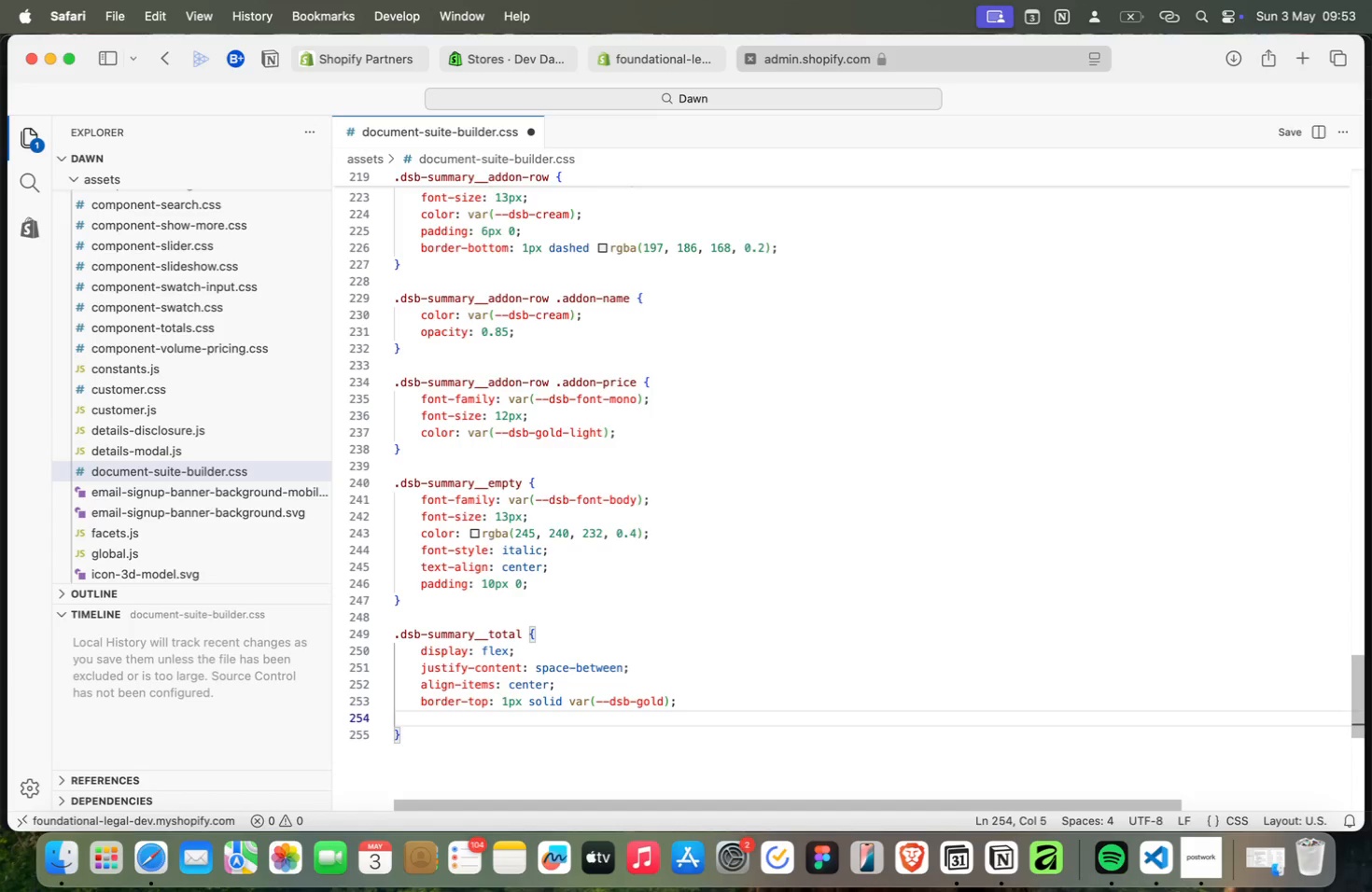 
type(padd)
 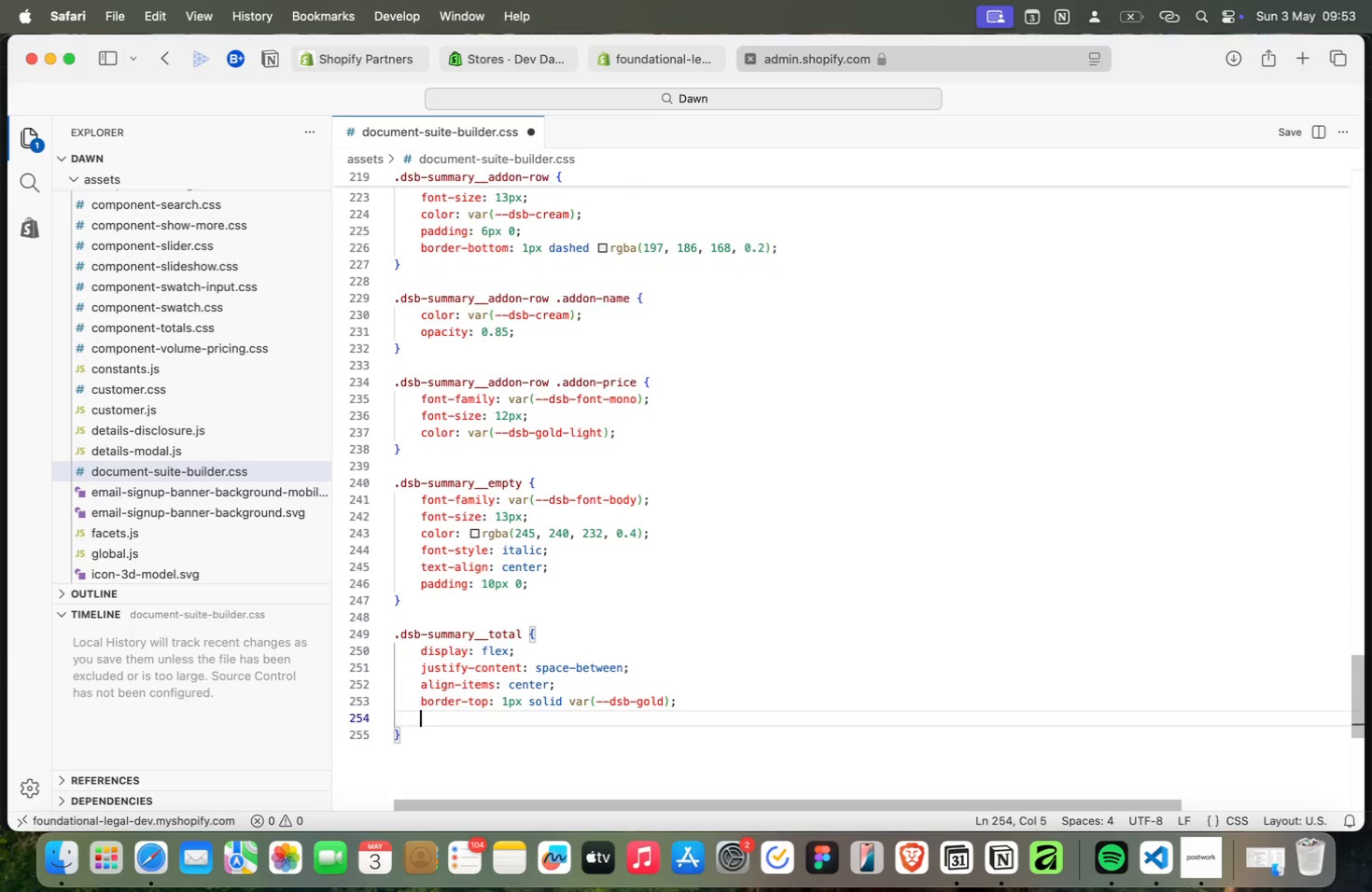 
key(ArrowDown)
 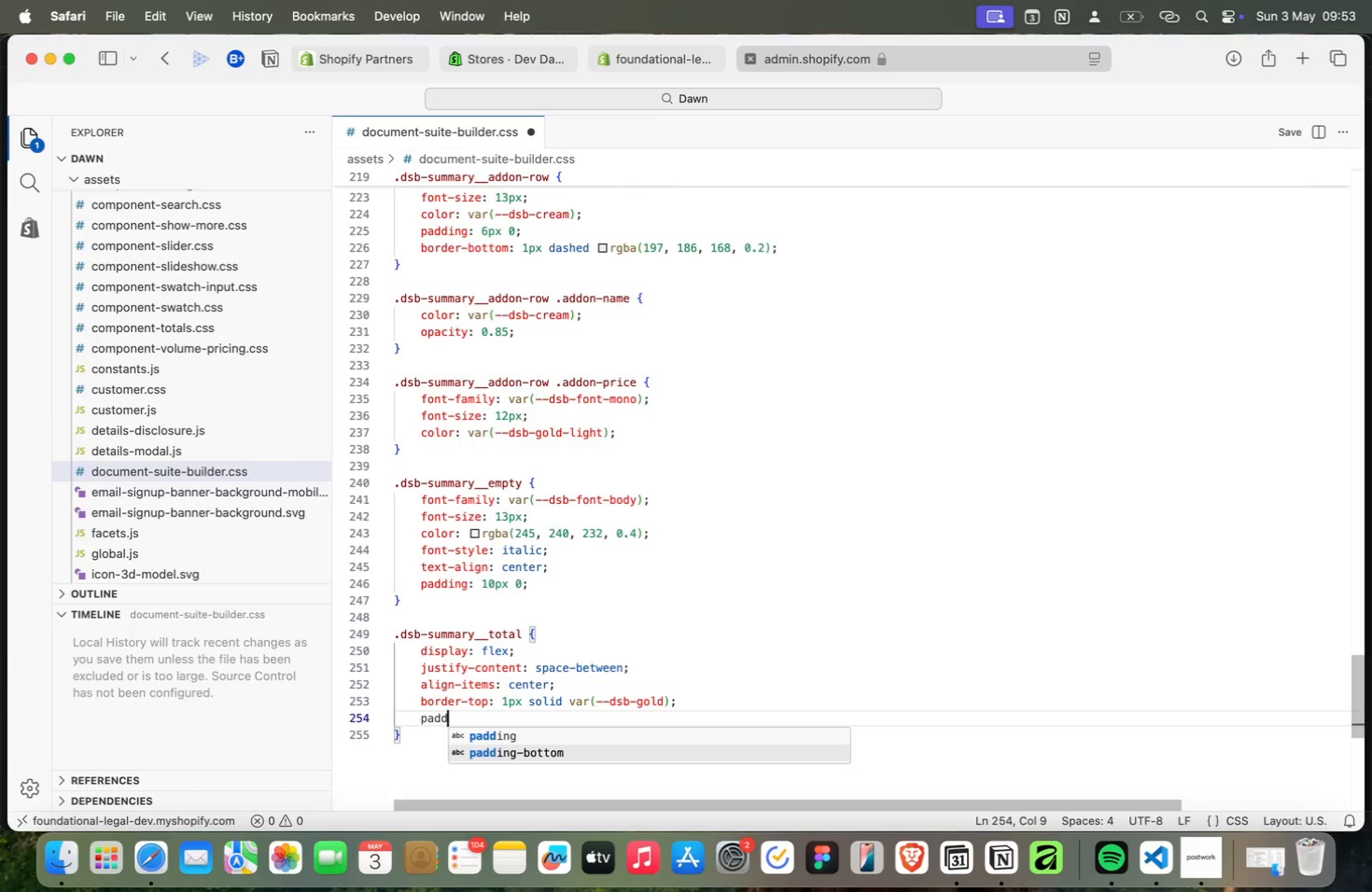 
key(ArrowUp)
 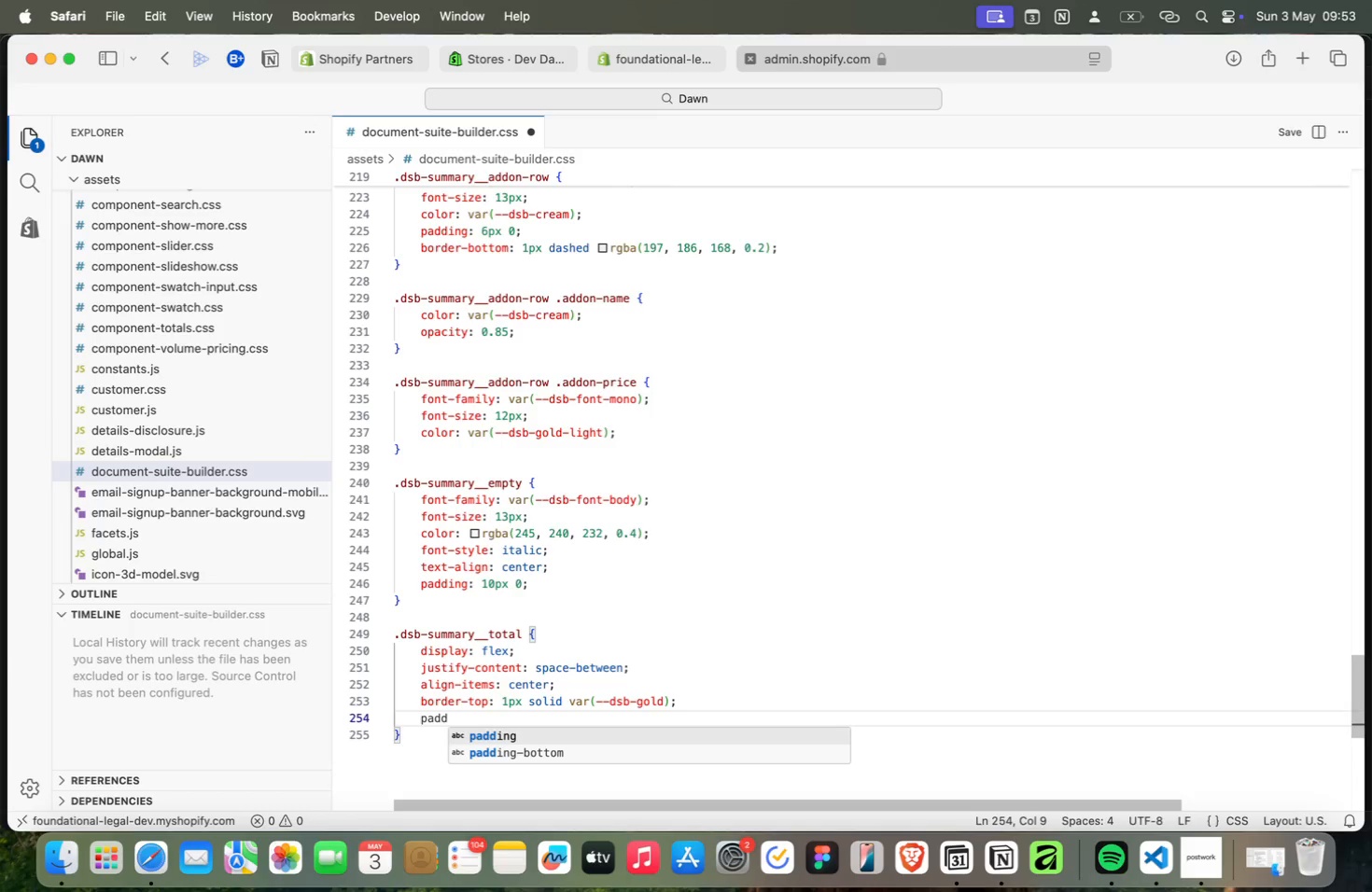 
key(Enter)
 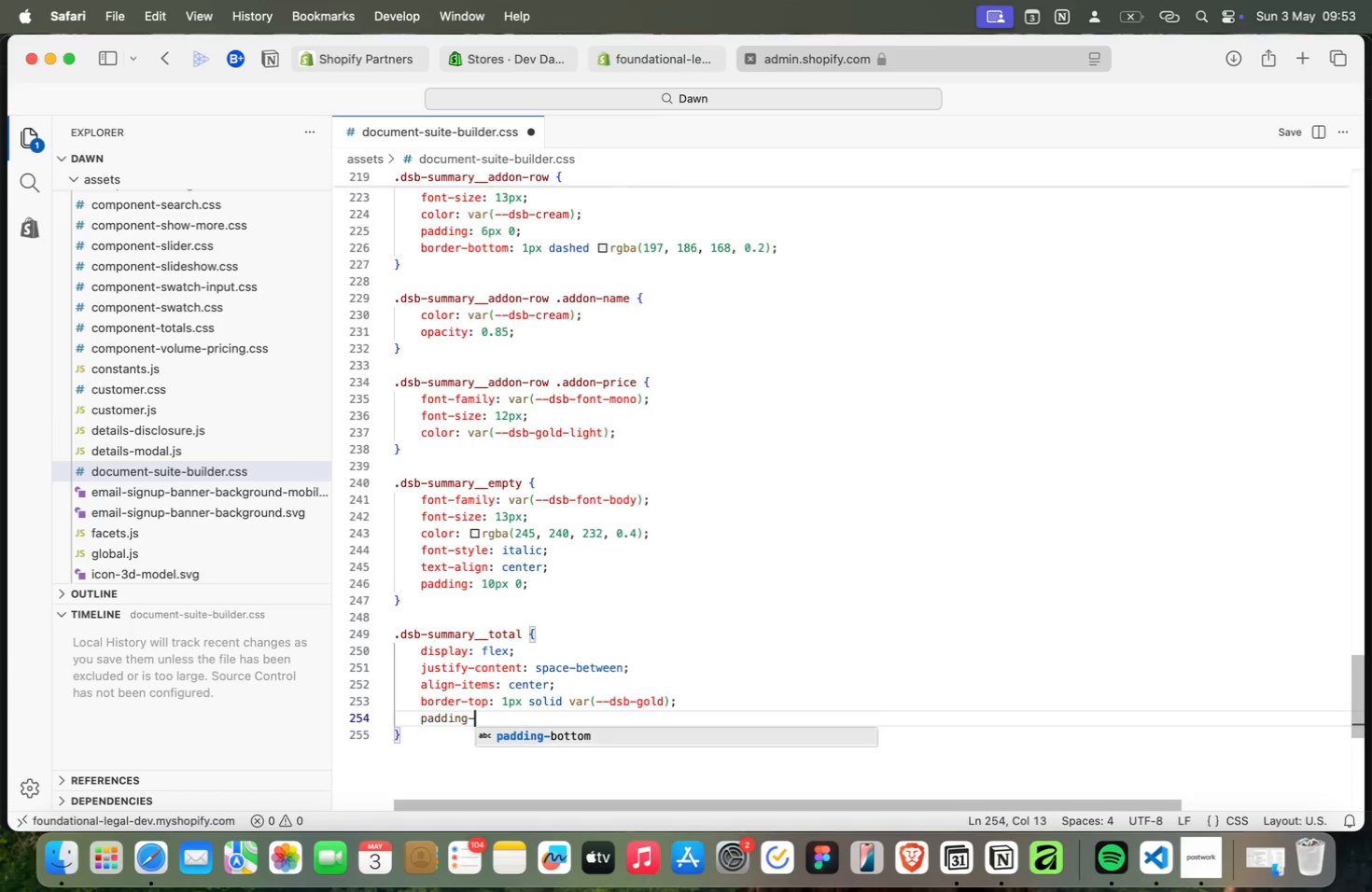 
type(-top )
key(Backspace)
type(: 14px;)
 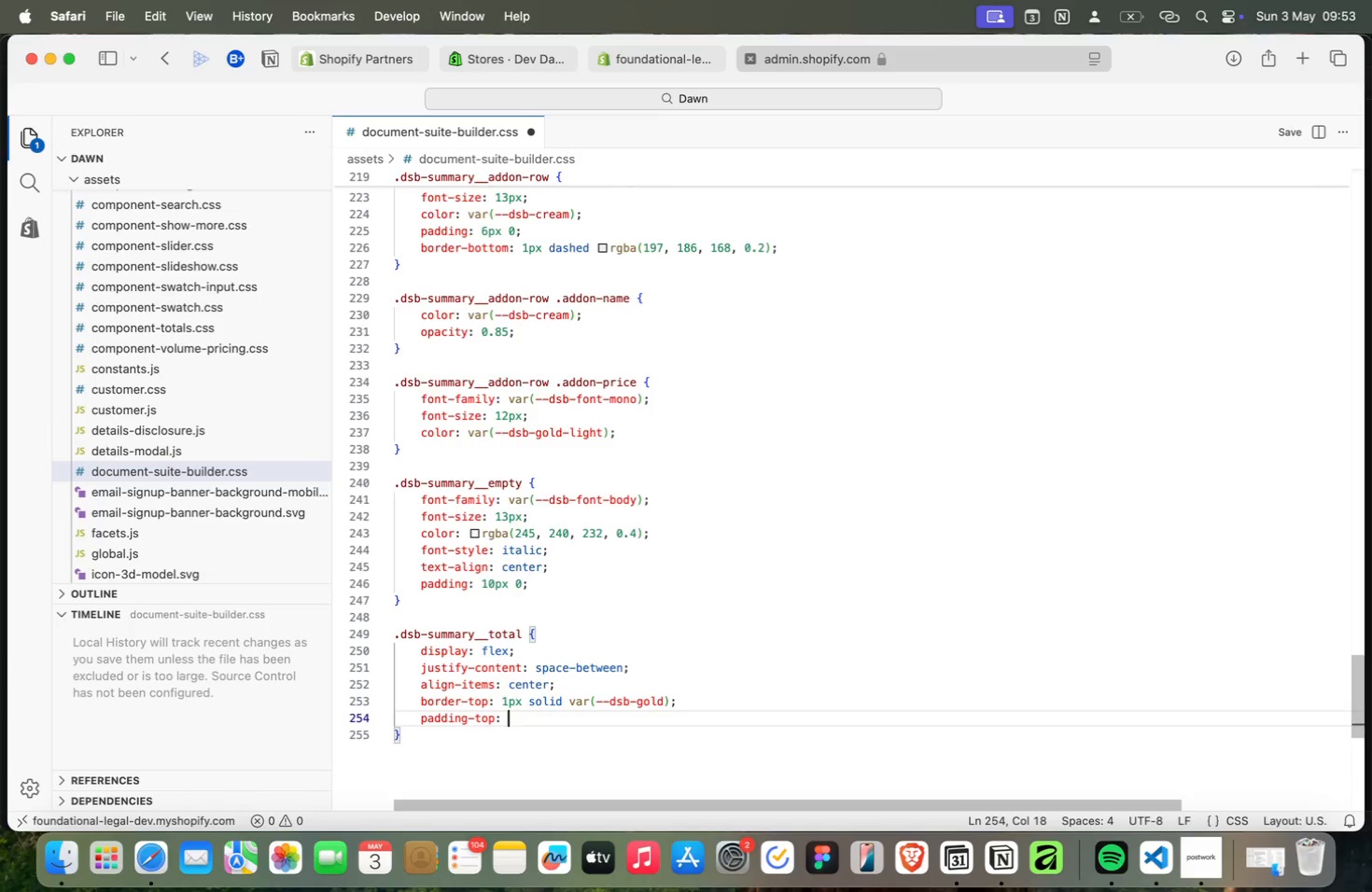 
 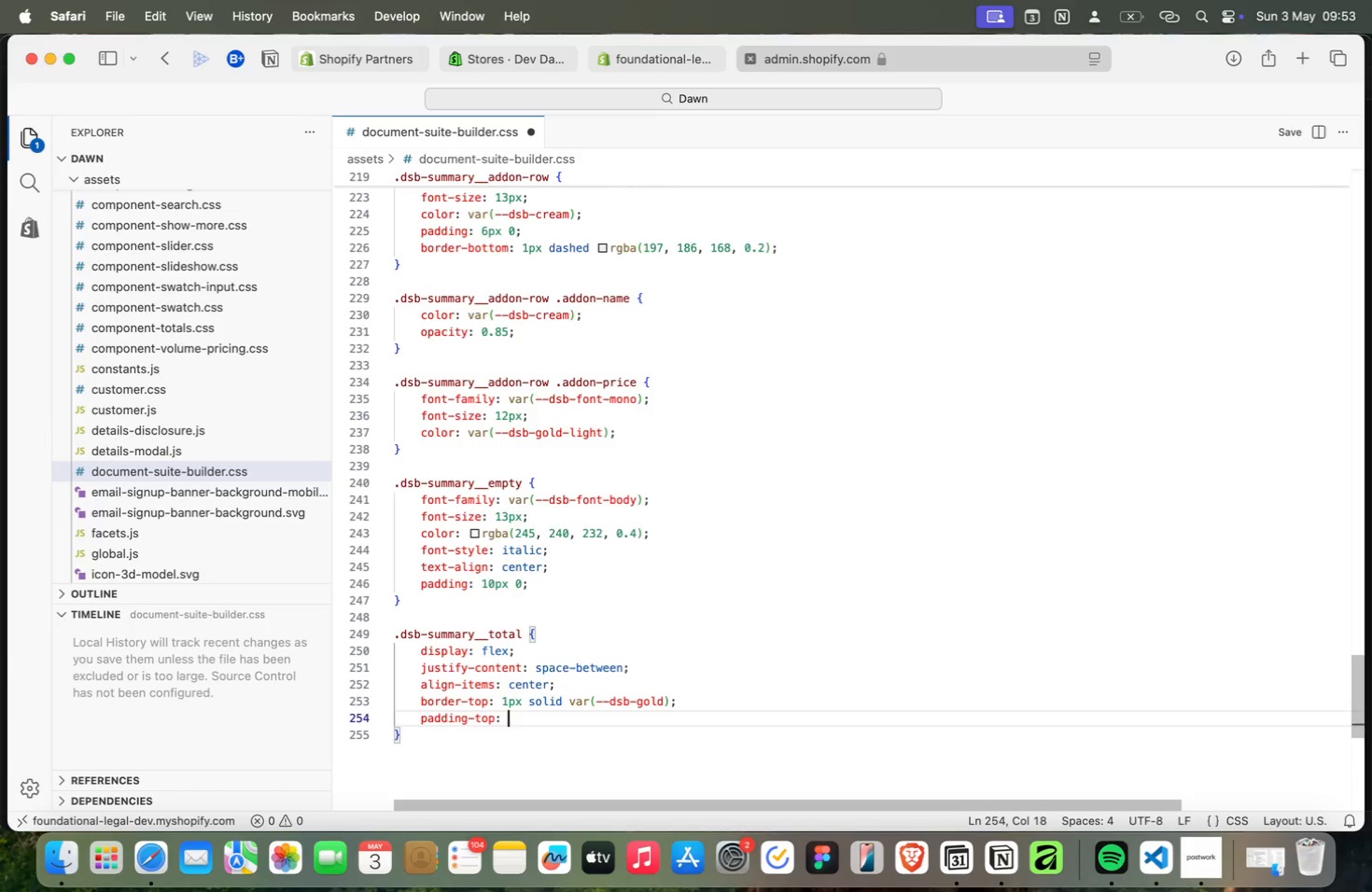 
key(Enter)
 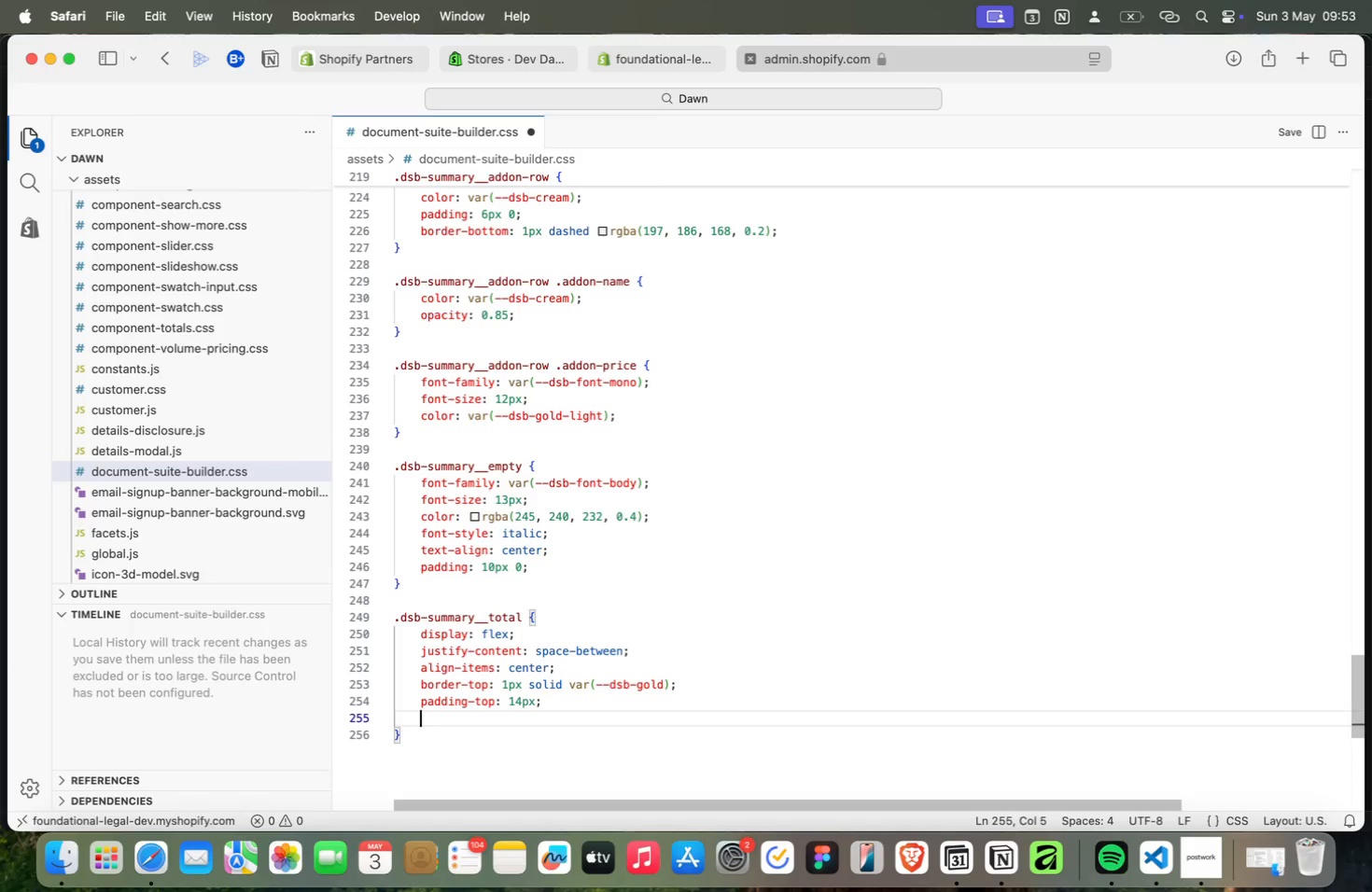 
type(mar)
 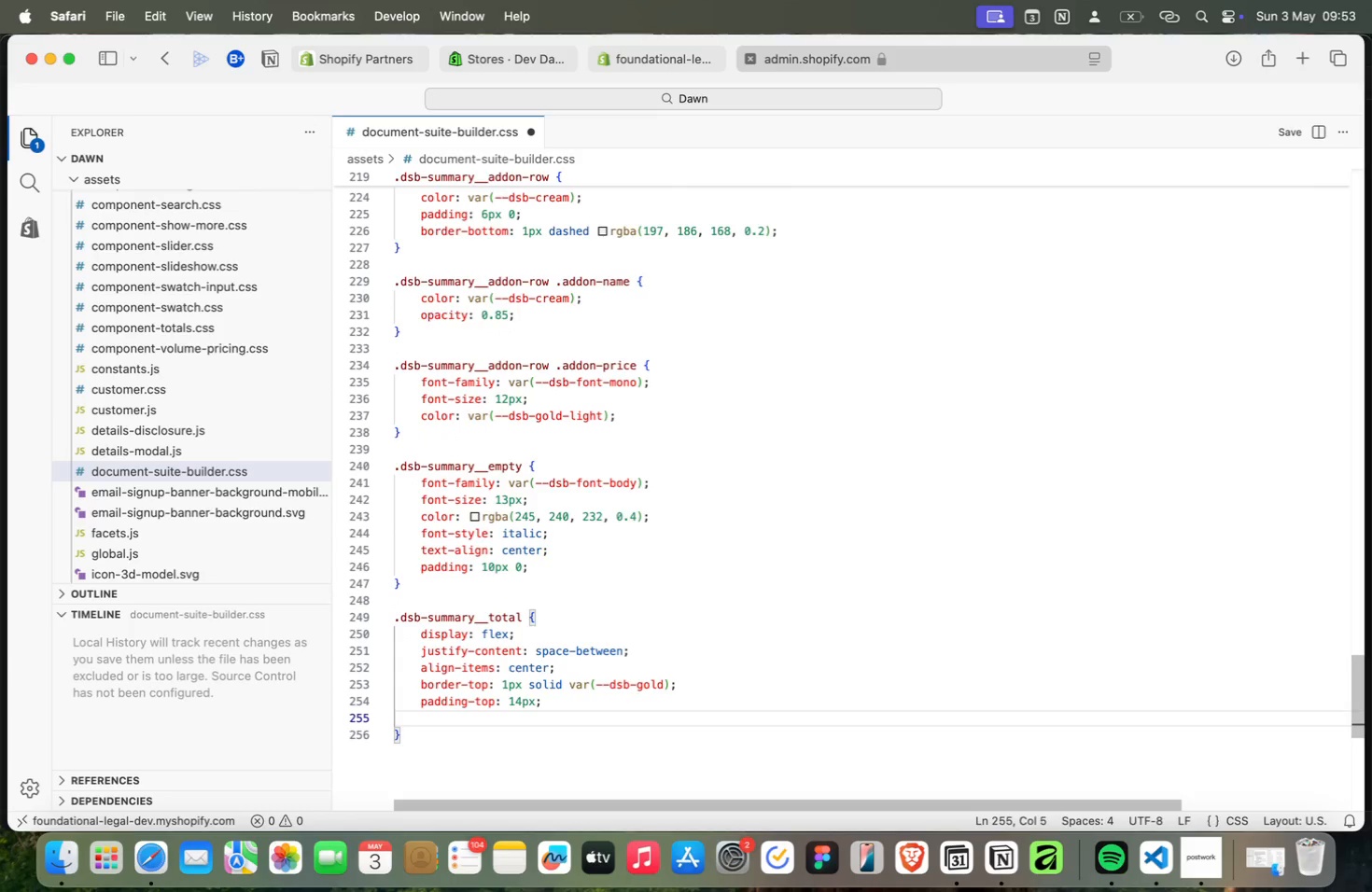 
key(ArrowDown)
 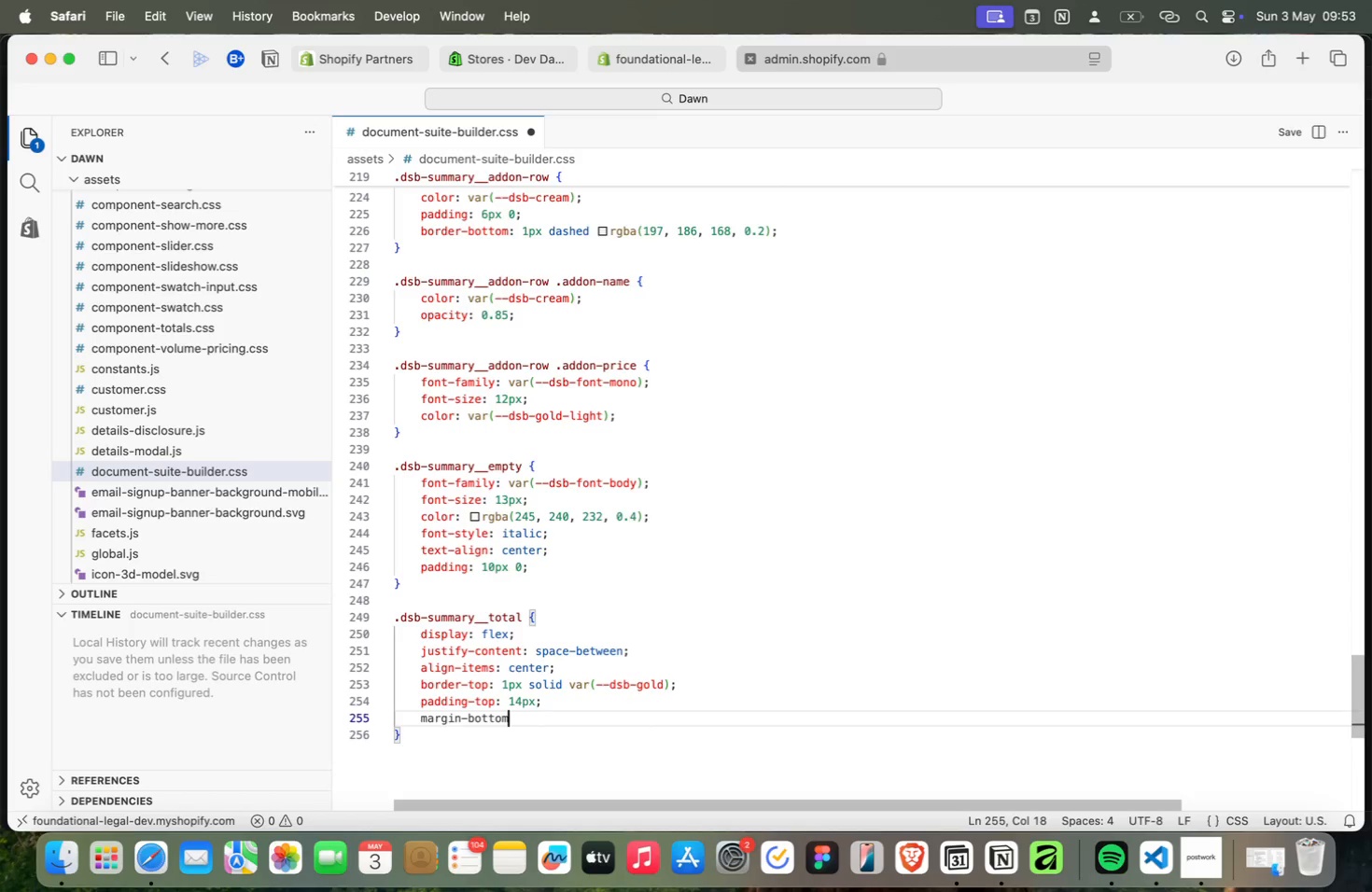 
key(Enter)
 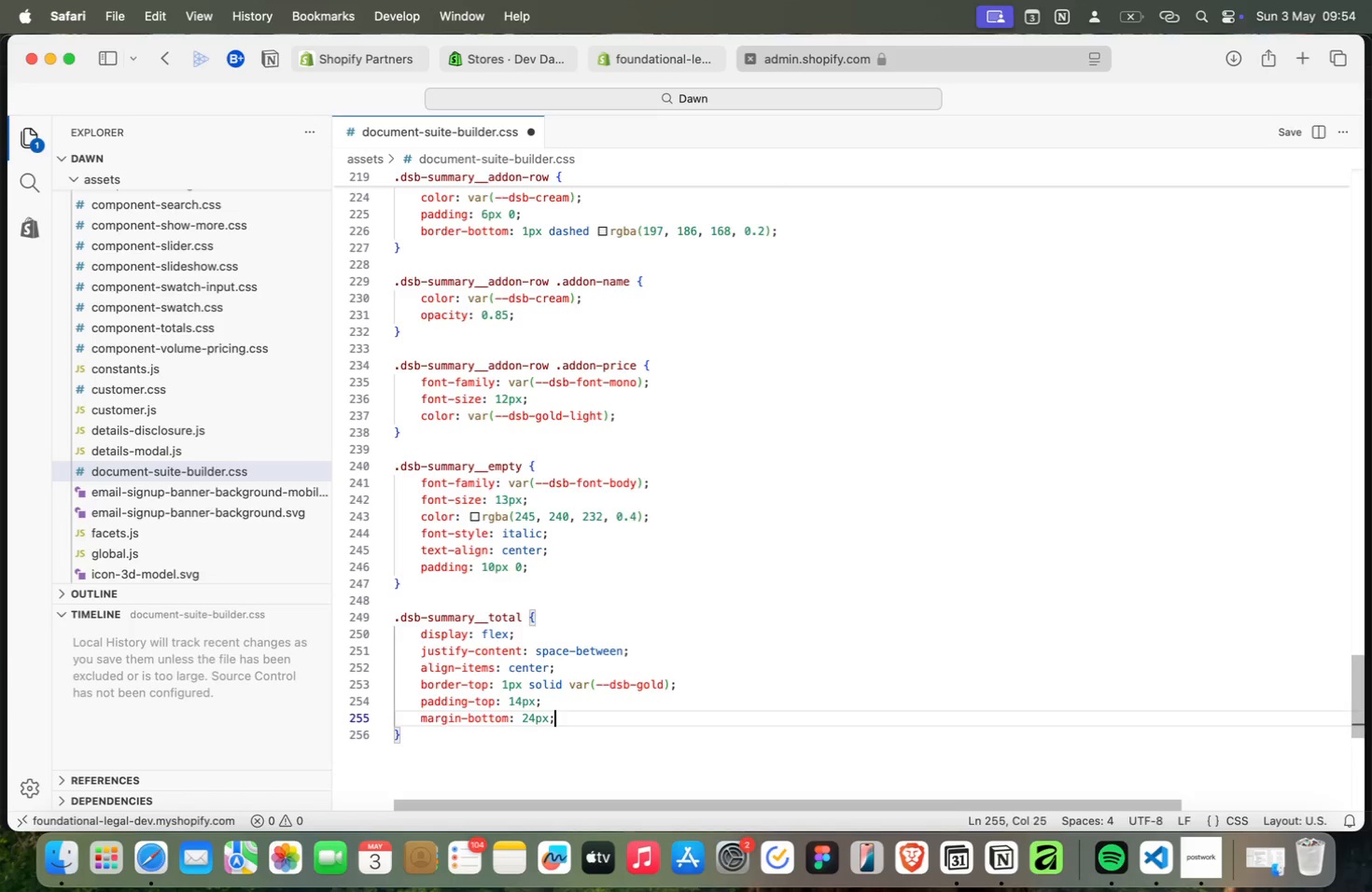 
type(: 24px;)
 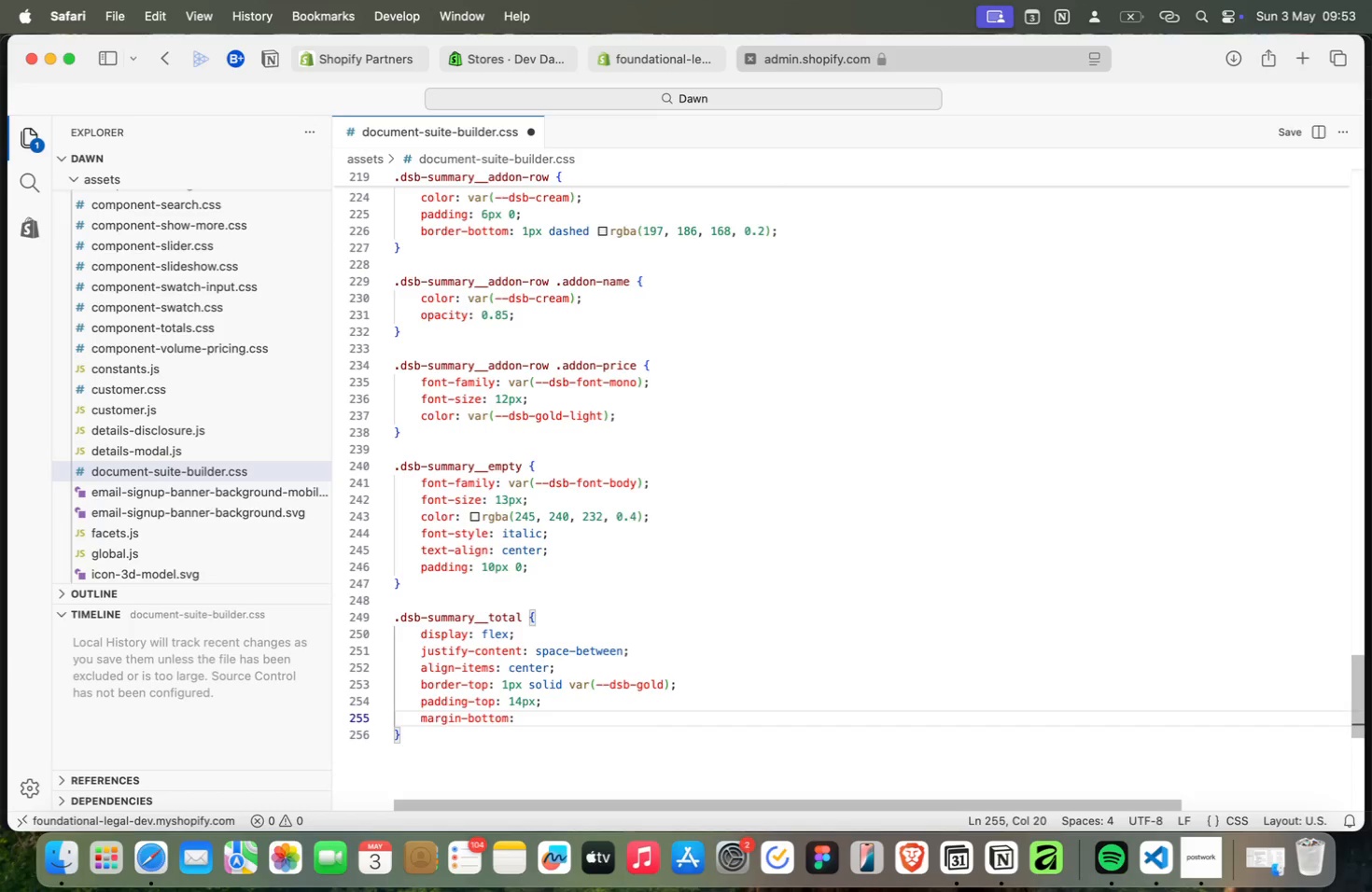 
key(ArrowDown)
 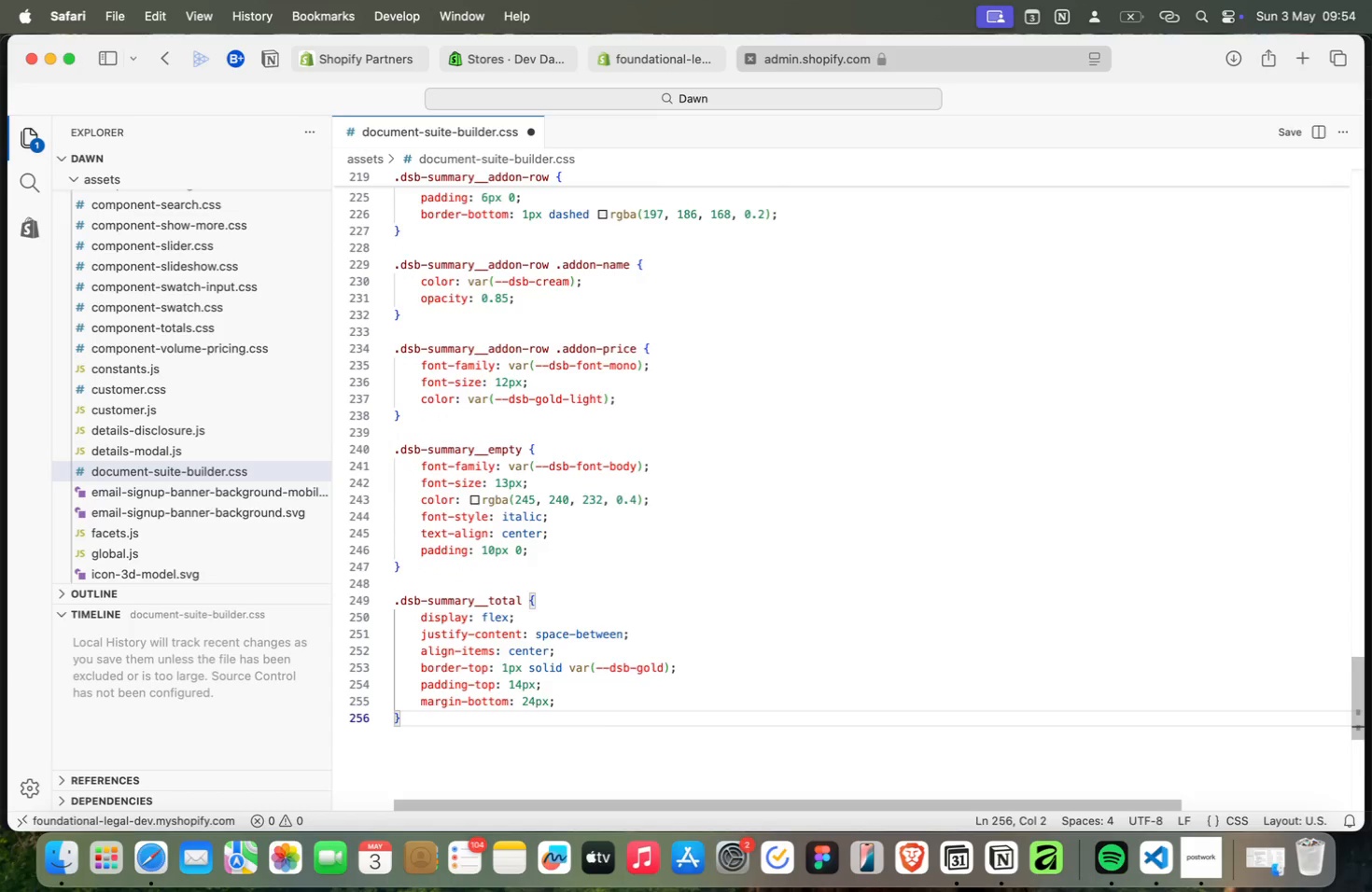 
key(Enter)
 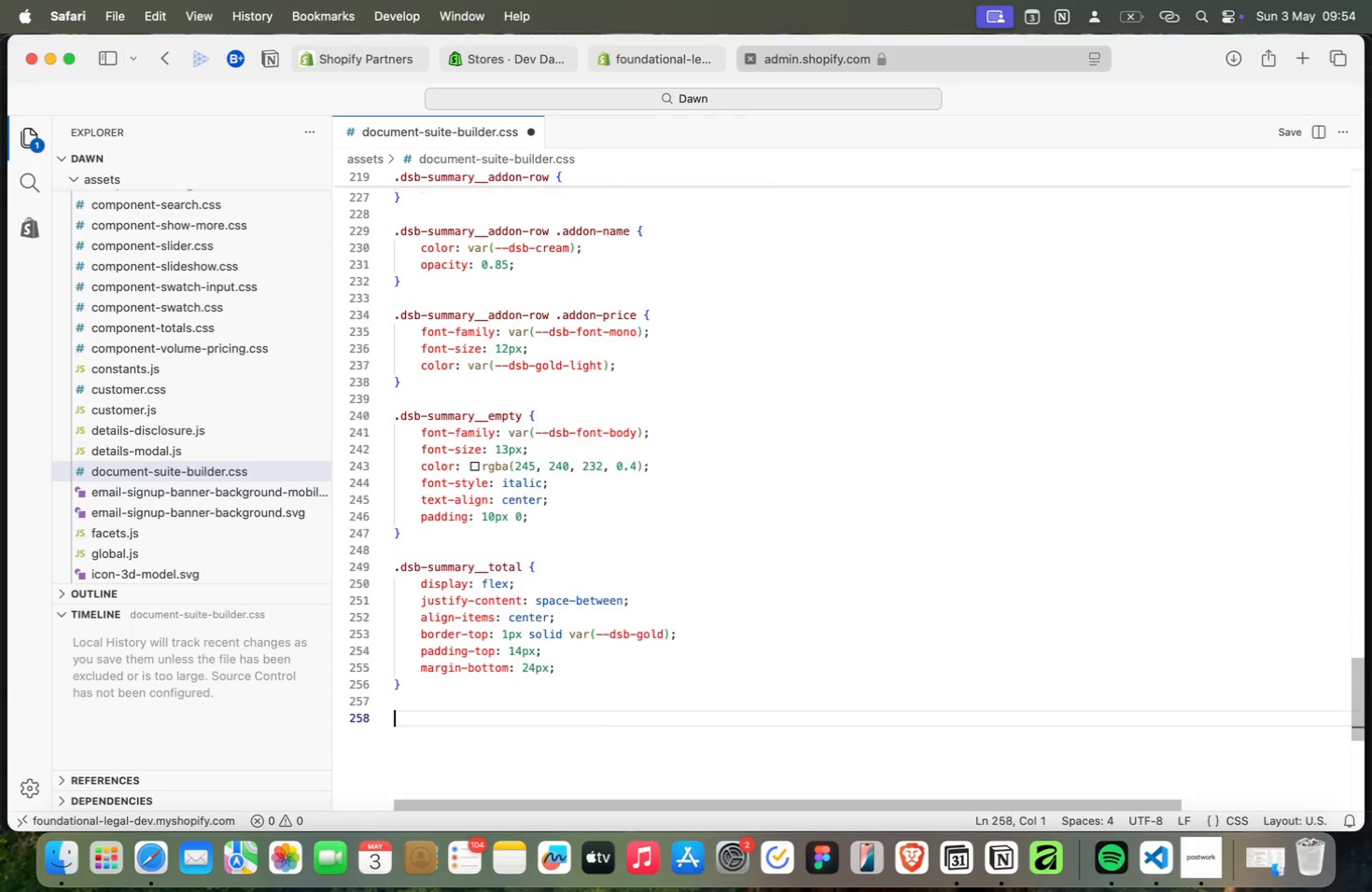 
key(Enter)
 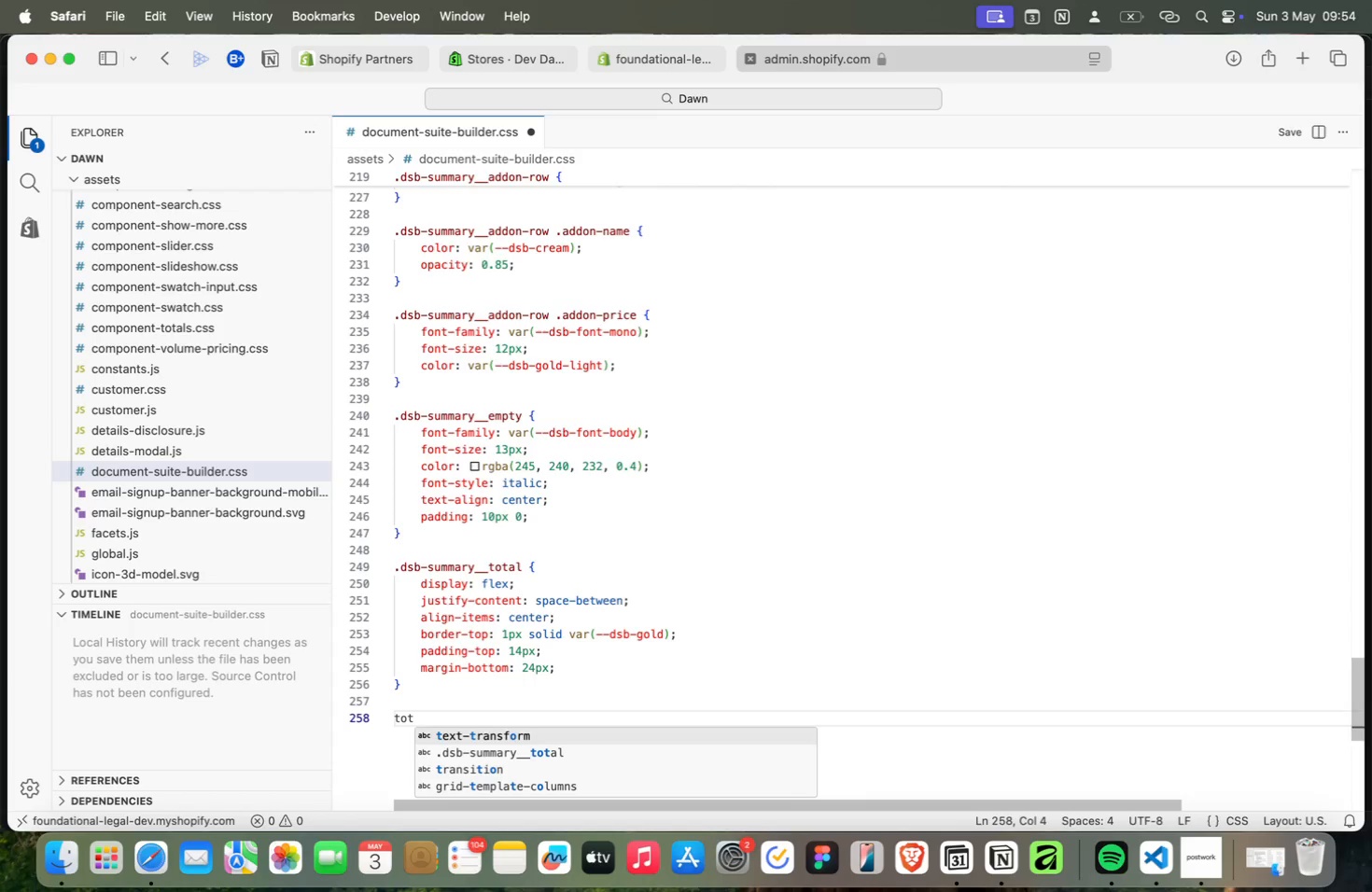 
type(tot)
 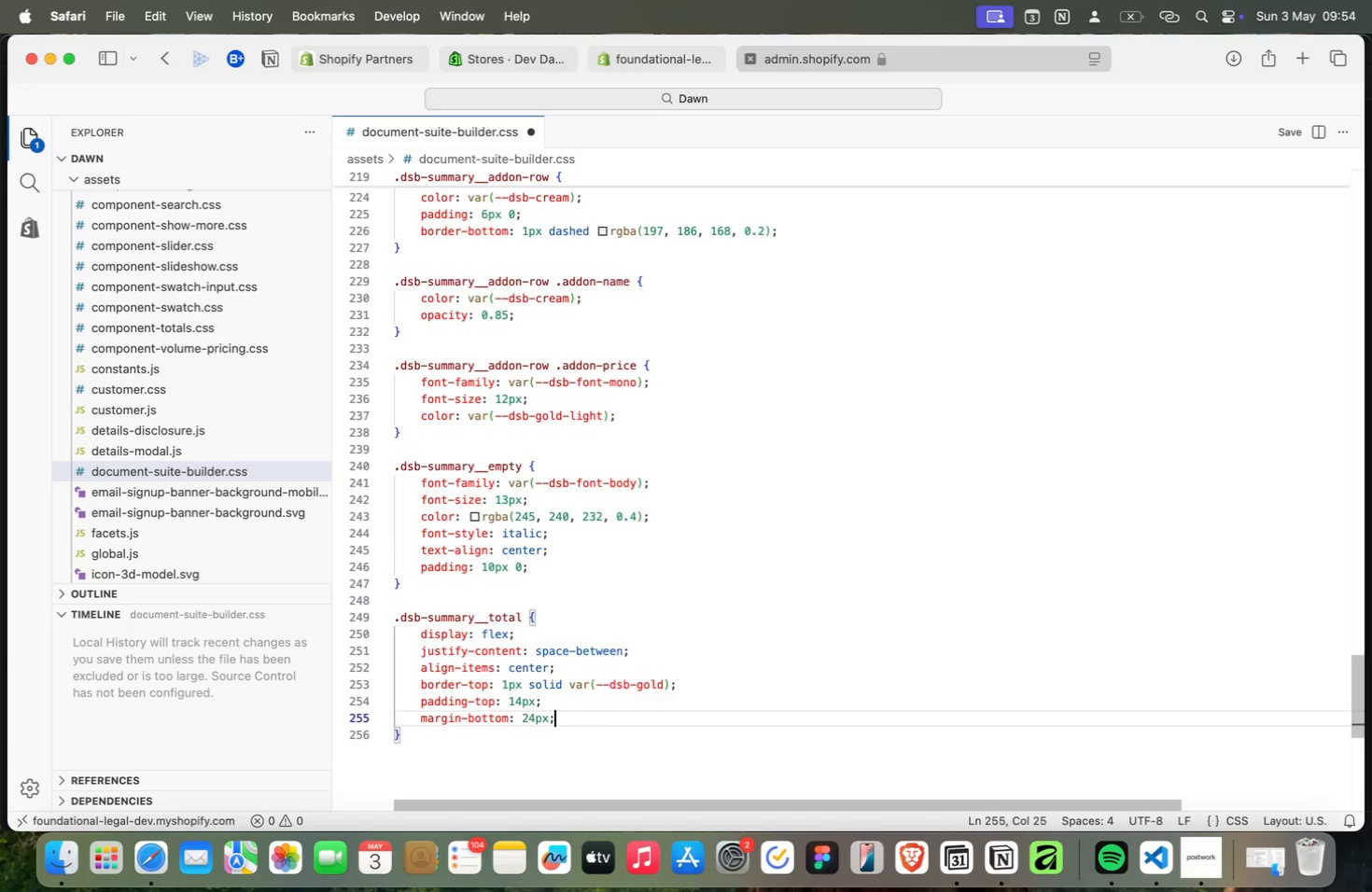 
key(ArrowDown)
 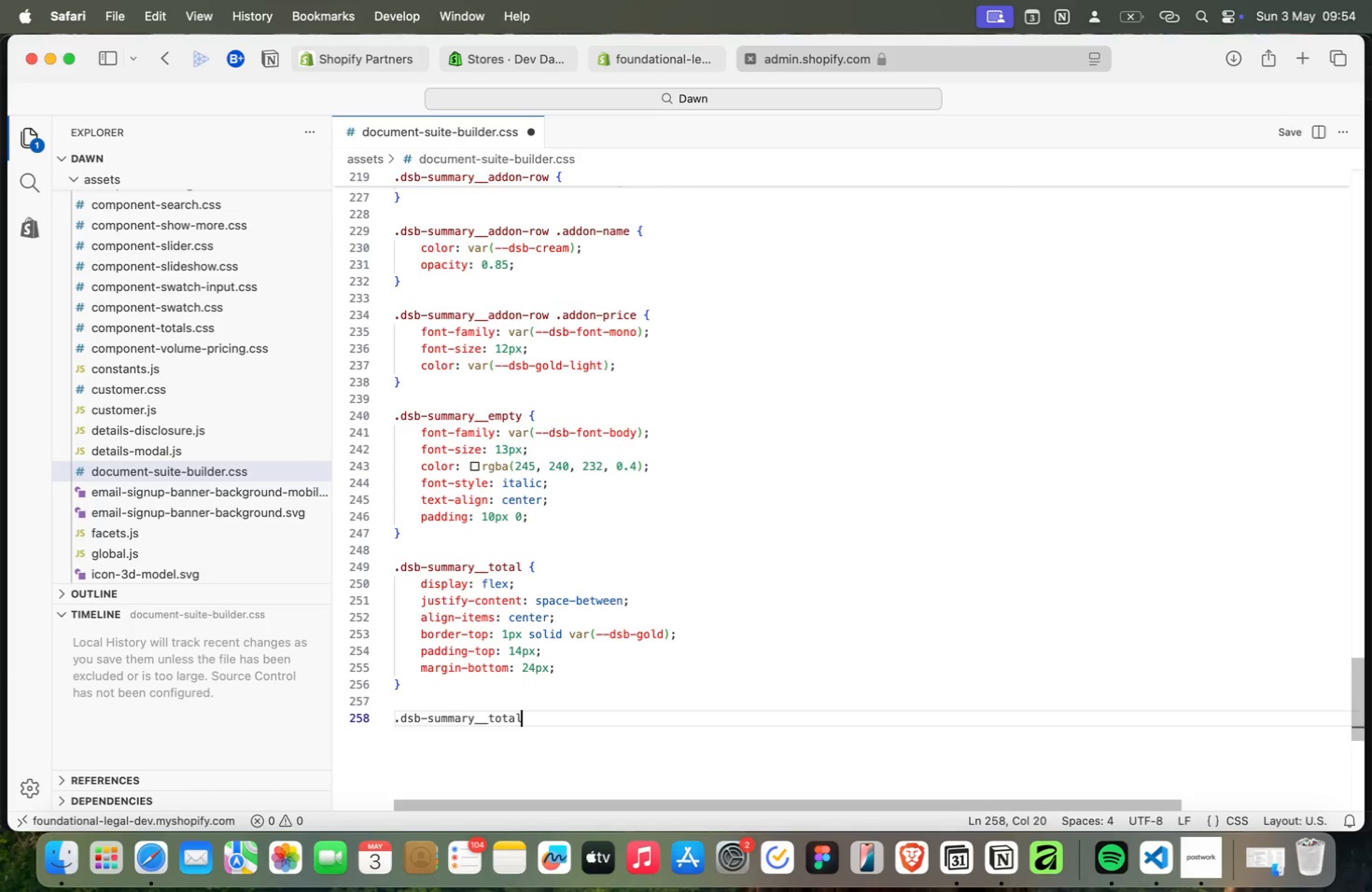 
key(Enter)
 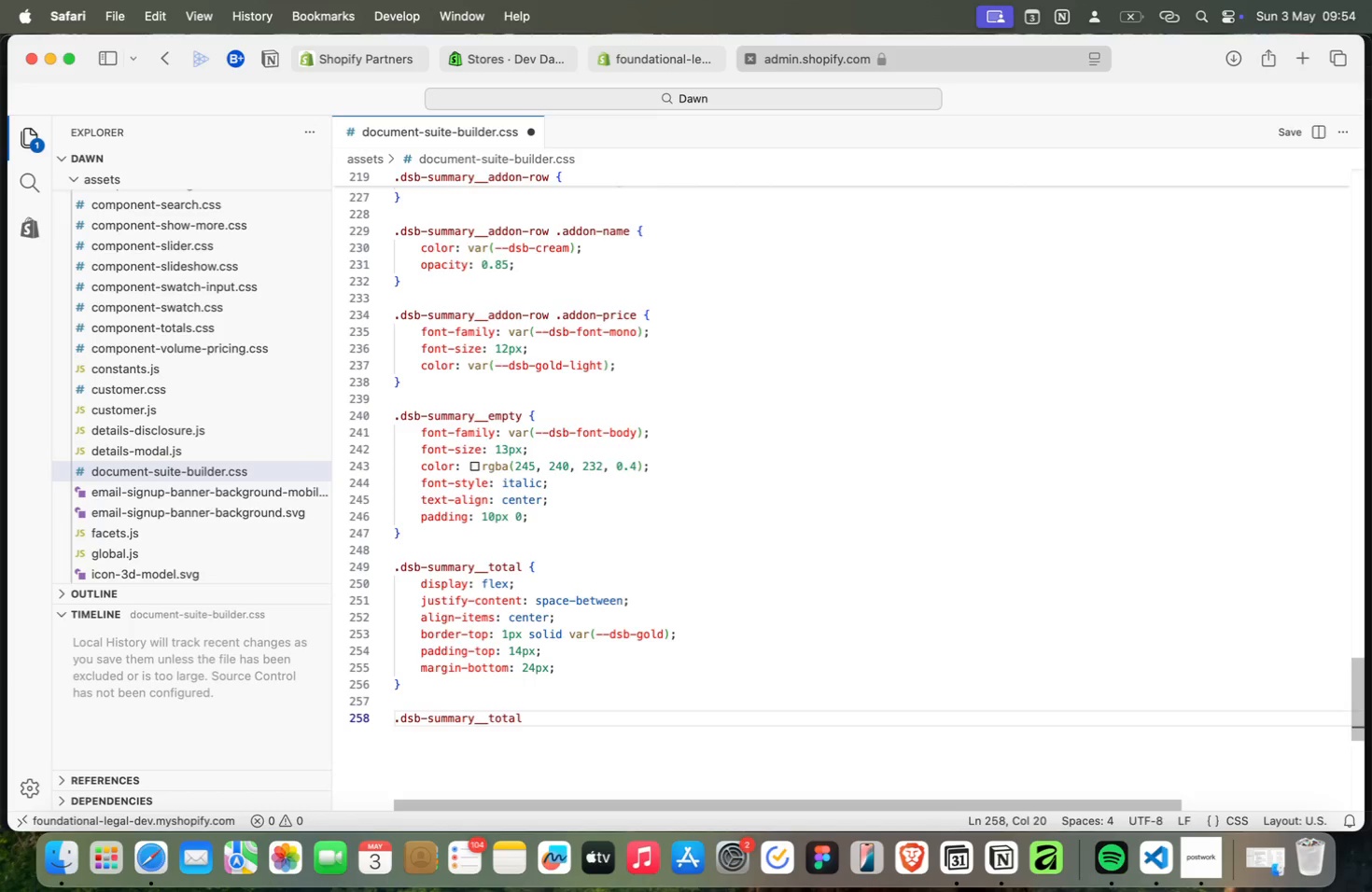 
type(-label {)
 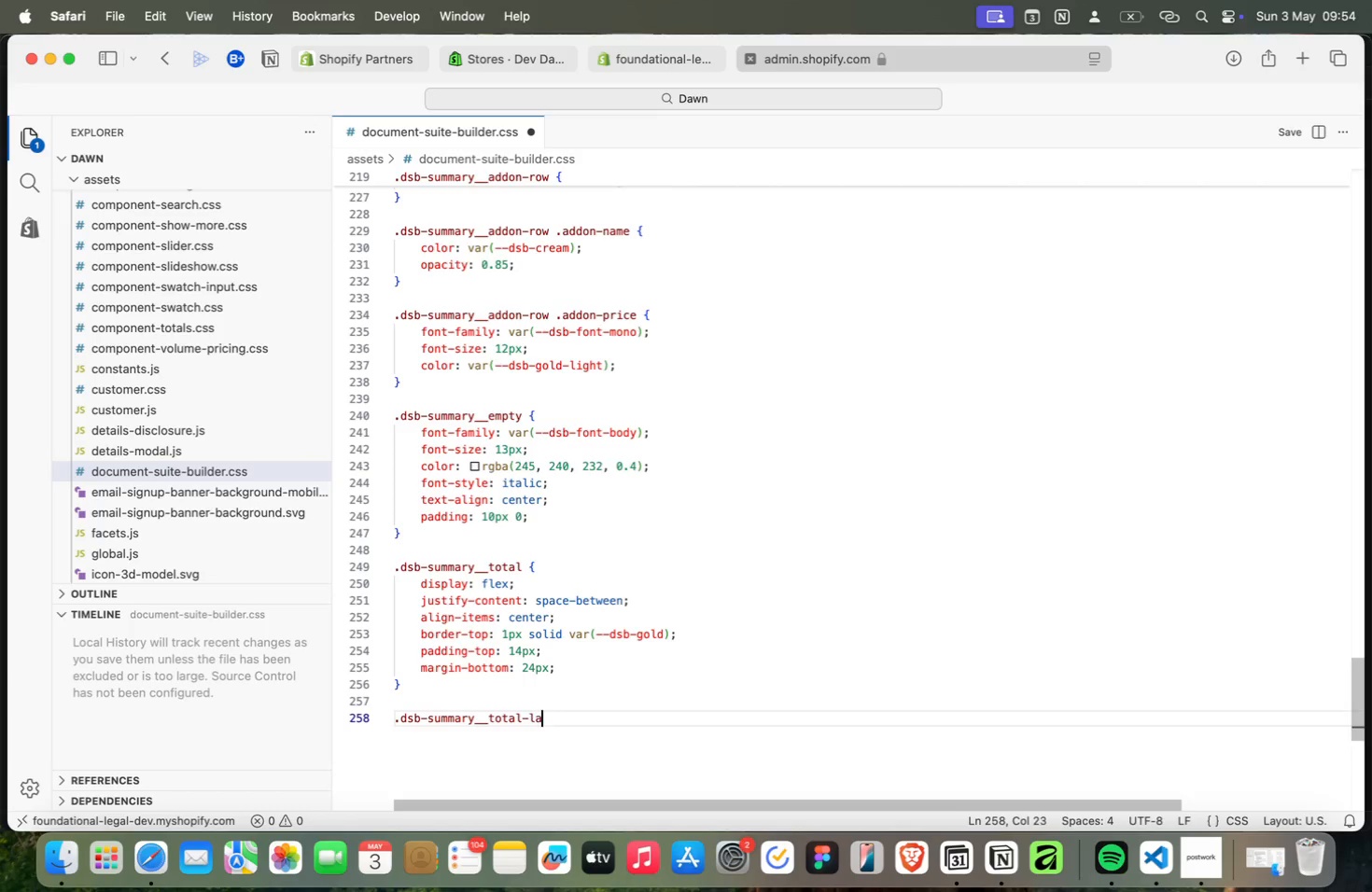 
 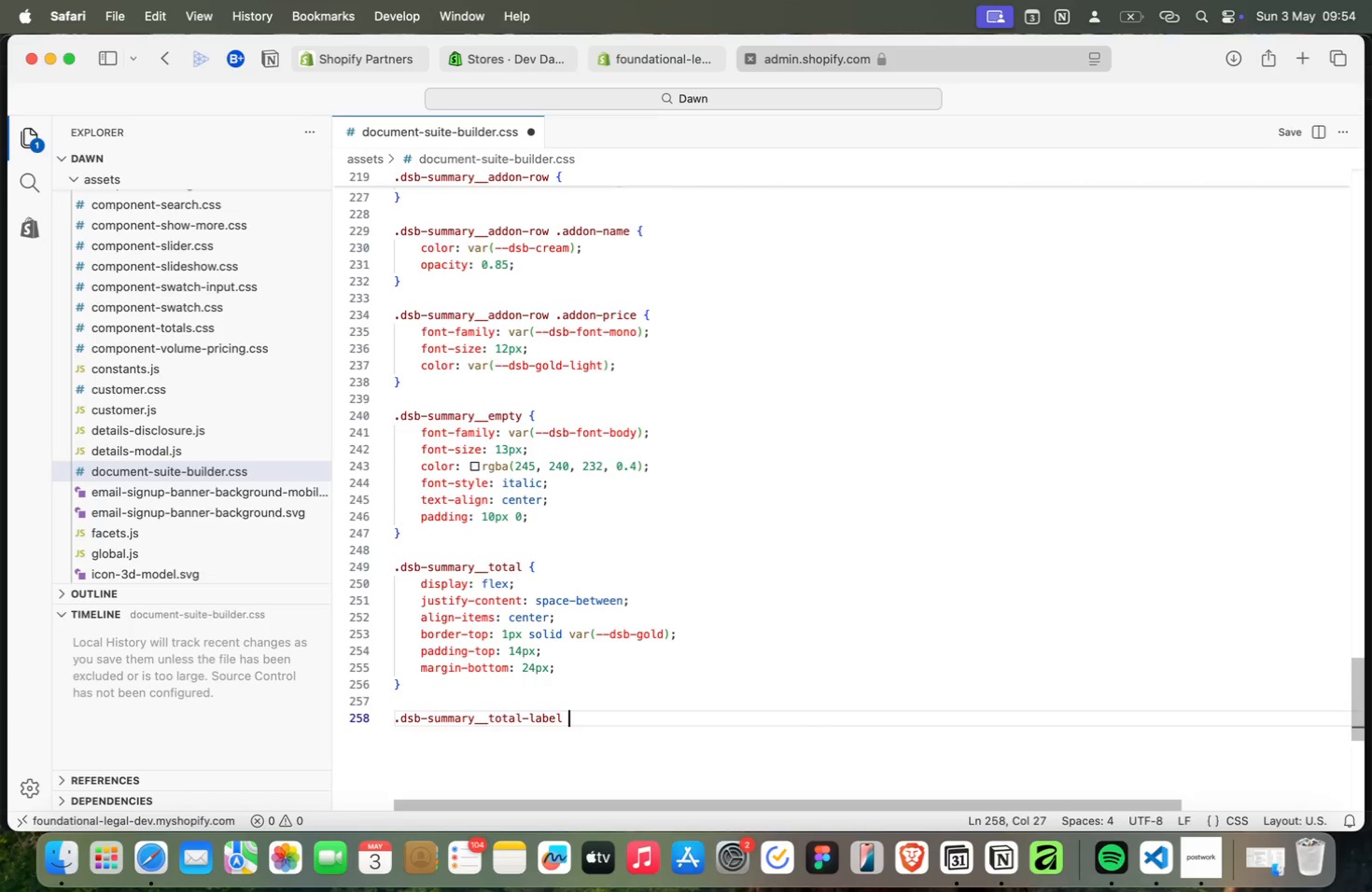 
key(Enter)
 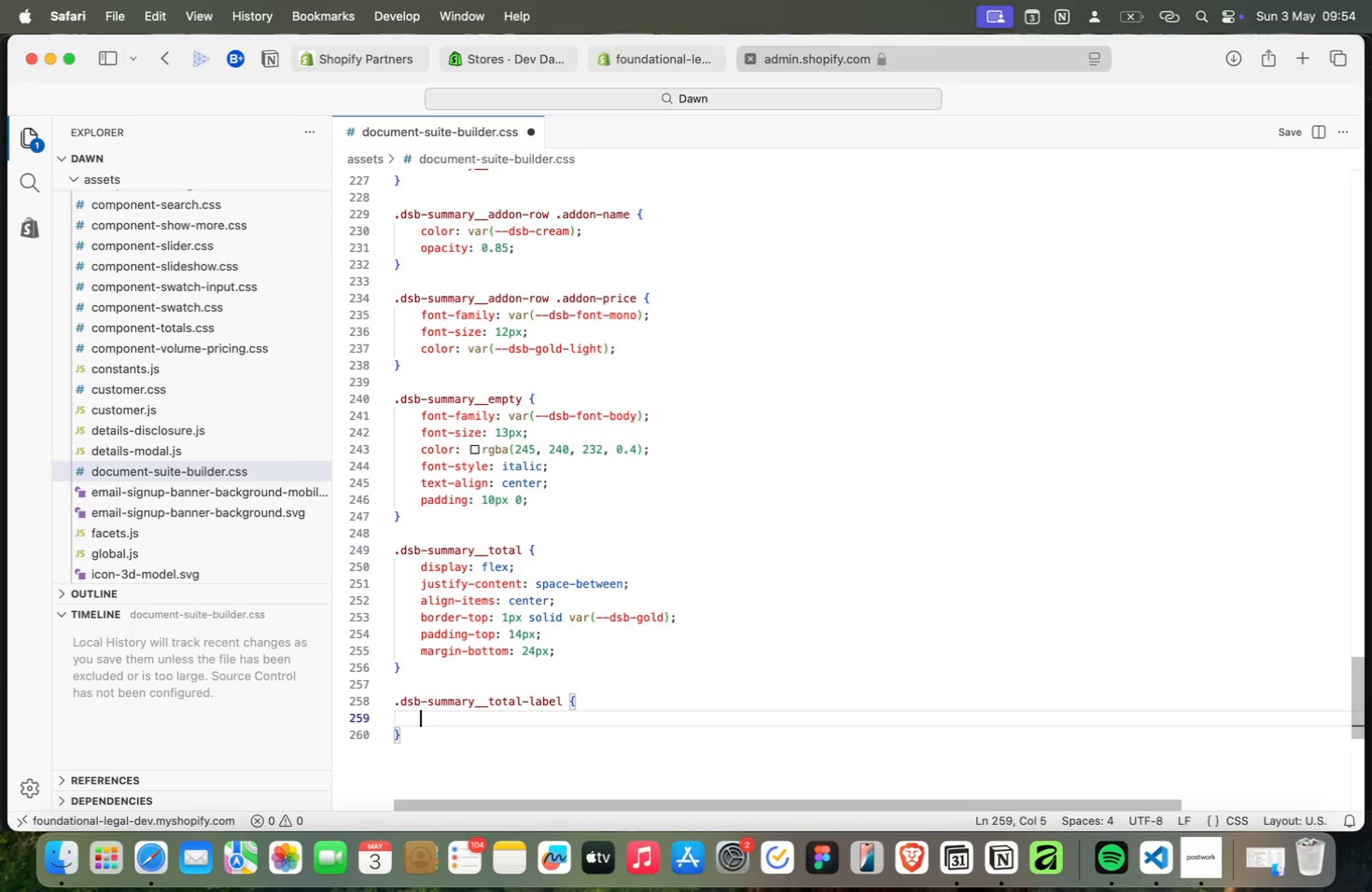 
type(font)
 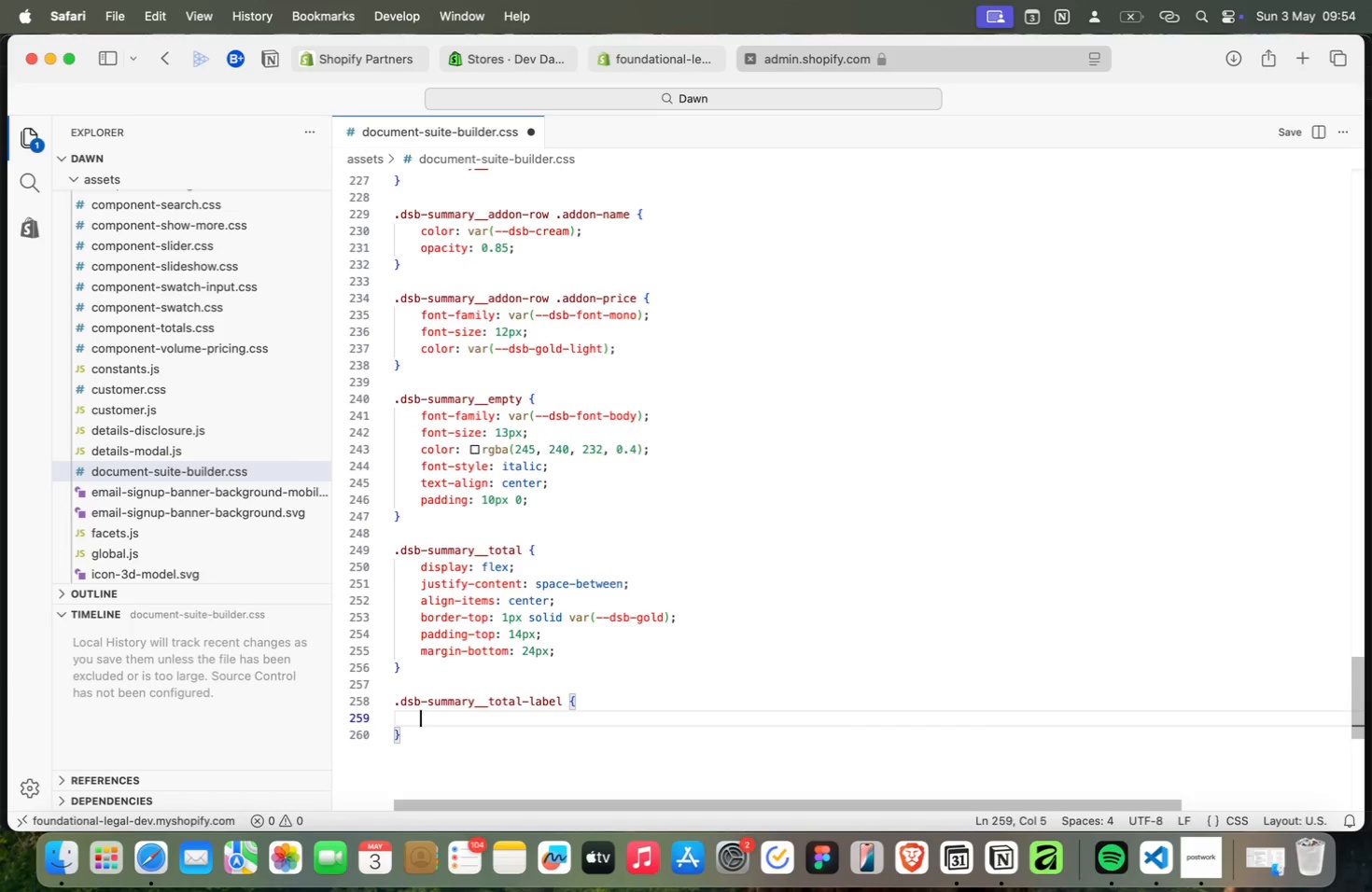 
key(Enter)
 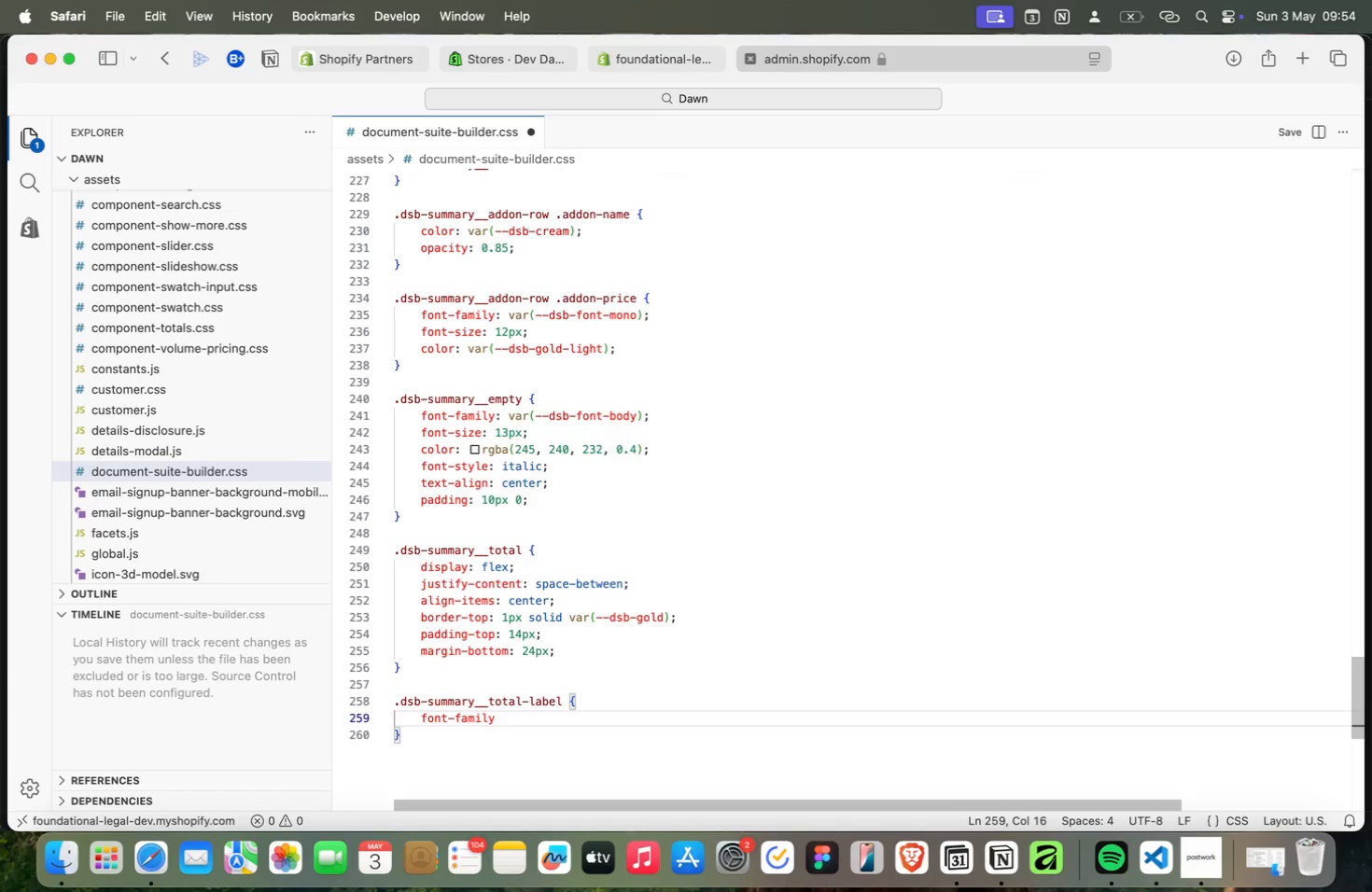 
type(: var(moo)
key(Backspace)
type(no)
 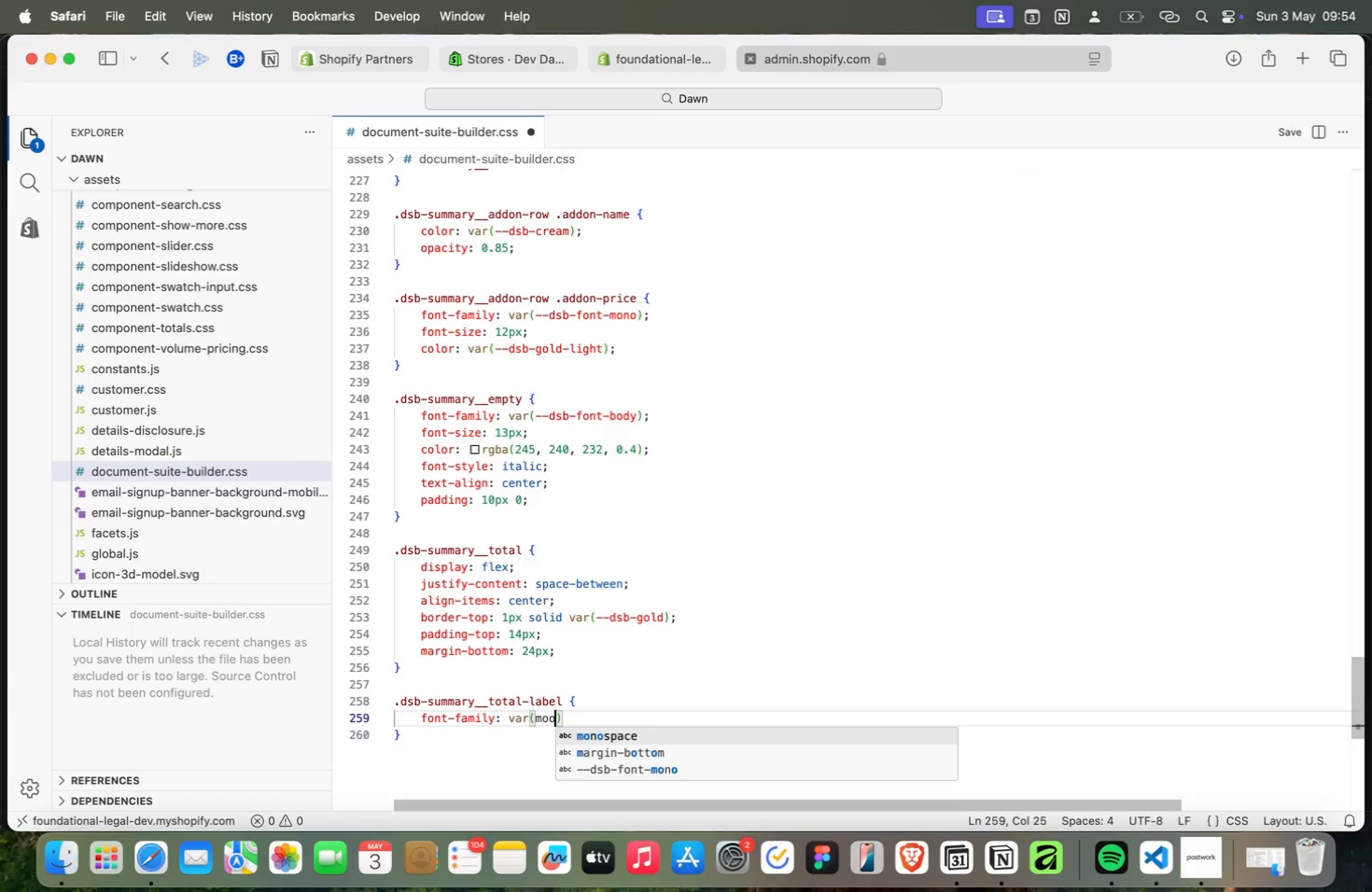 
 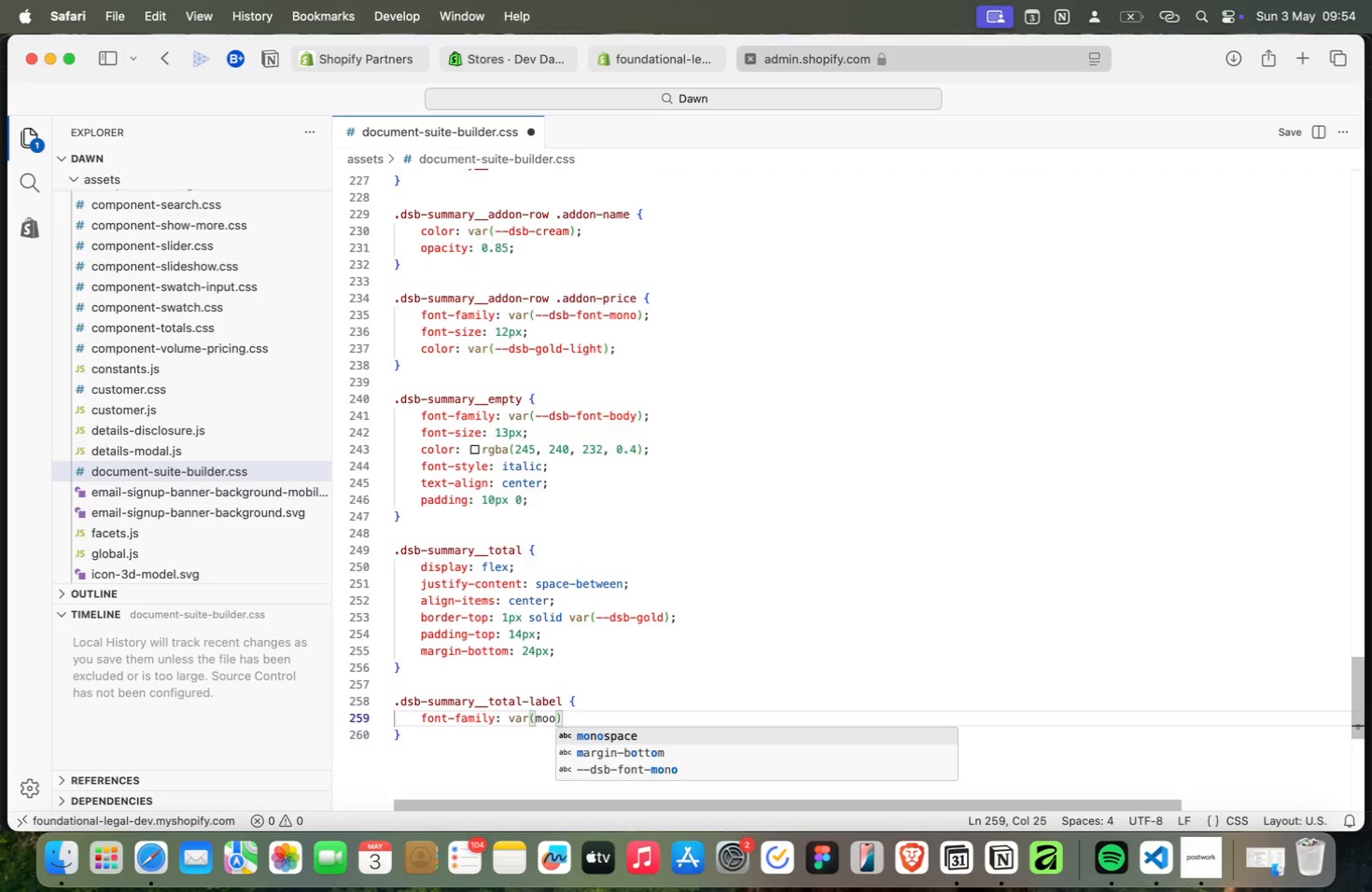 
key(ArrowDown)
 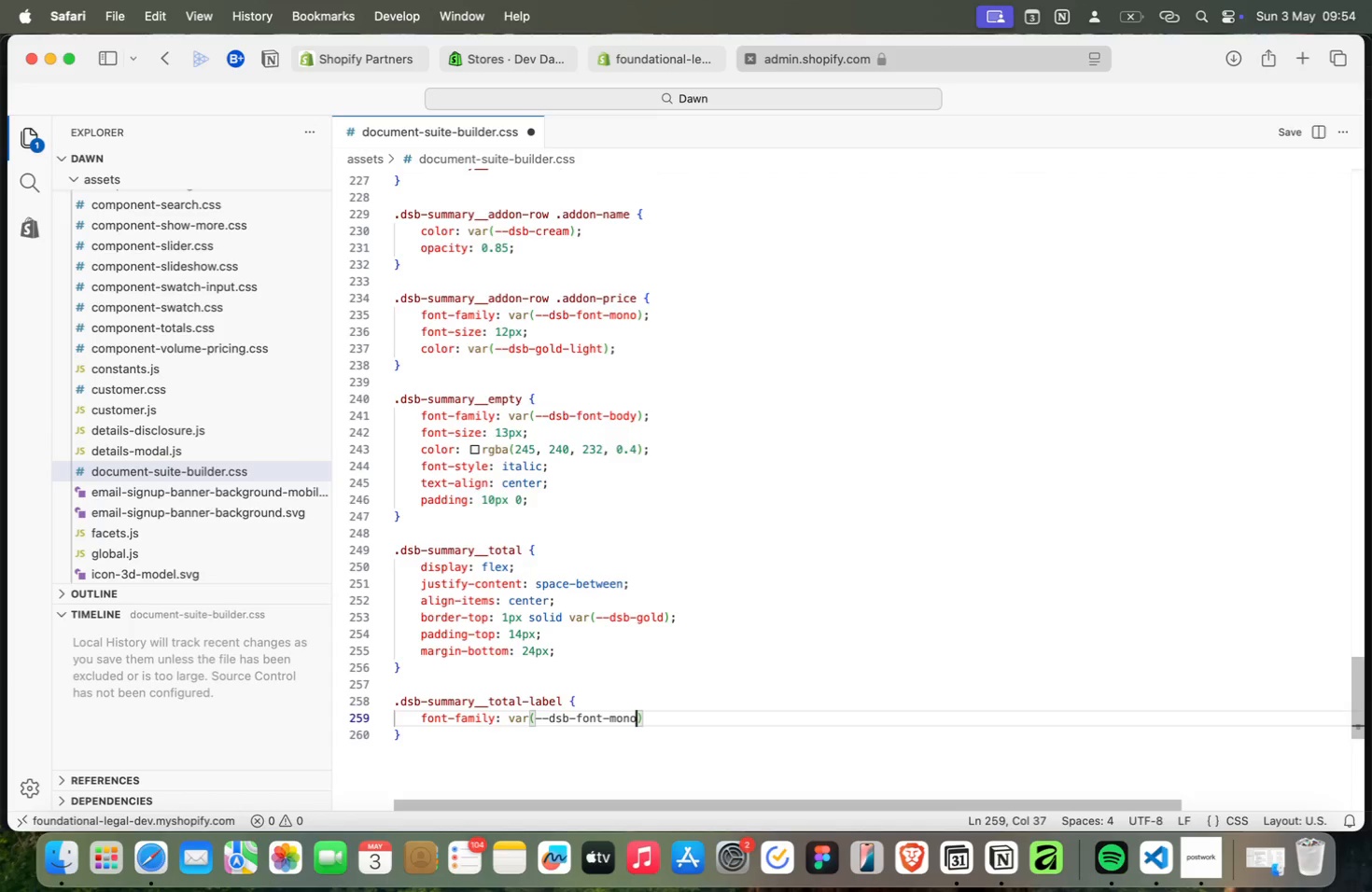 
key(Enter)
 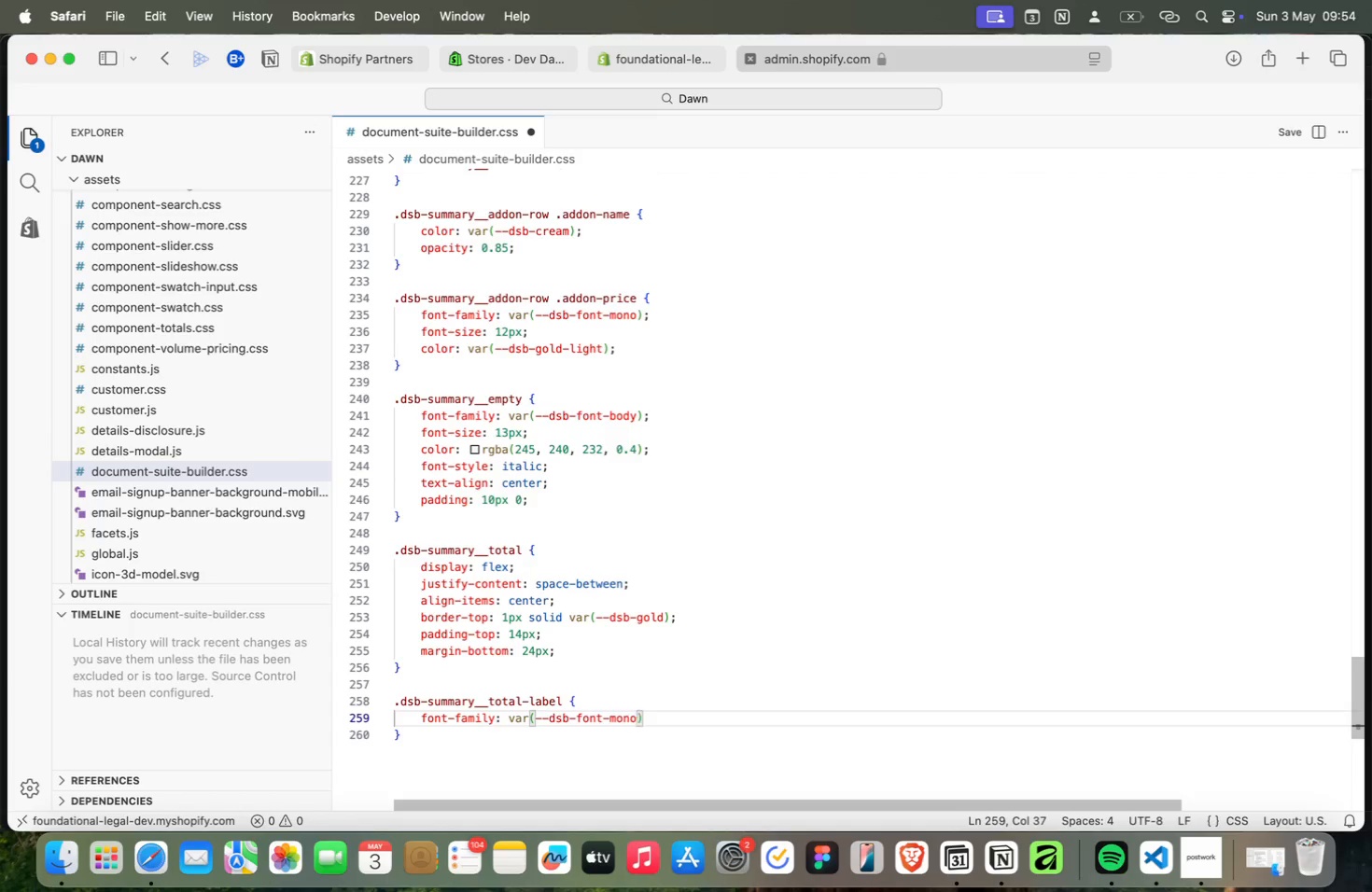 
key(ArrowRight)
 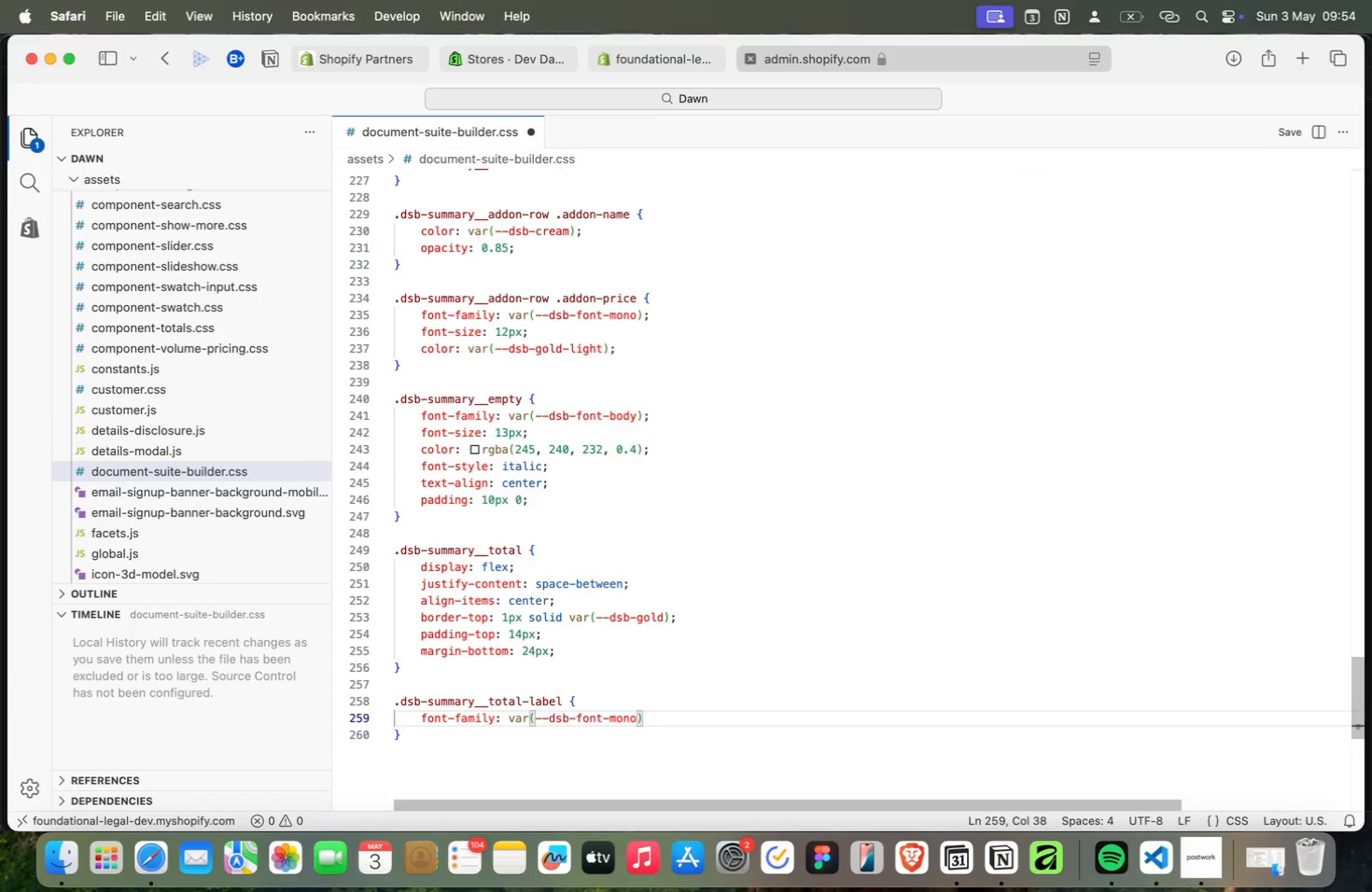 
key(Semicolon)
 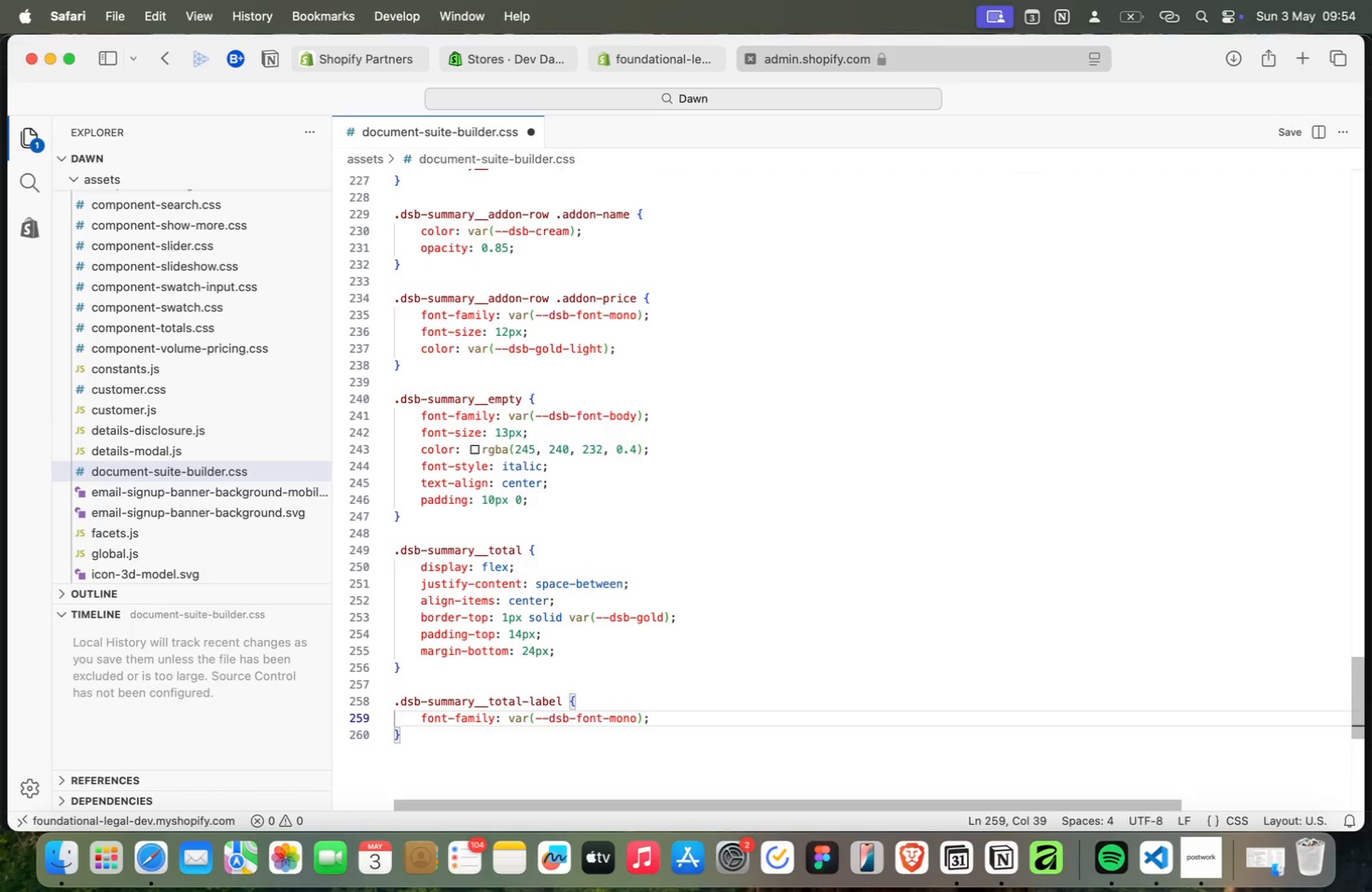 
wait(7.28)
 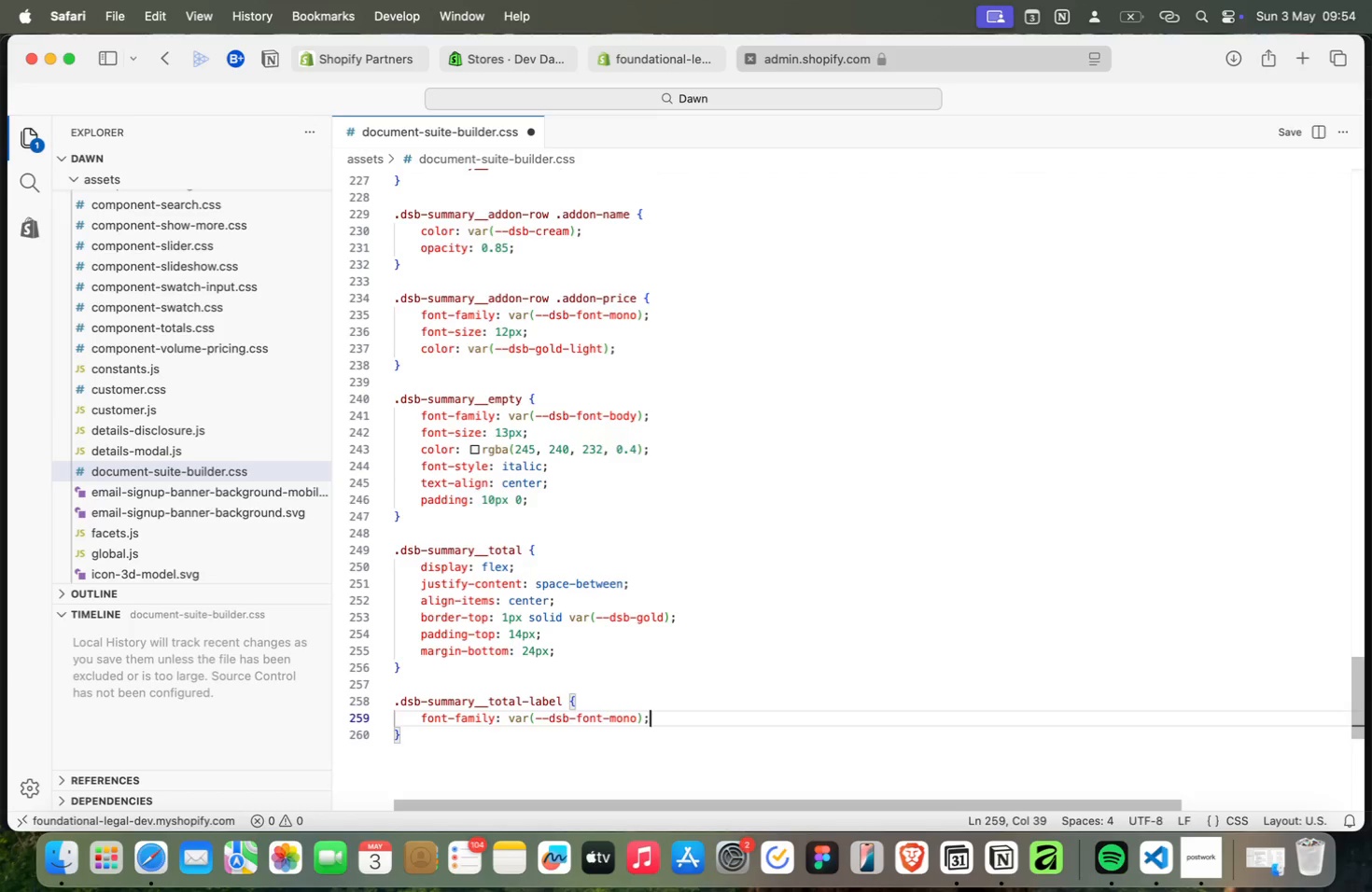 
key(Enter)
 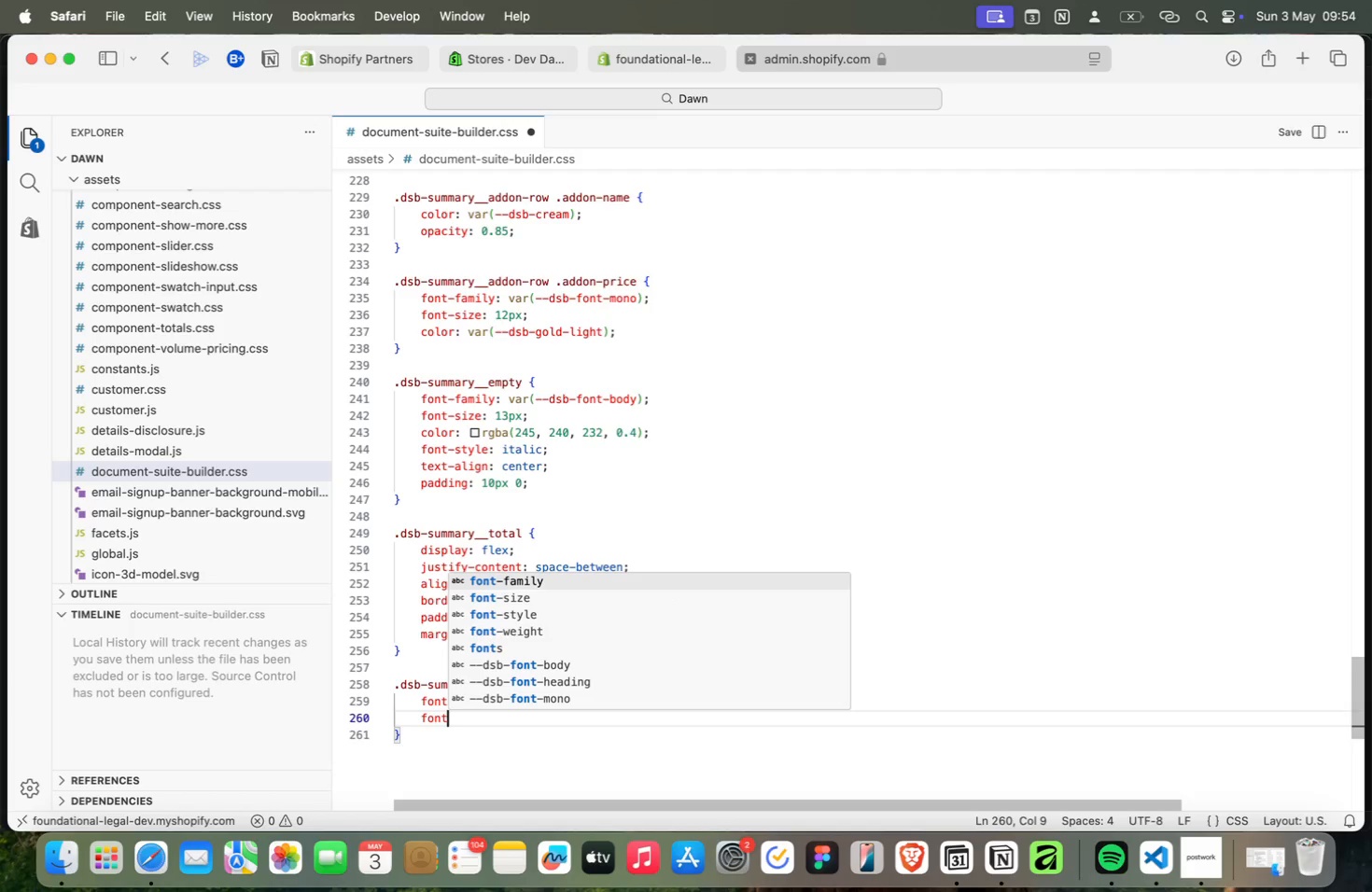 
type(font)
 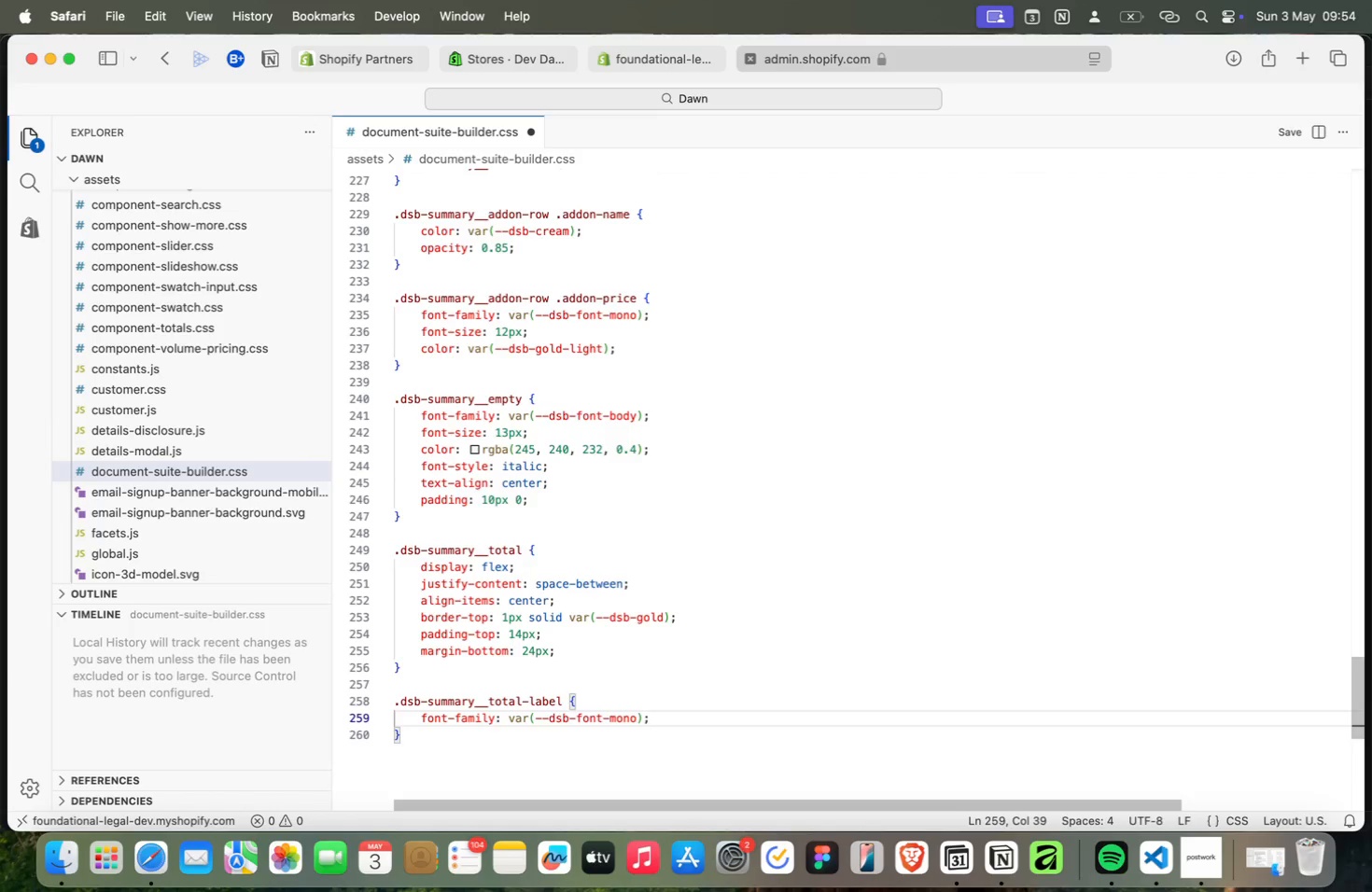 
key(ArrowDown)
 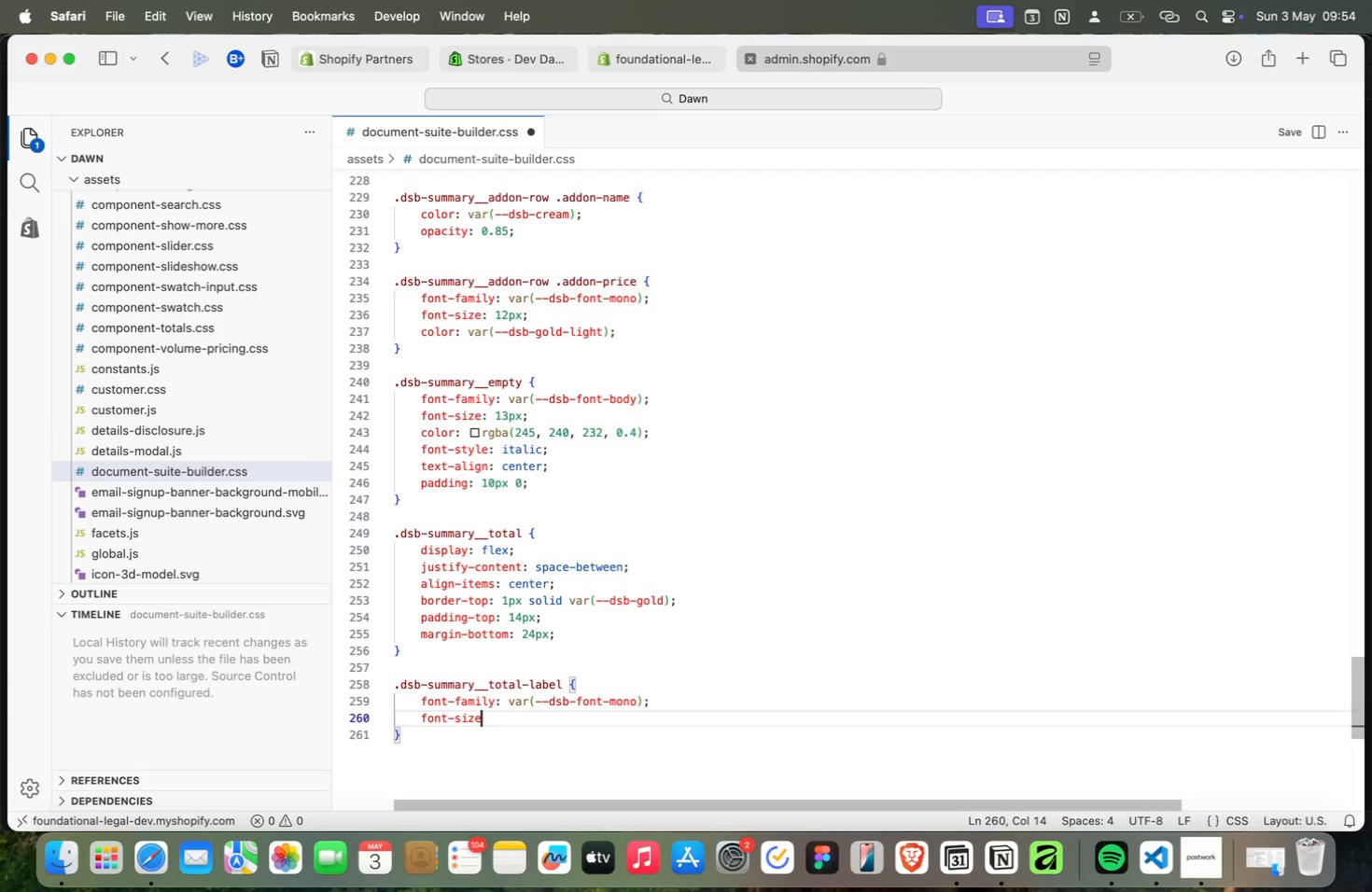 
key(Enter)
 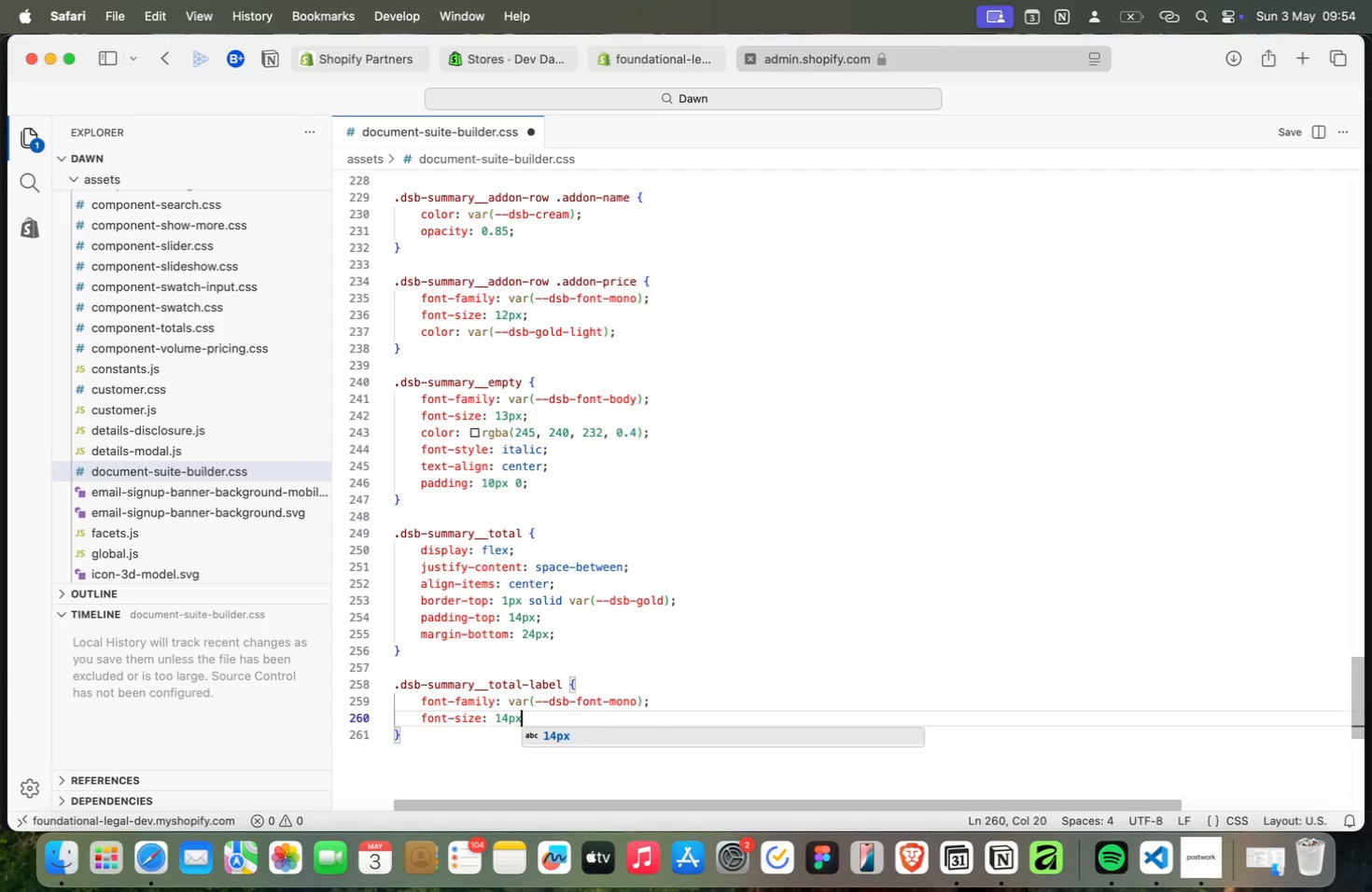 
type(: 14px;)
 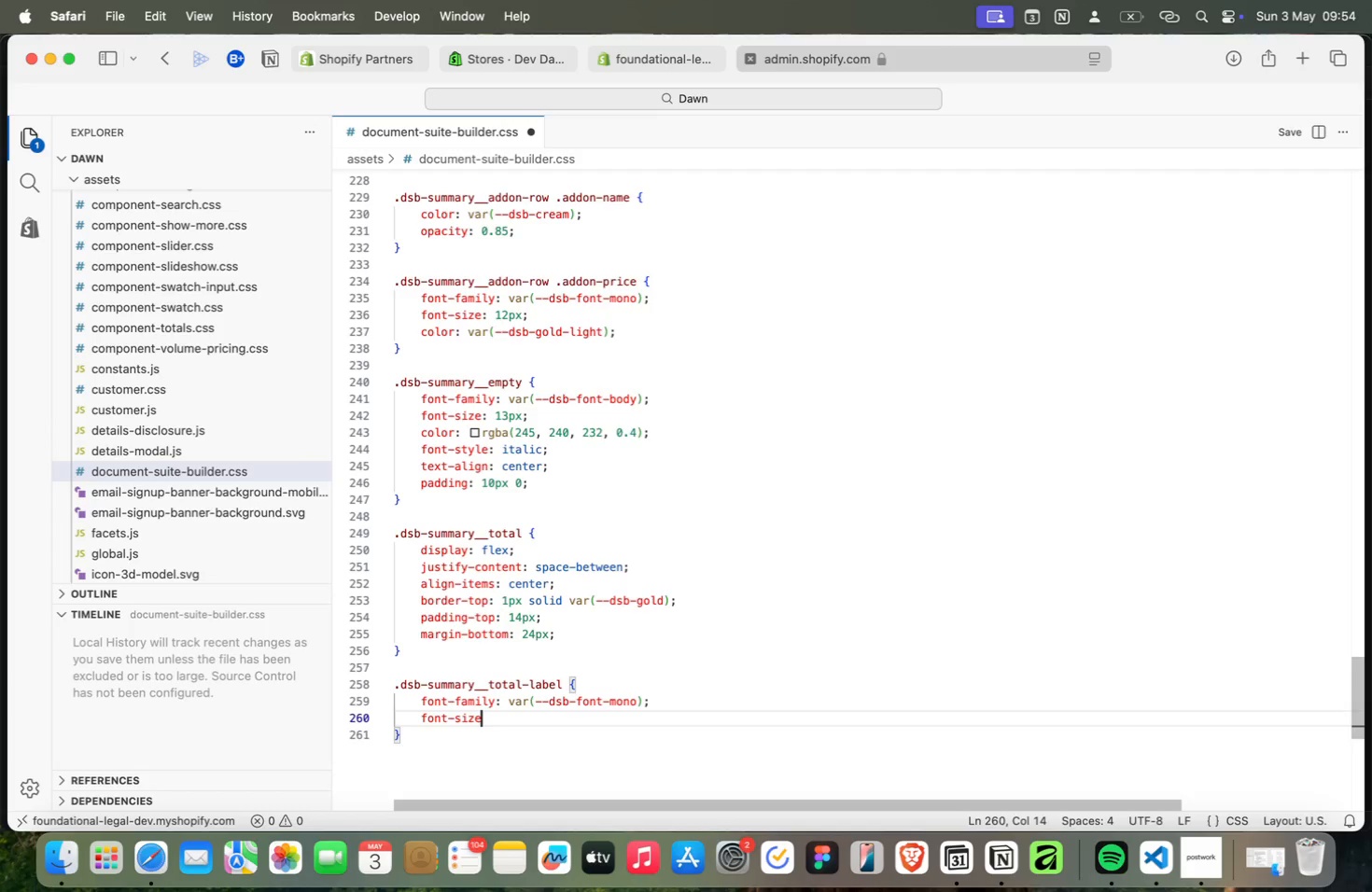 
key(Enter)
 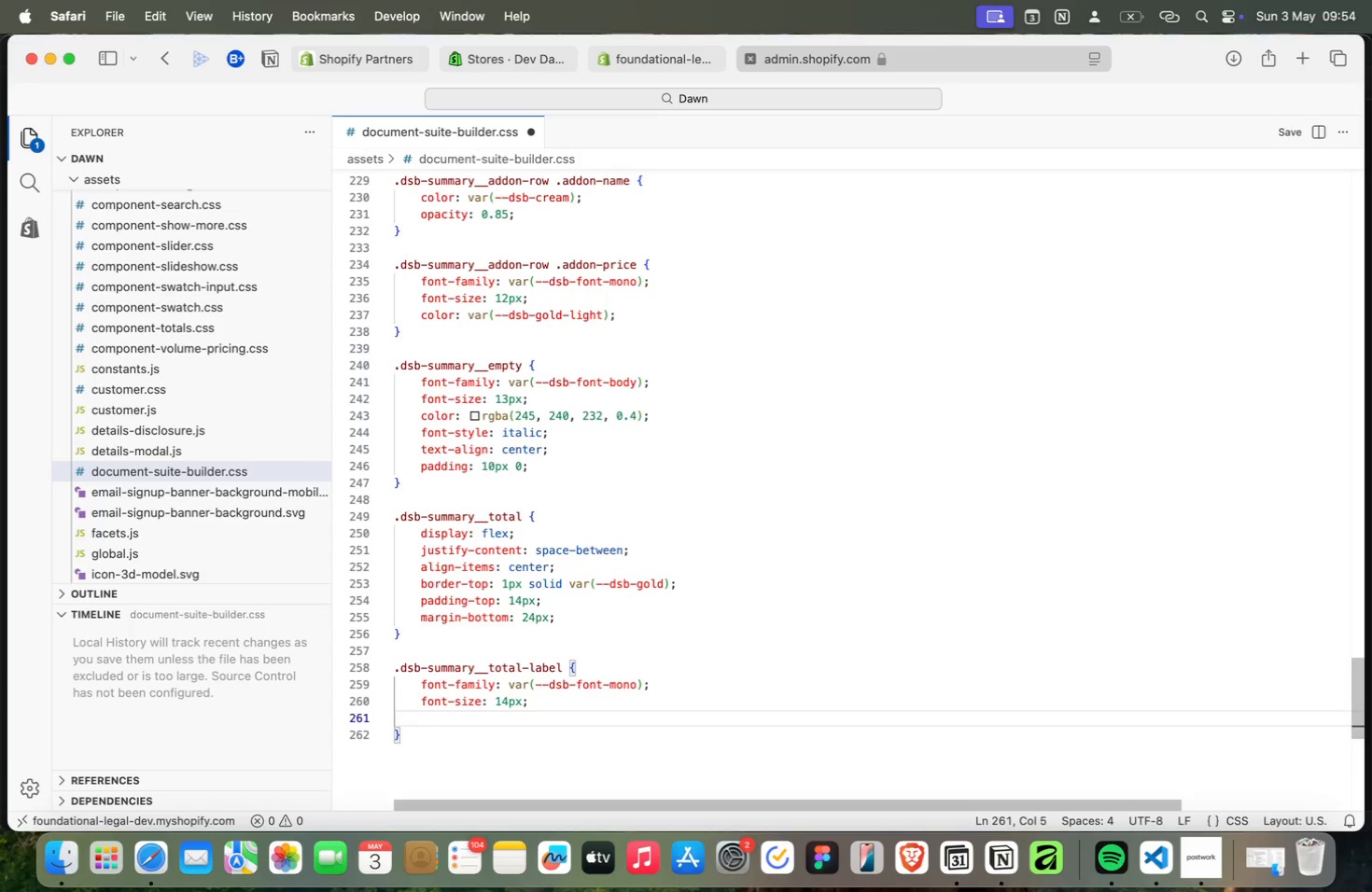 
key(ArrowUp)
 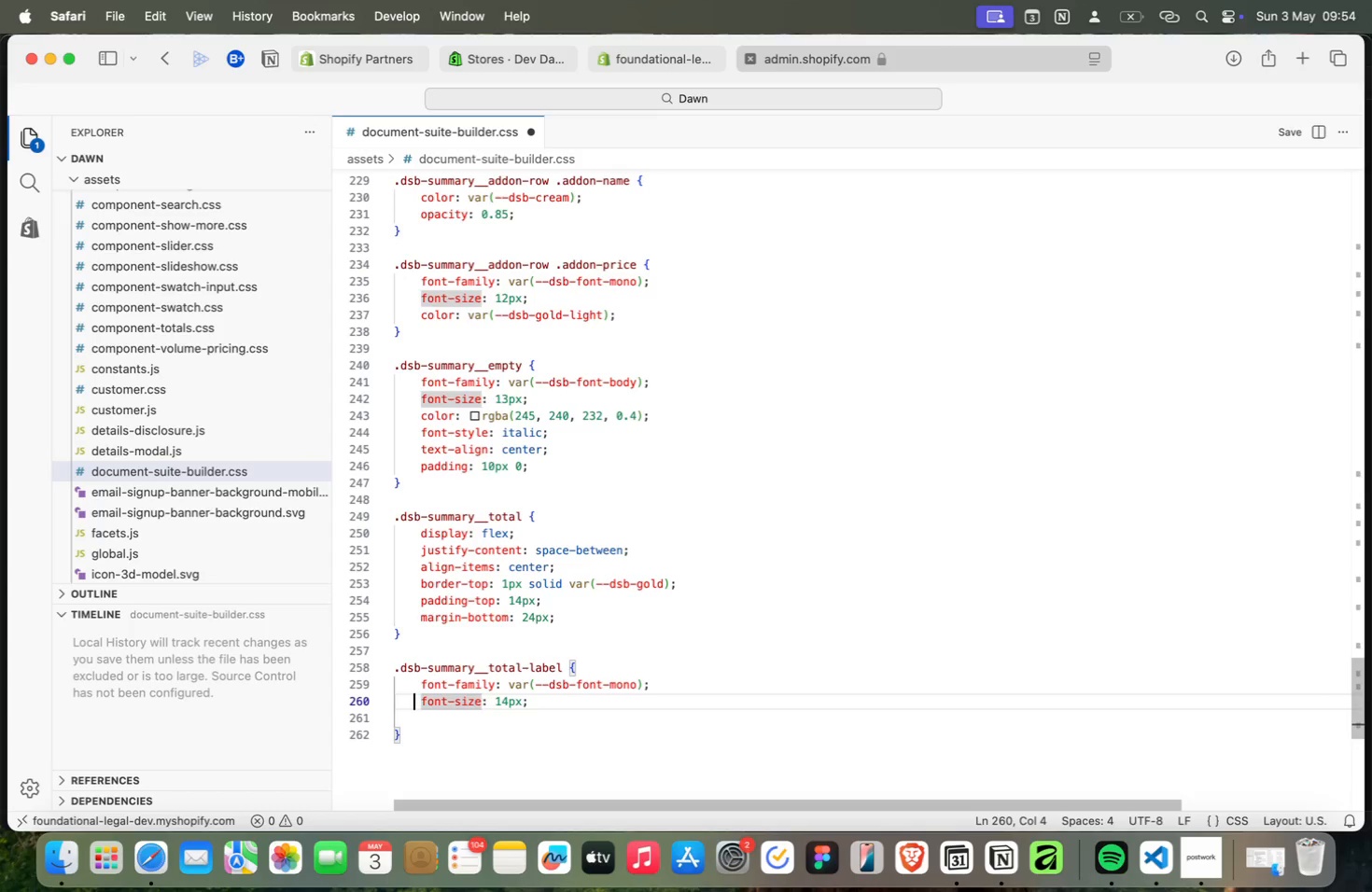 
key(ArrowLeft)
 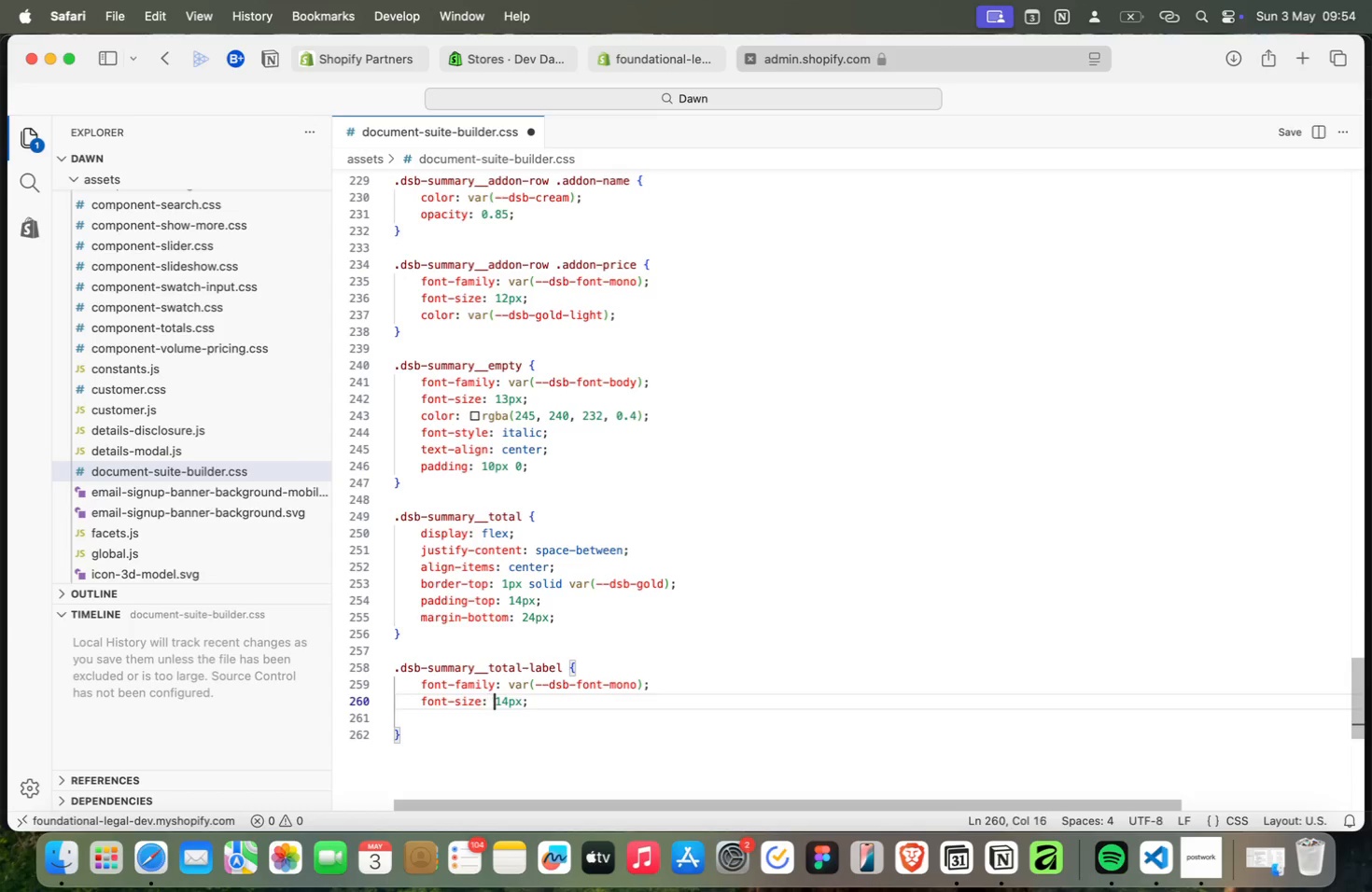 
hold_key(key=ArrowRight, duration=1.51)
 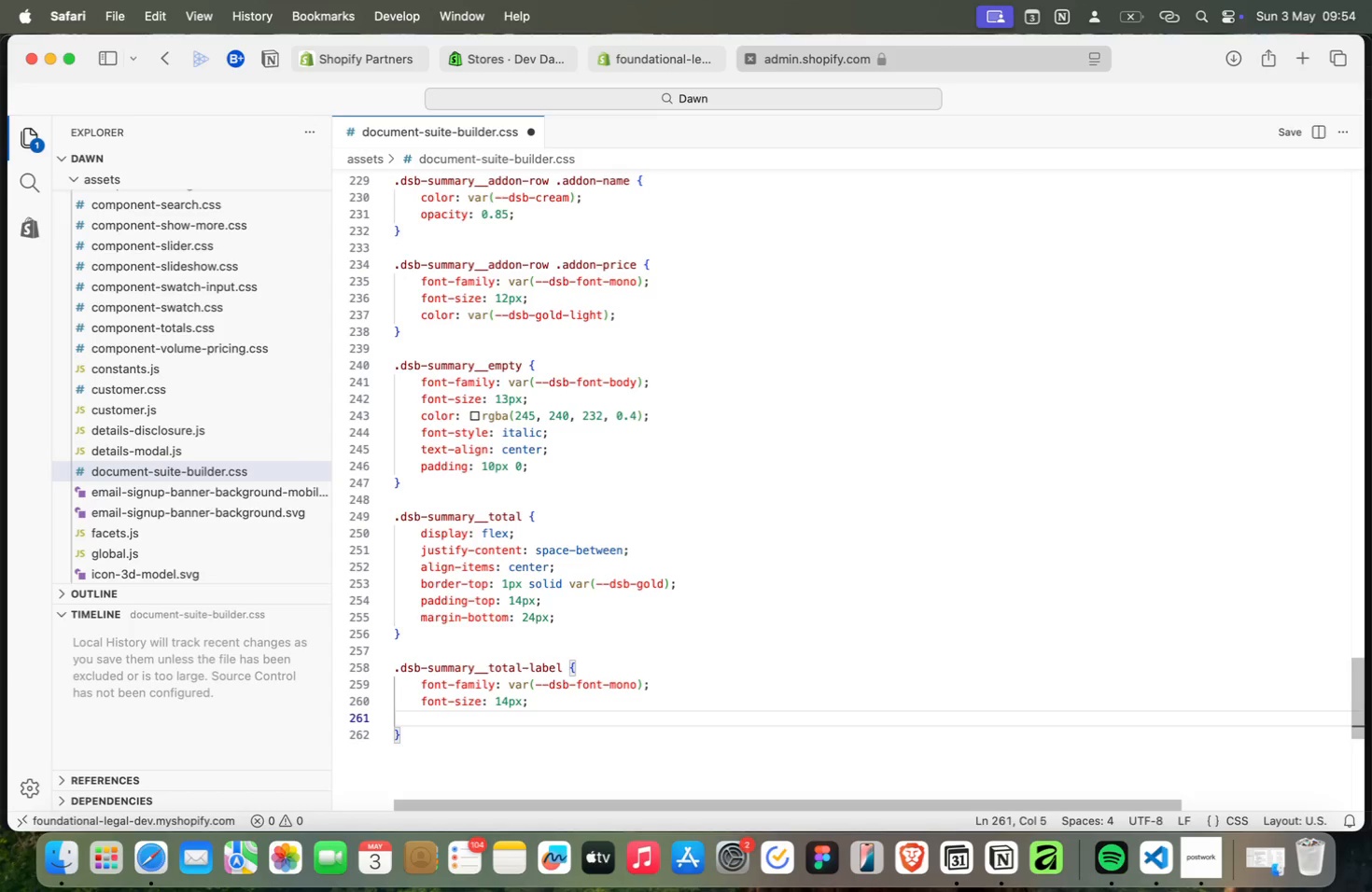 
key(ArrowRight)
 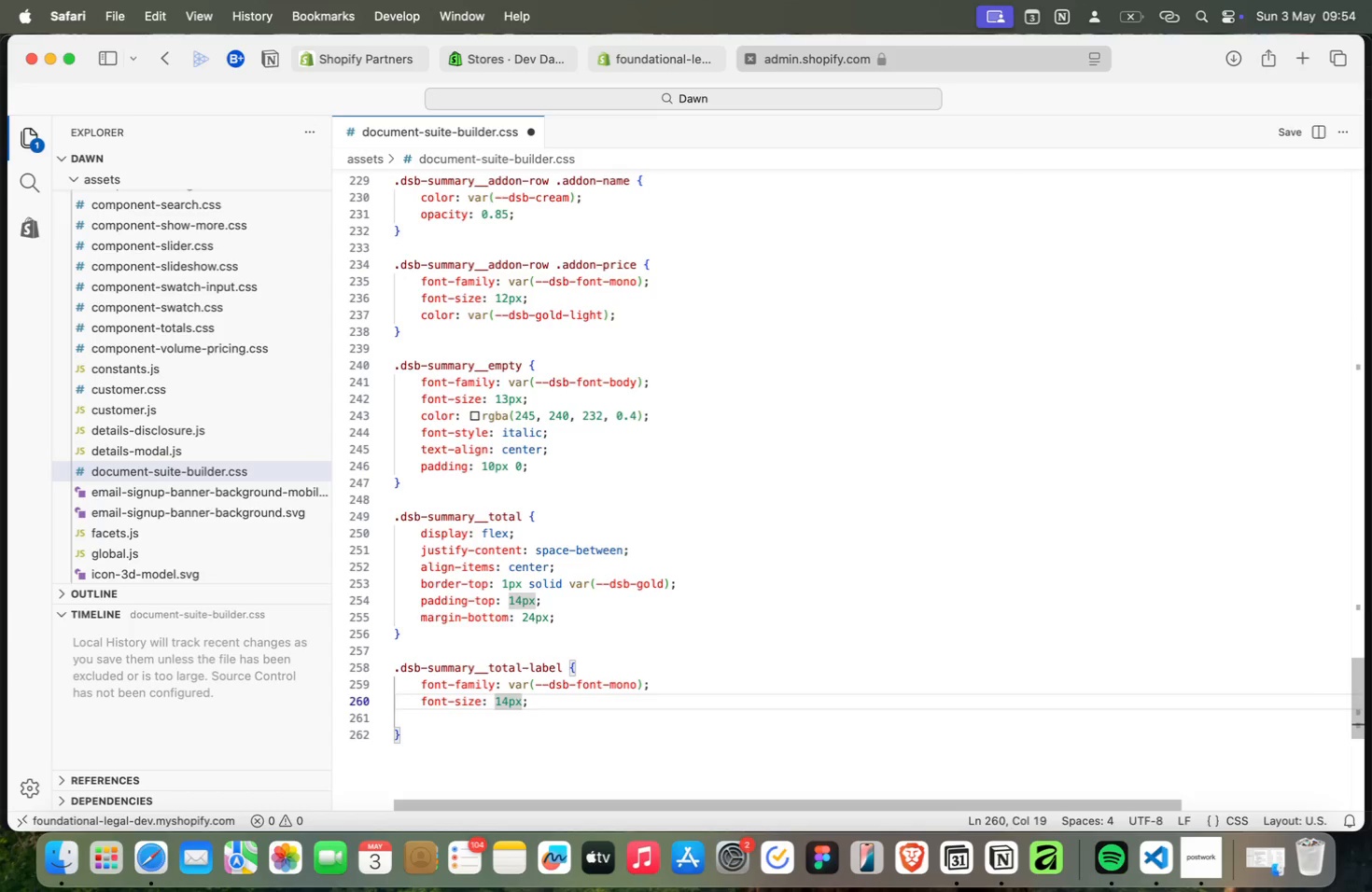 
key(ArrowLeft)
 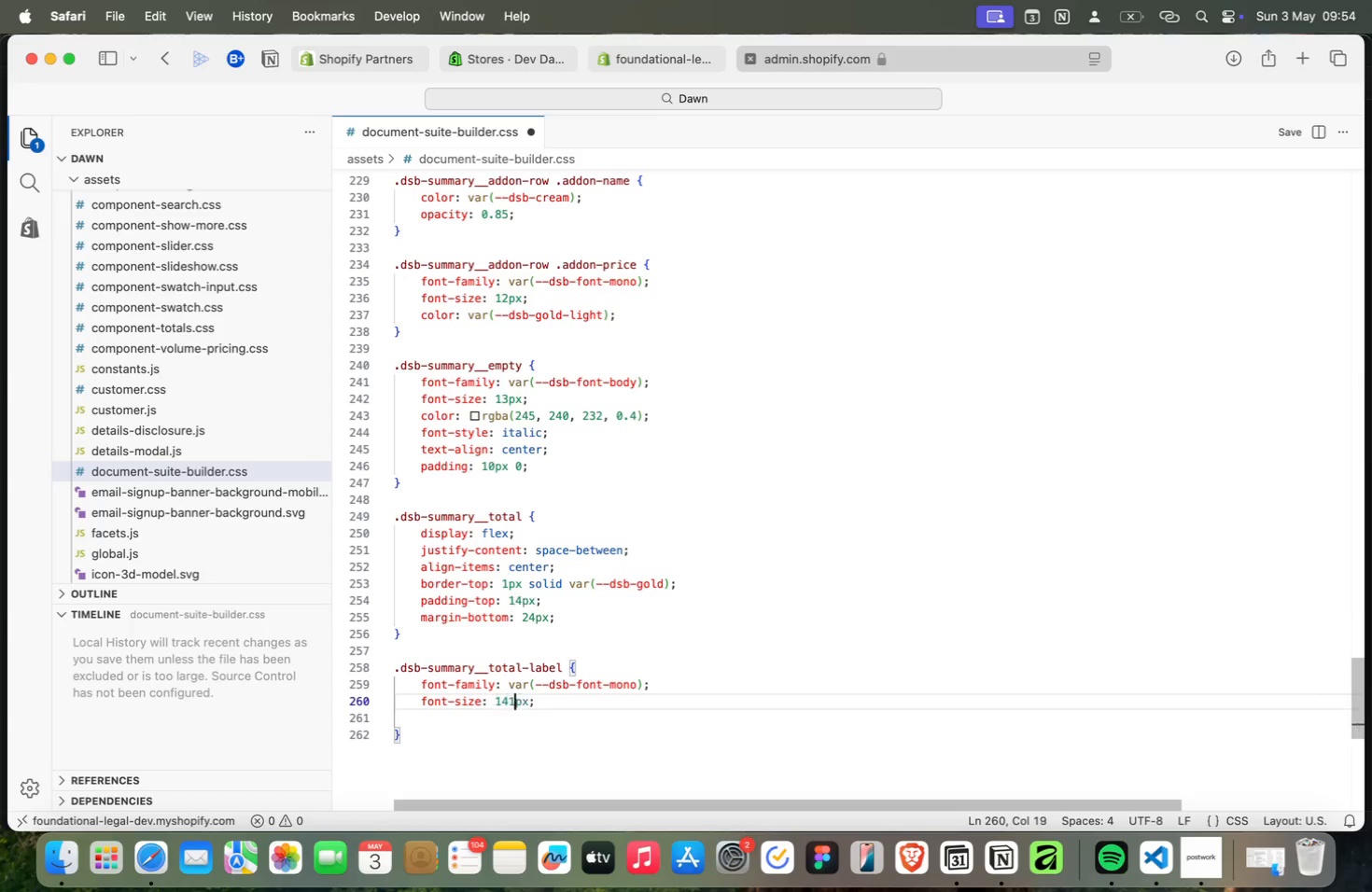 
key(1)
 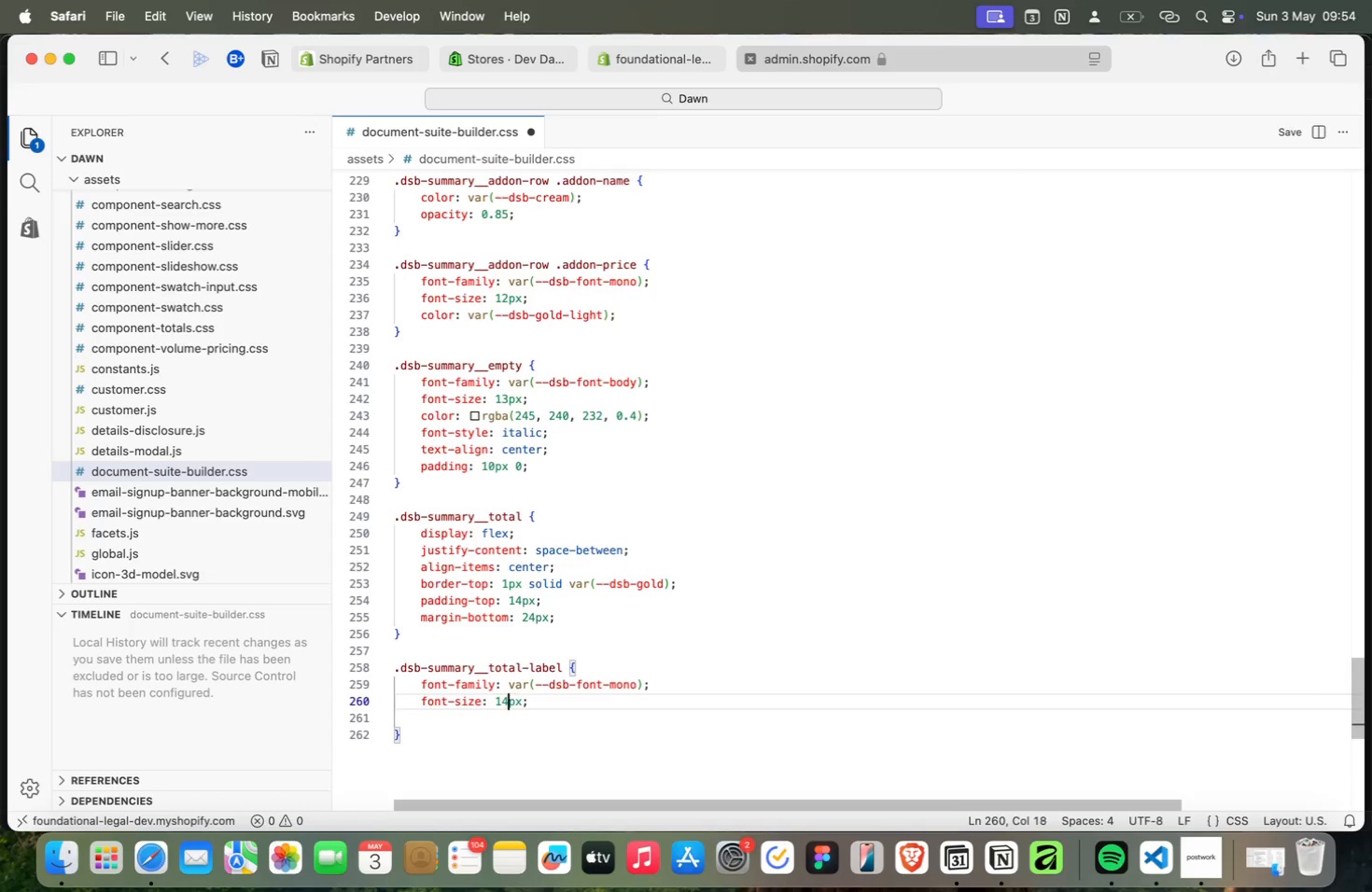 
key(Backspace)
 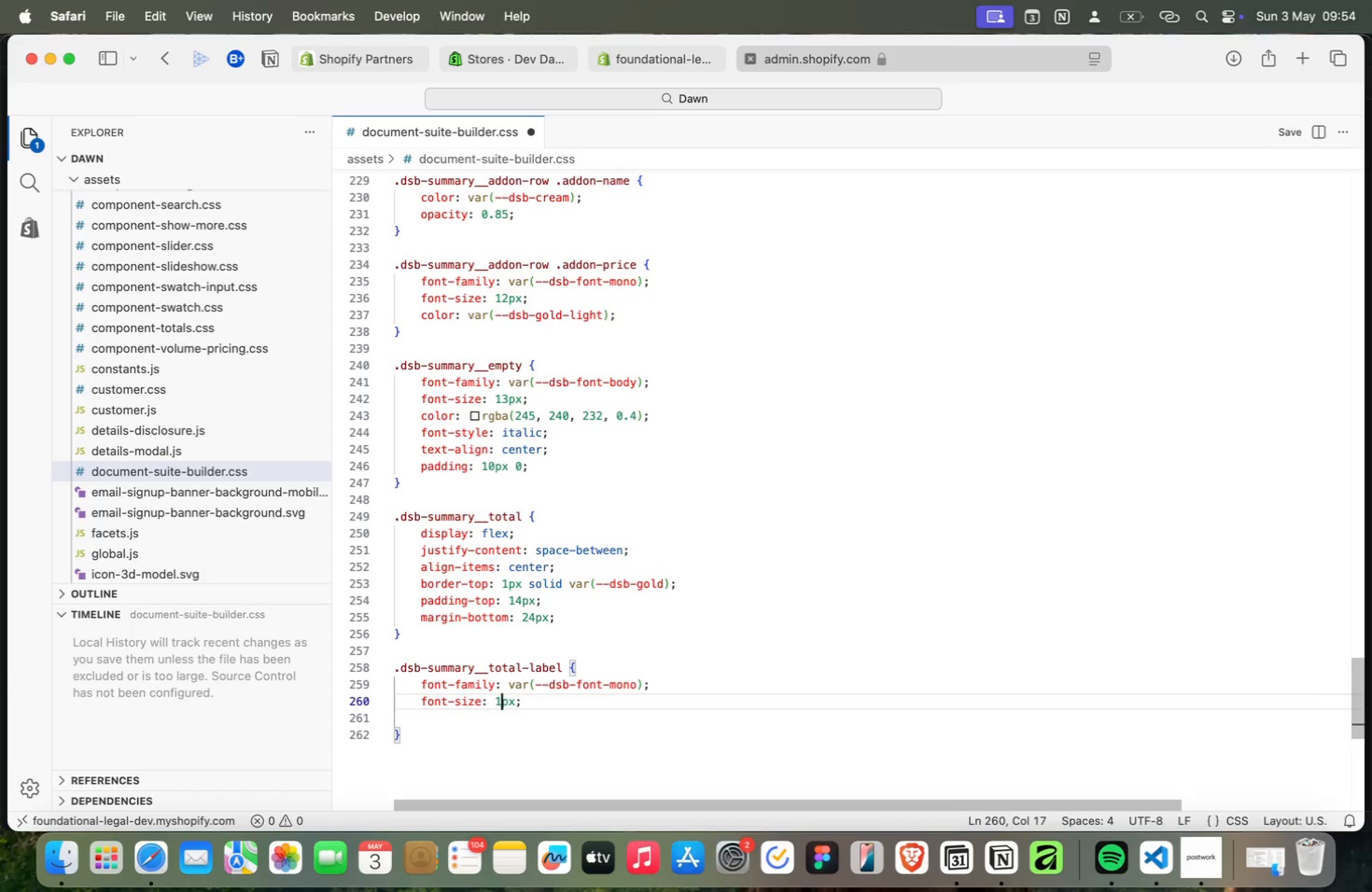 
key(Backspace)
 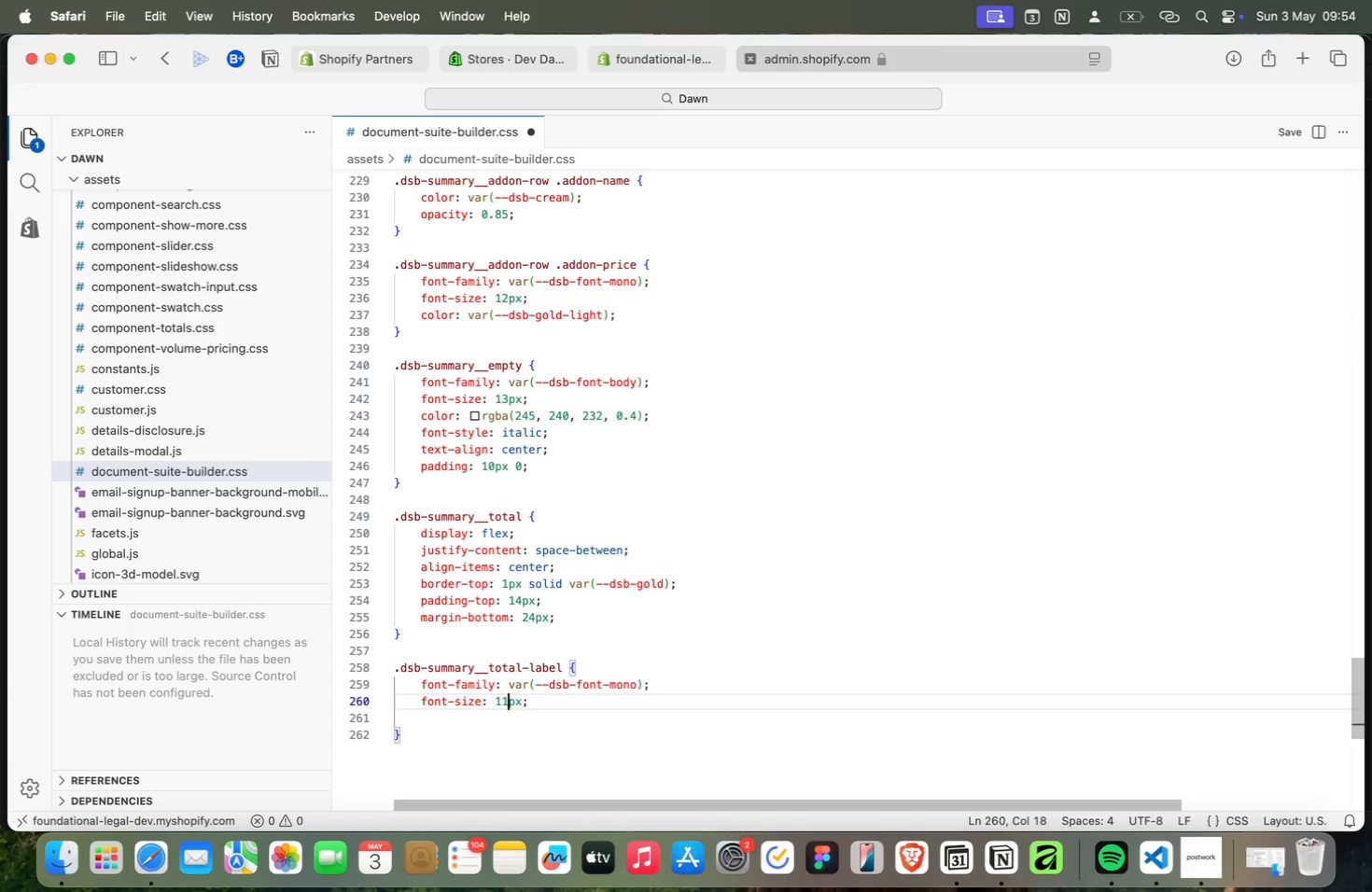 
key(1)
 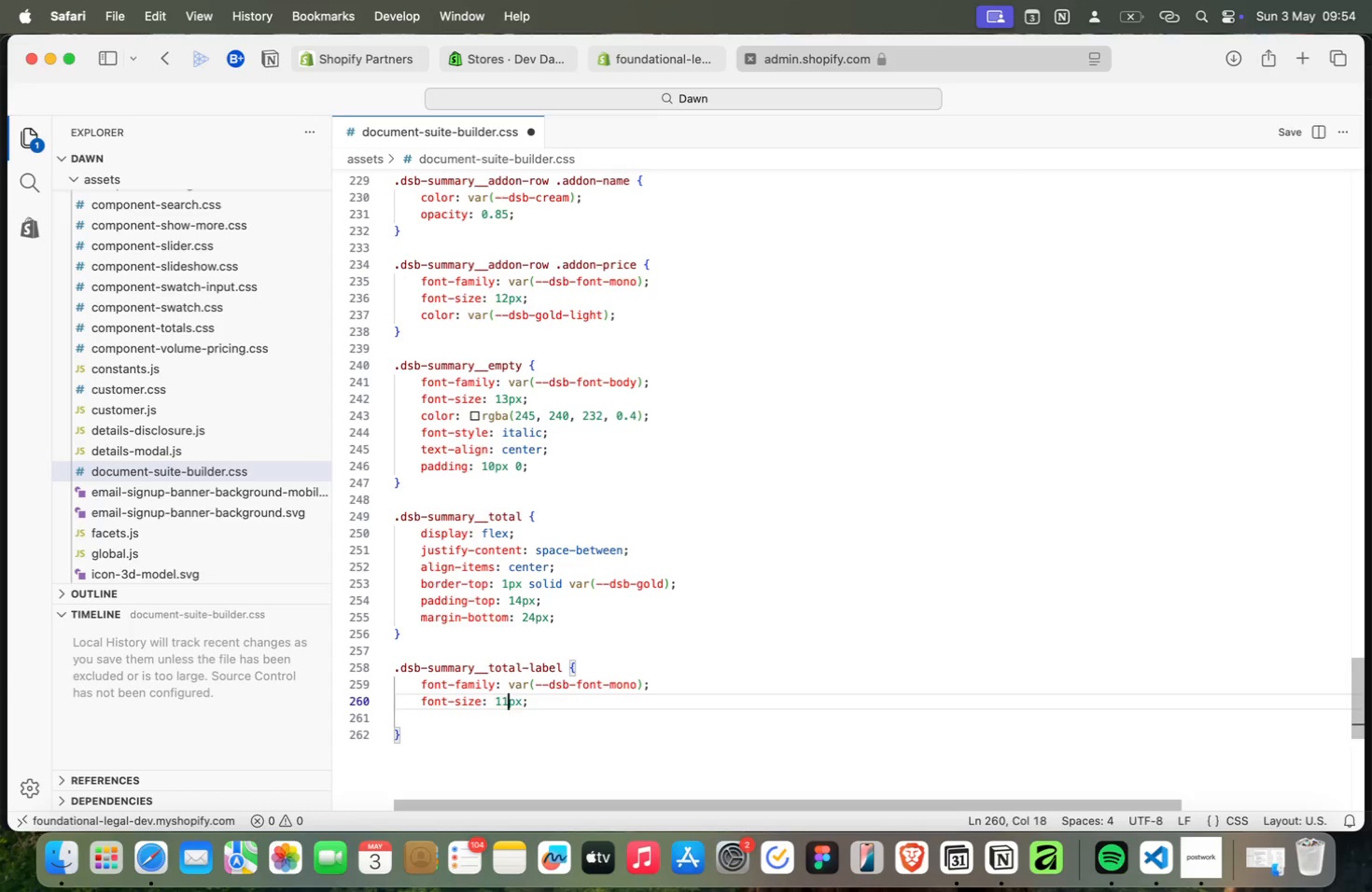 
key(Meta+CommandLeft)
 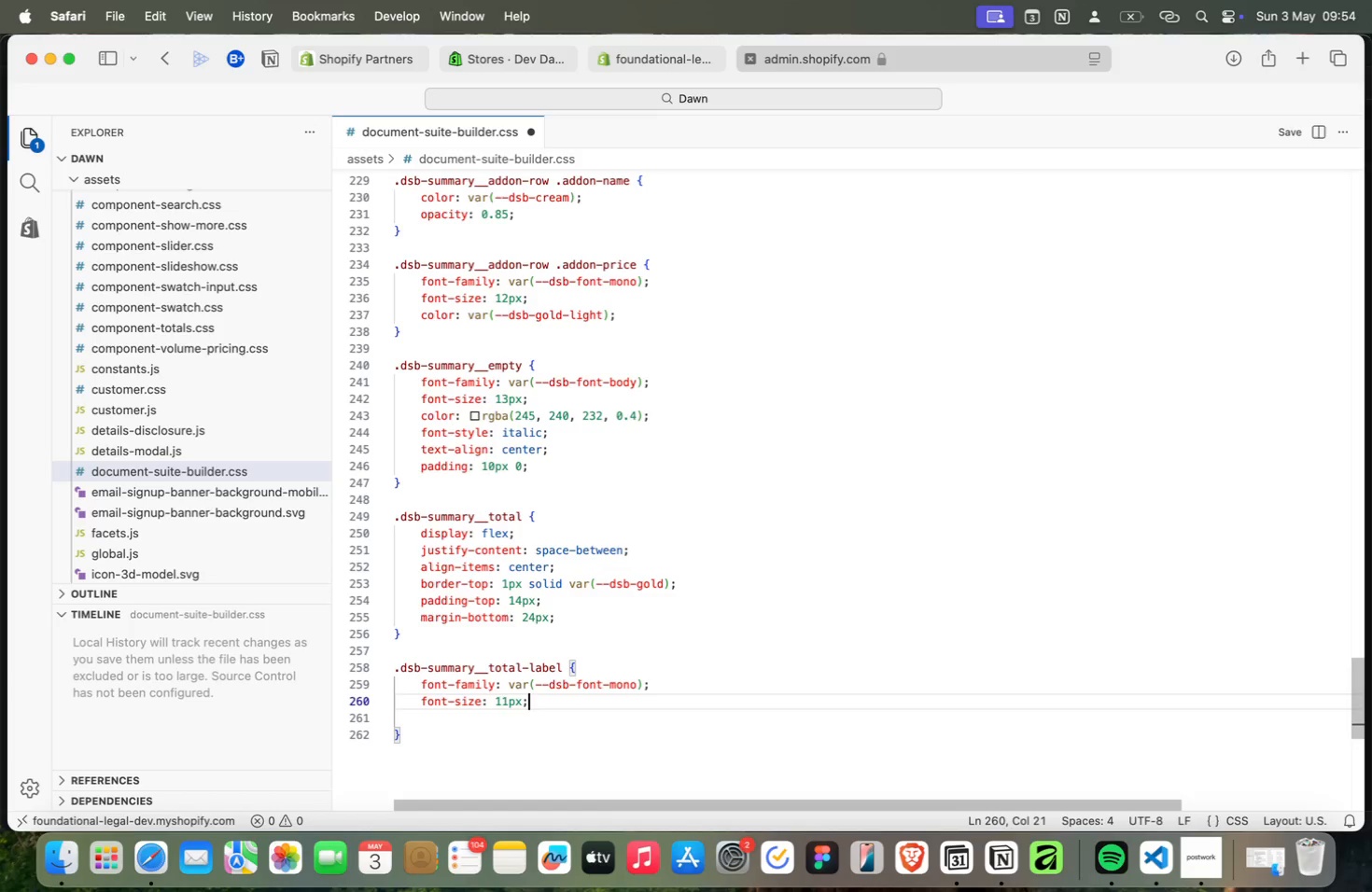 
key(Meta+ArrowRight)
 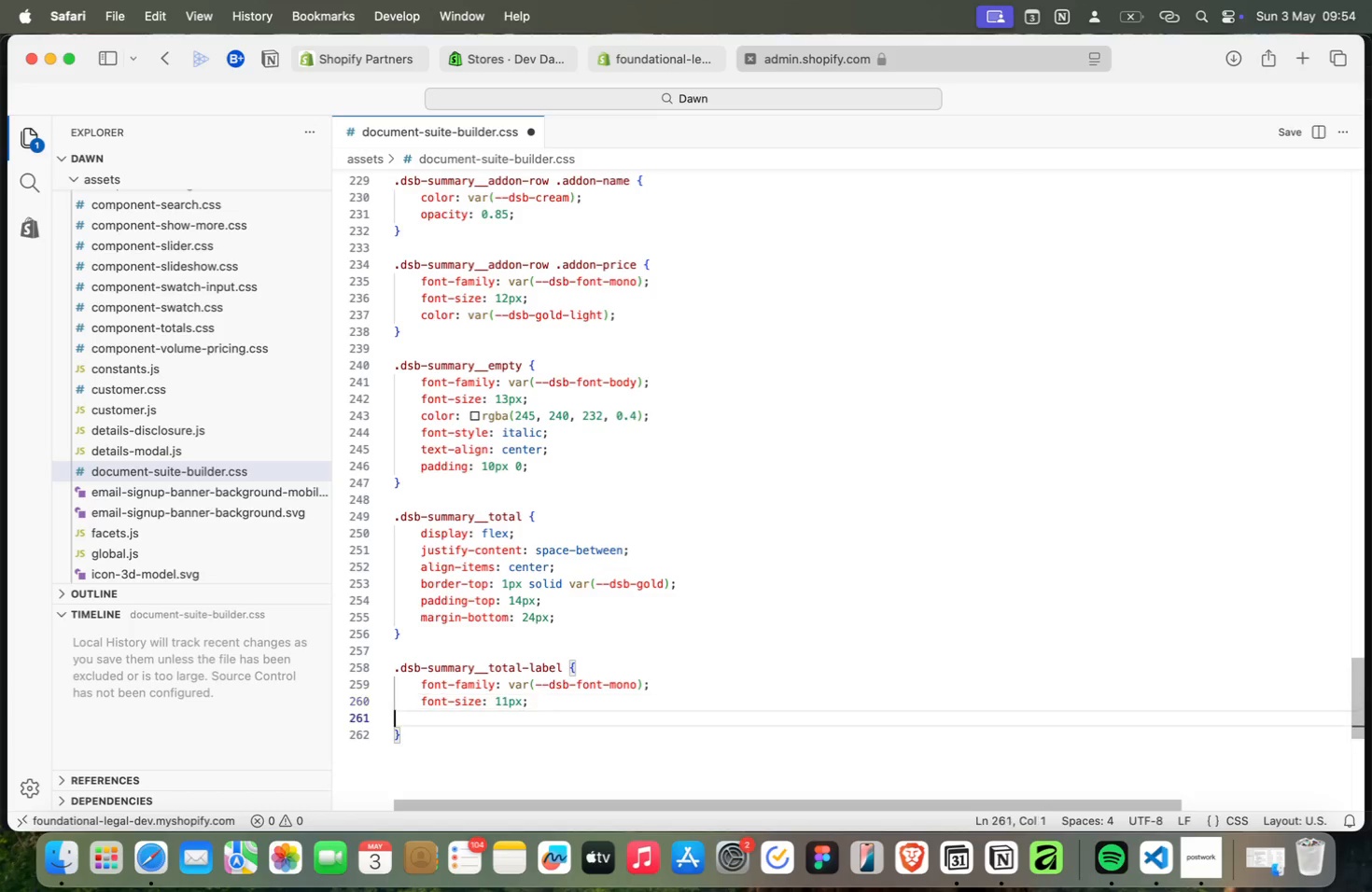 
key(ArrowDown)
 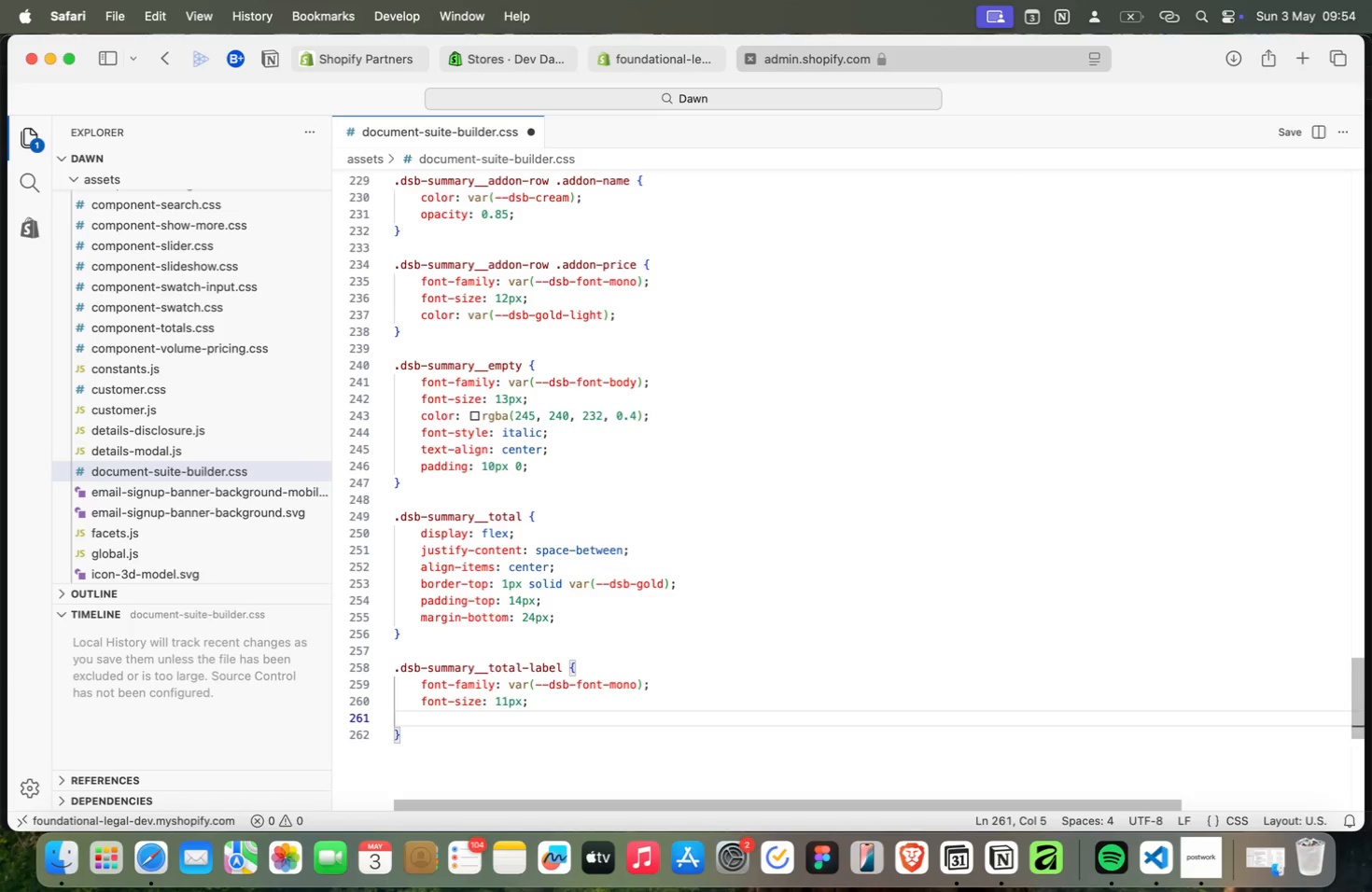 
key(Tab)
type(let)
 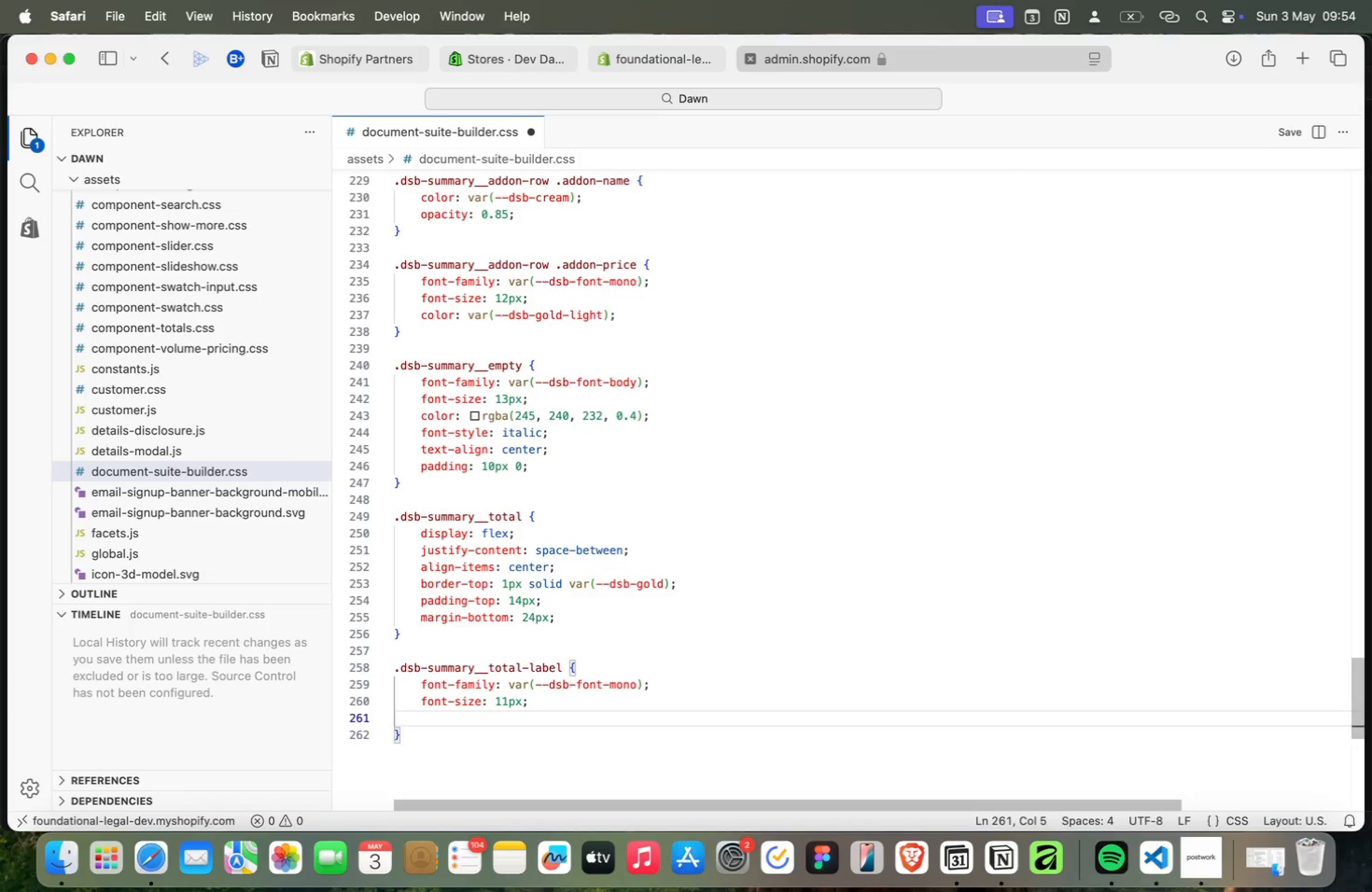 
key(Enter)
 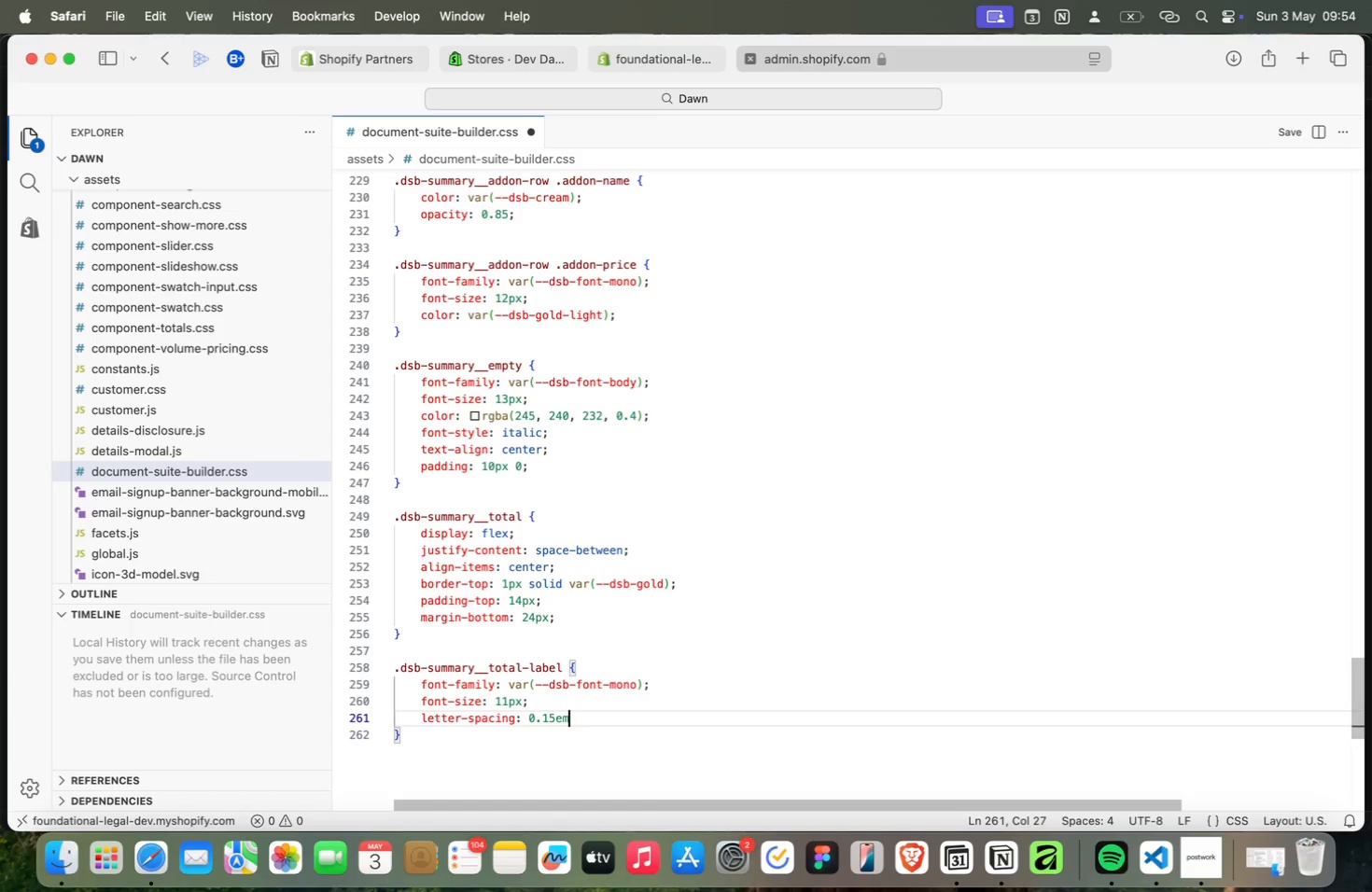 
type(: 0.15em;)
 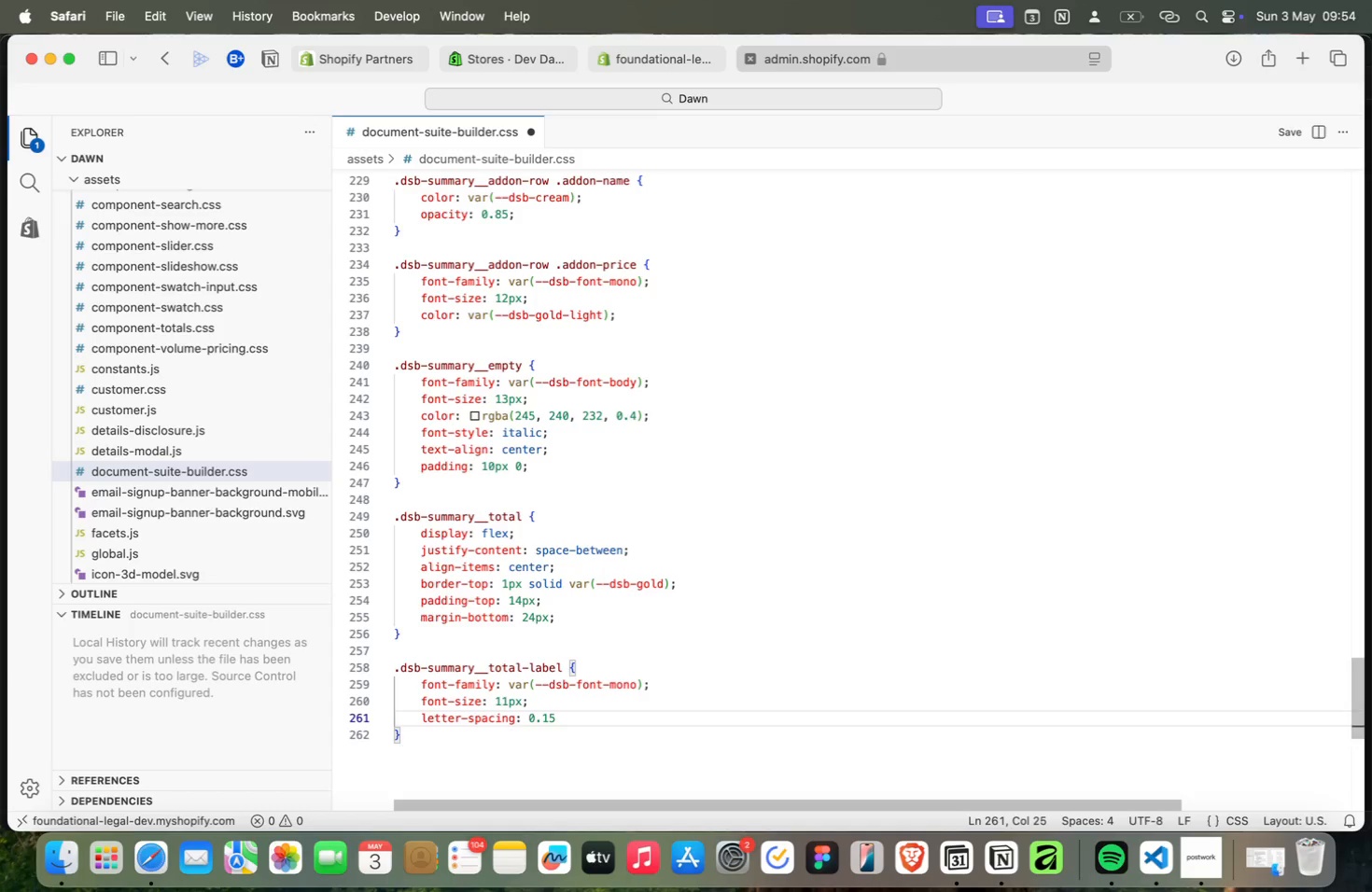 
key(Enter)
 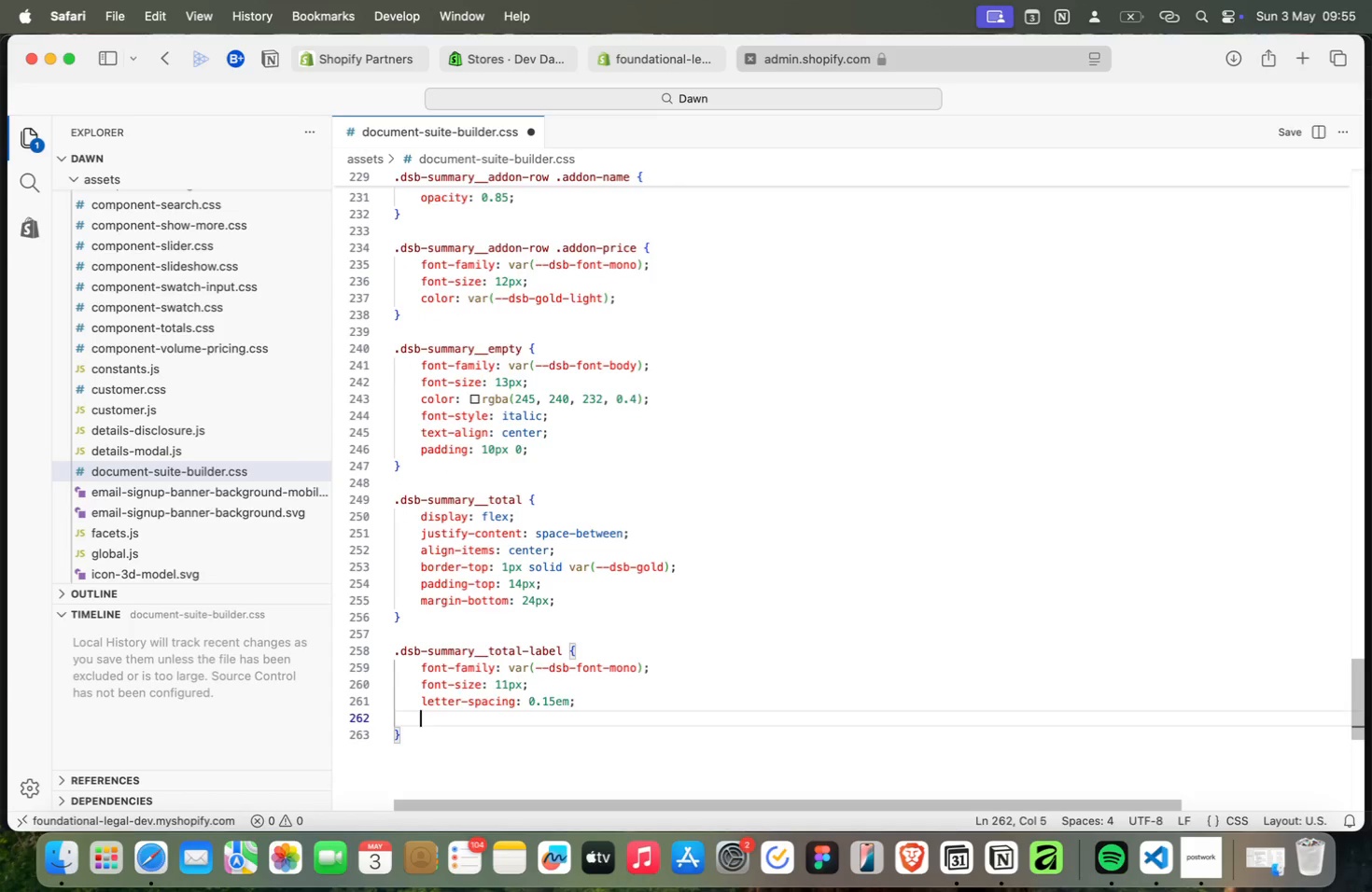 
type(te)
 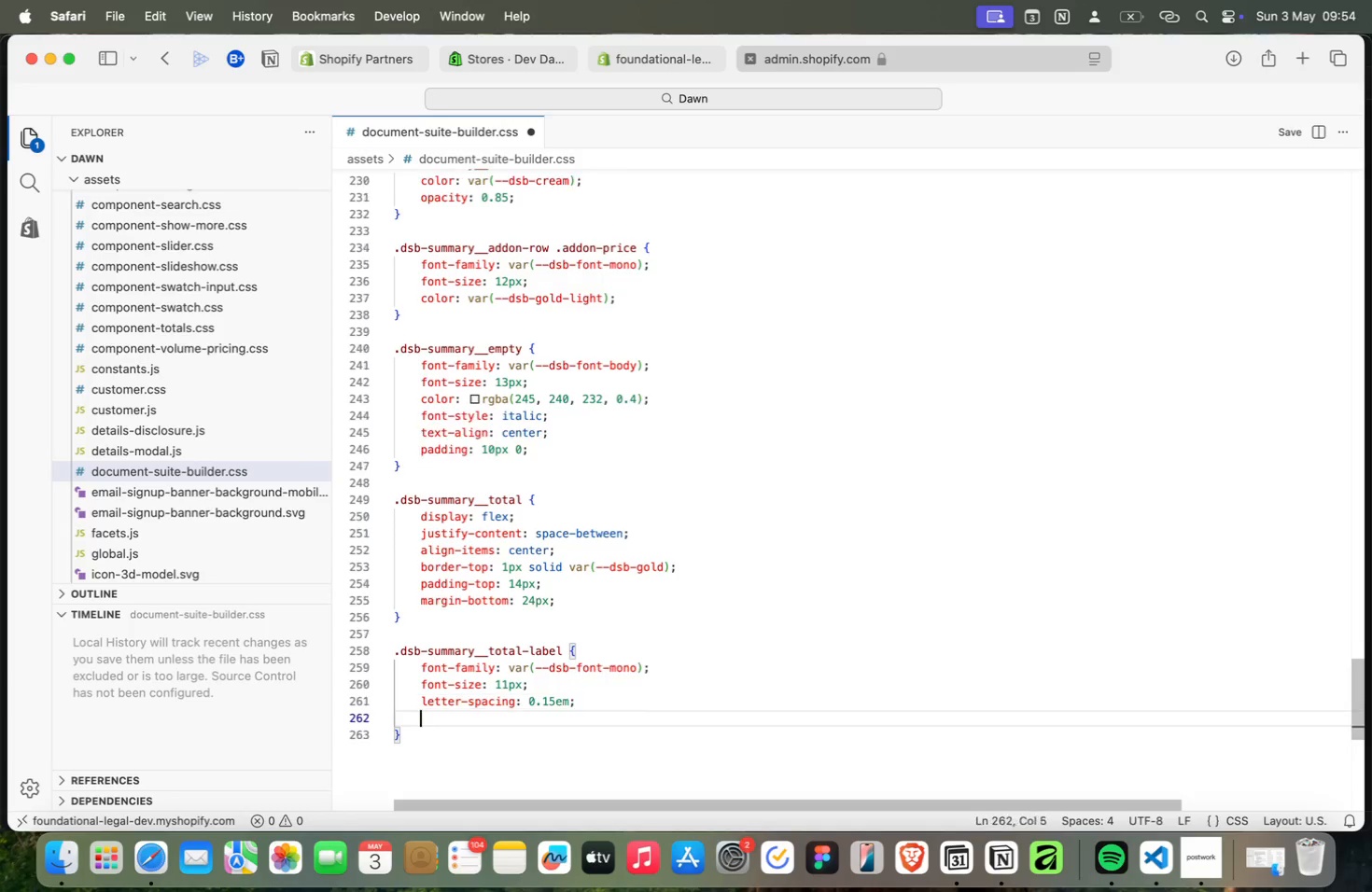 
key(ArrowDown)
 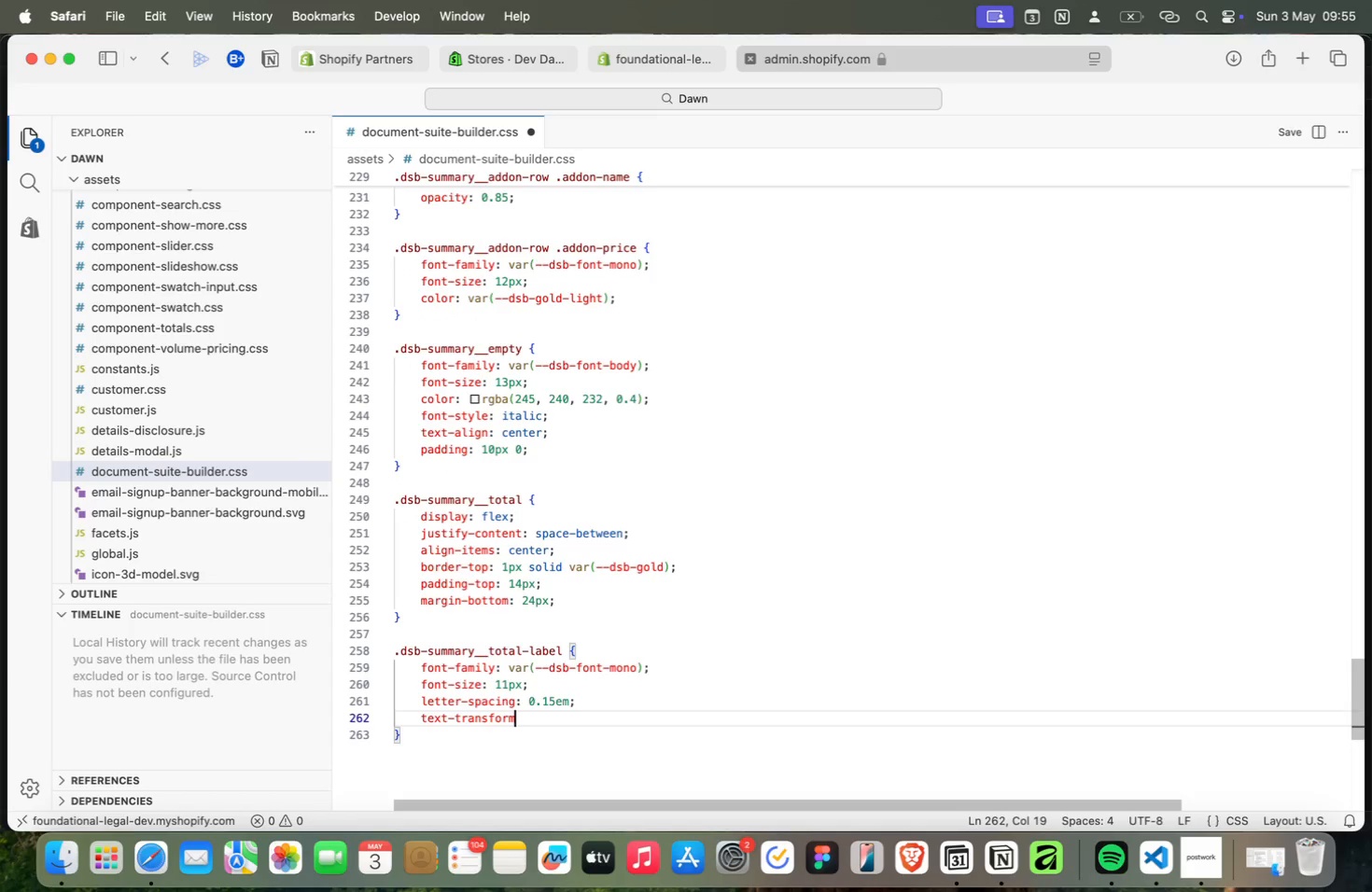 
key(Enter)
 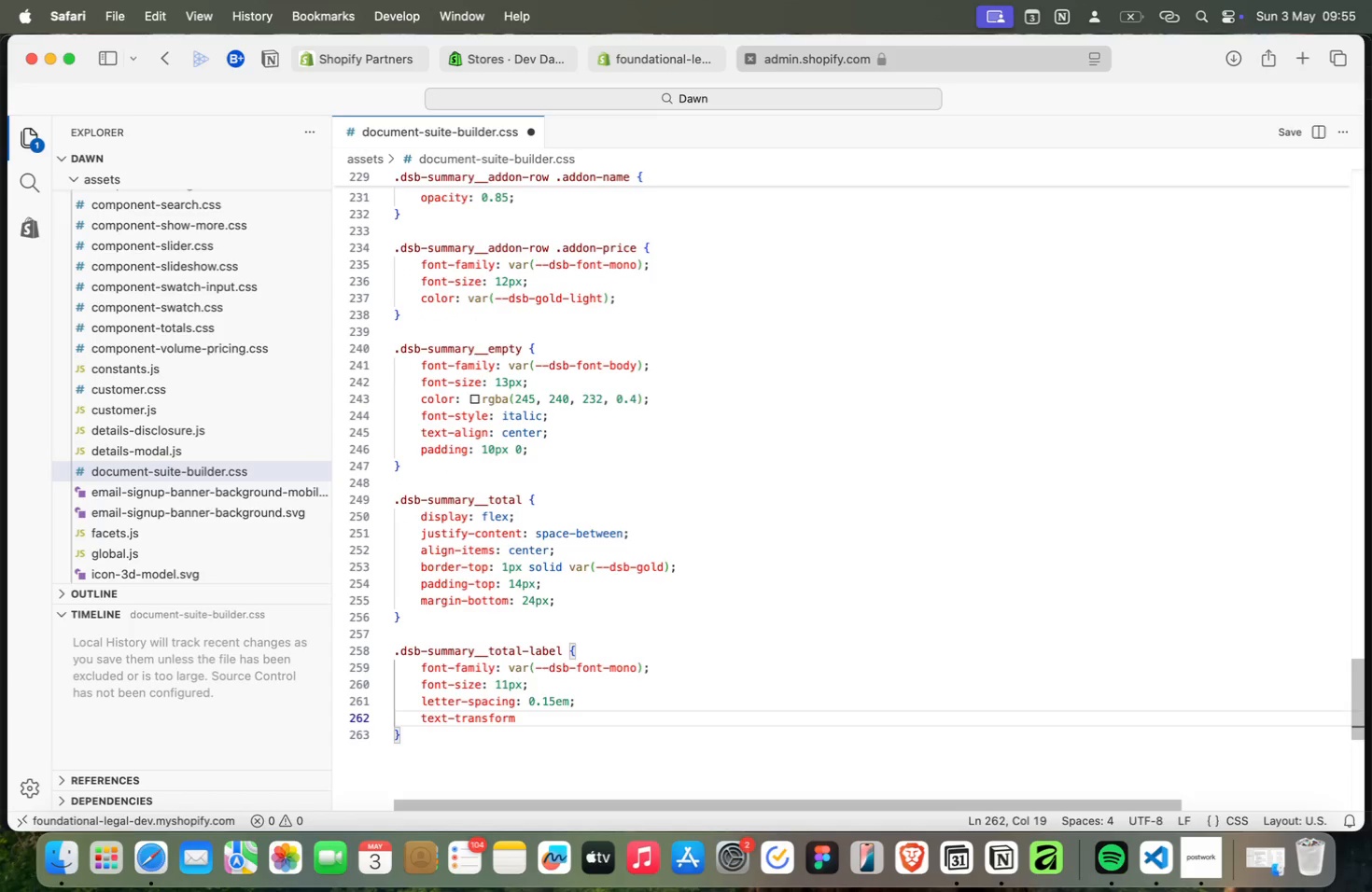 
key(Shift+Semicolon)
 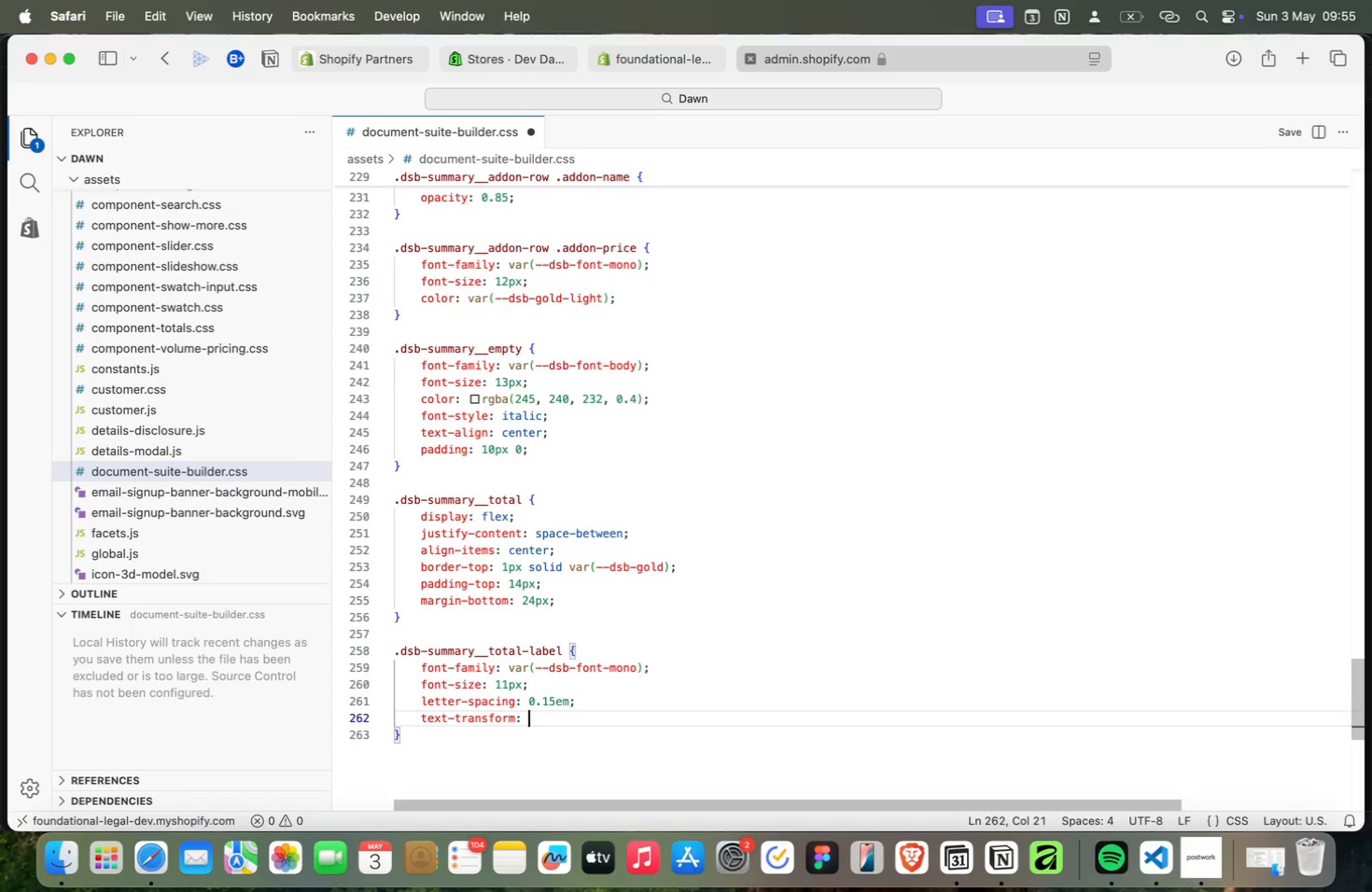 
key(Space)
 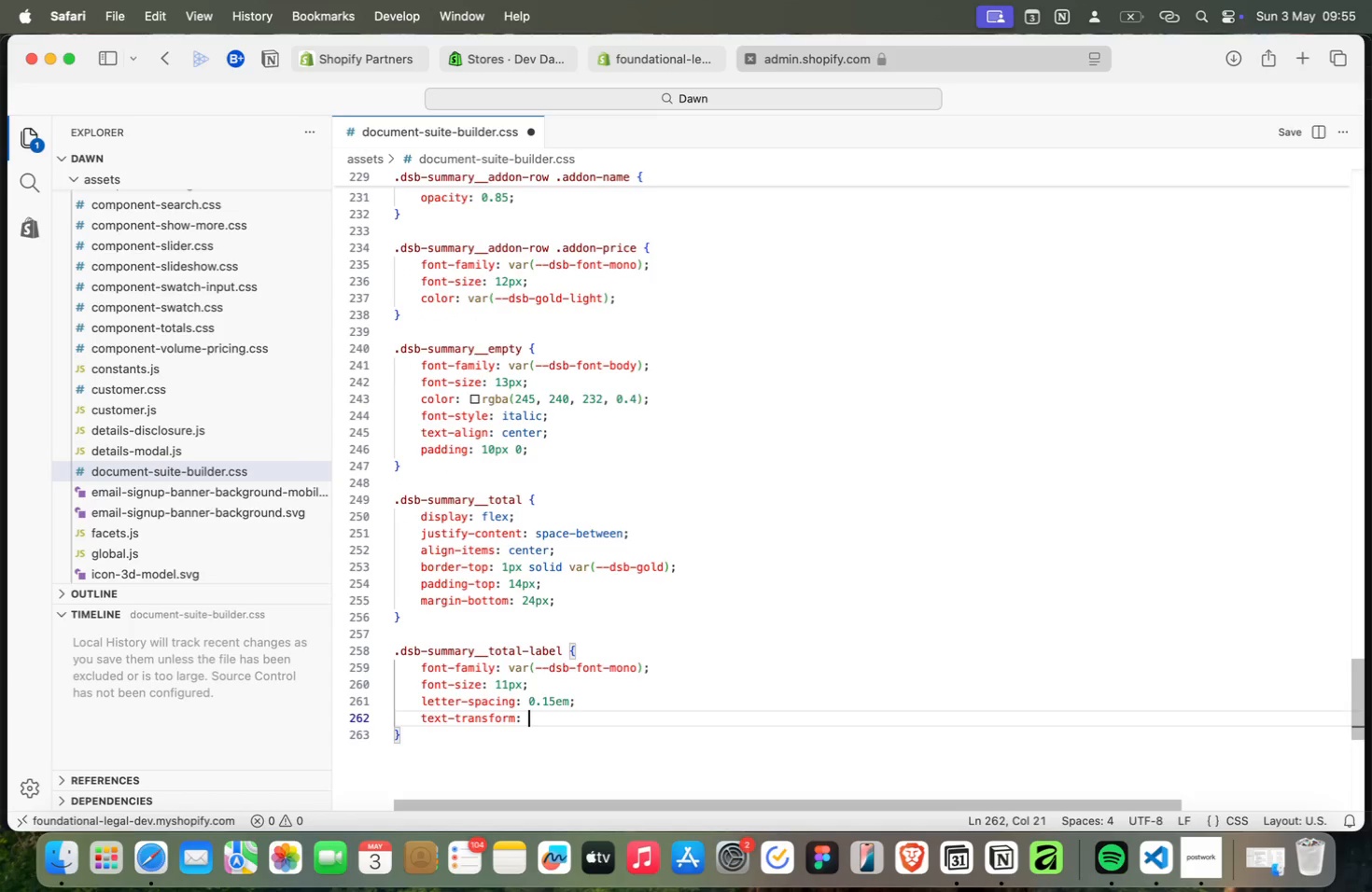 
key(U)
 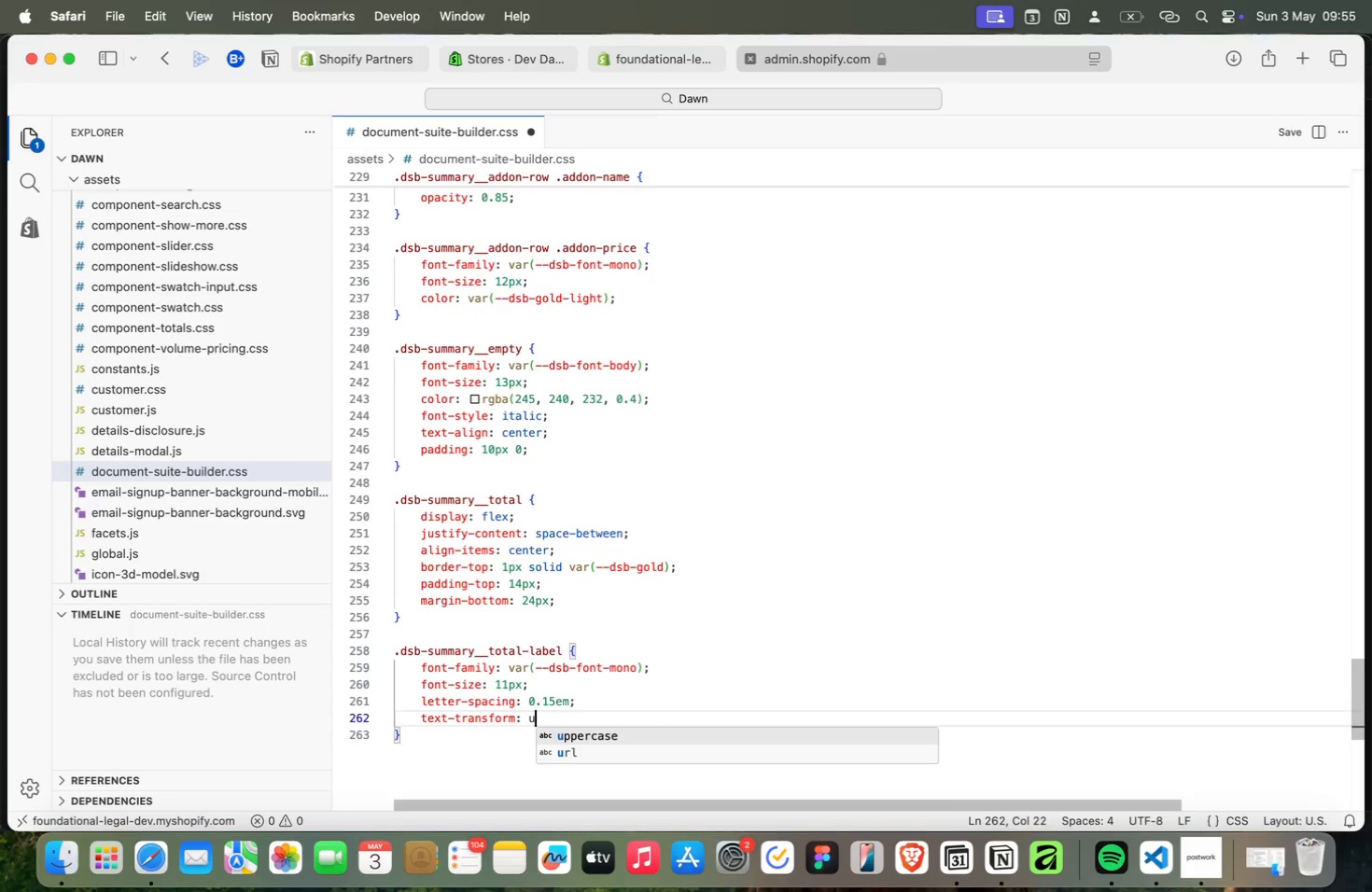 
key(Enter)
 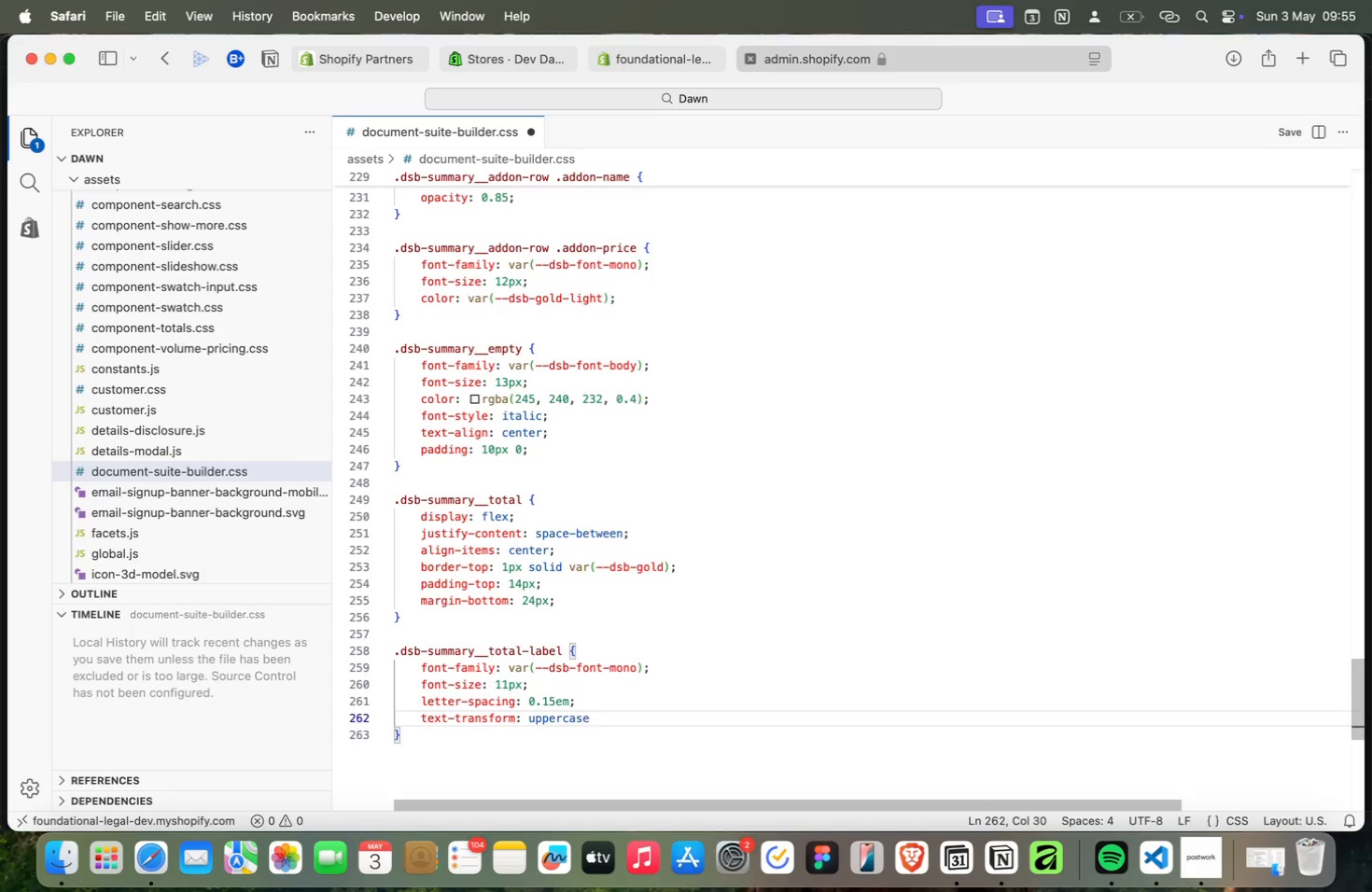 
key(Semicolon)
 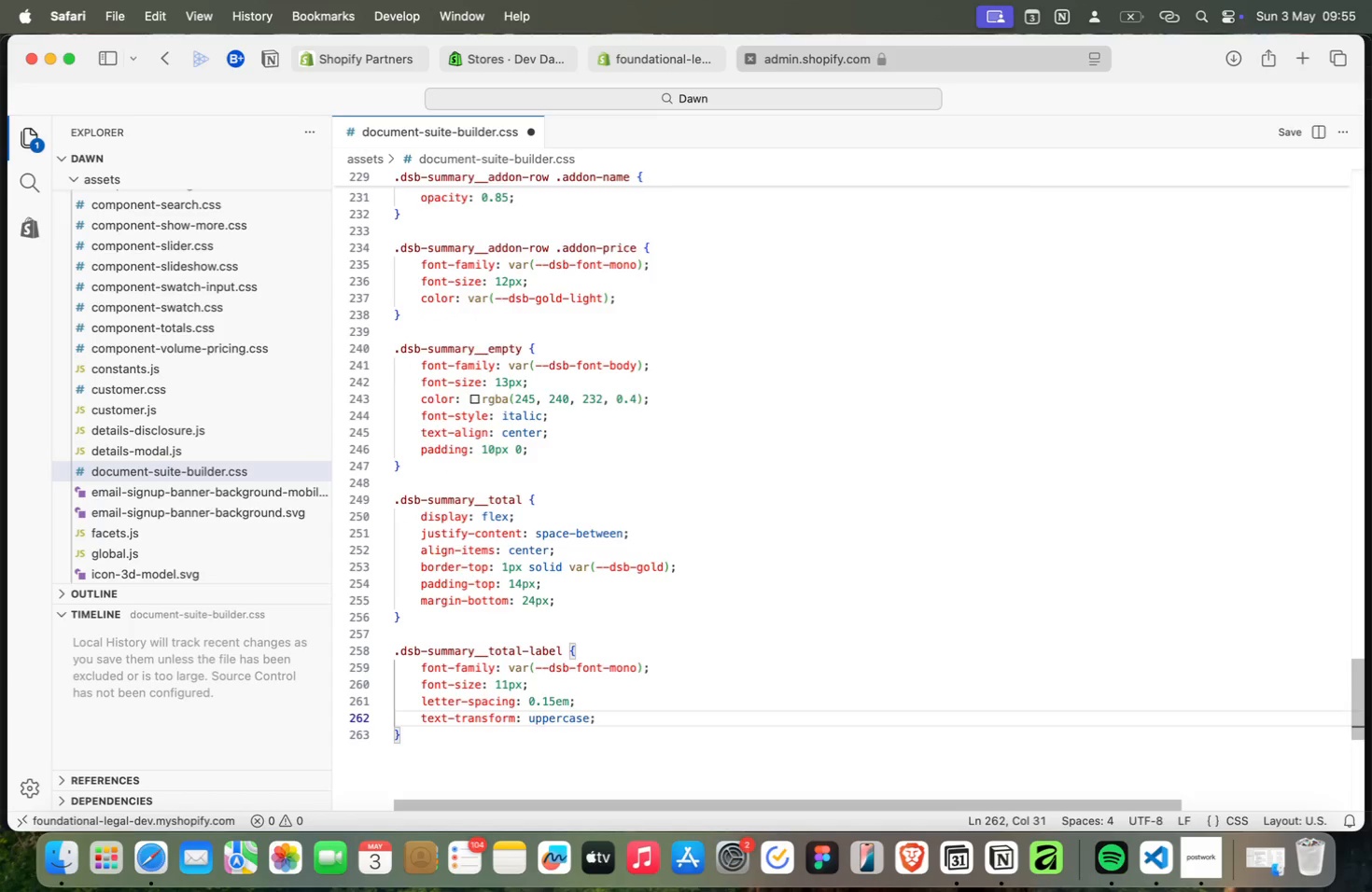 
key(Enter)
 